 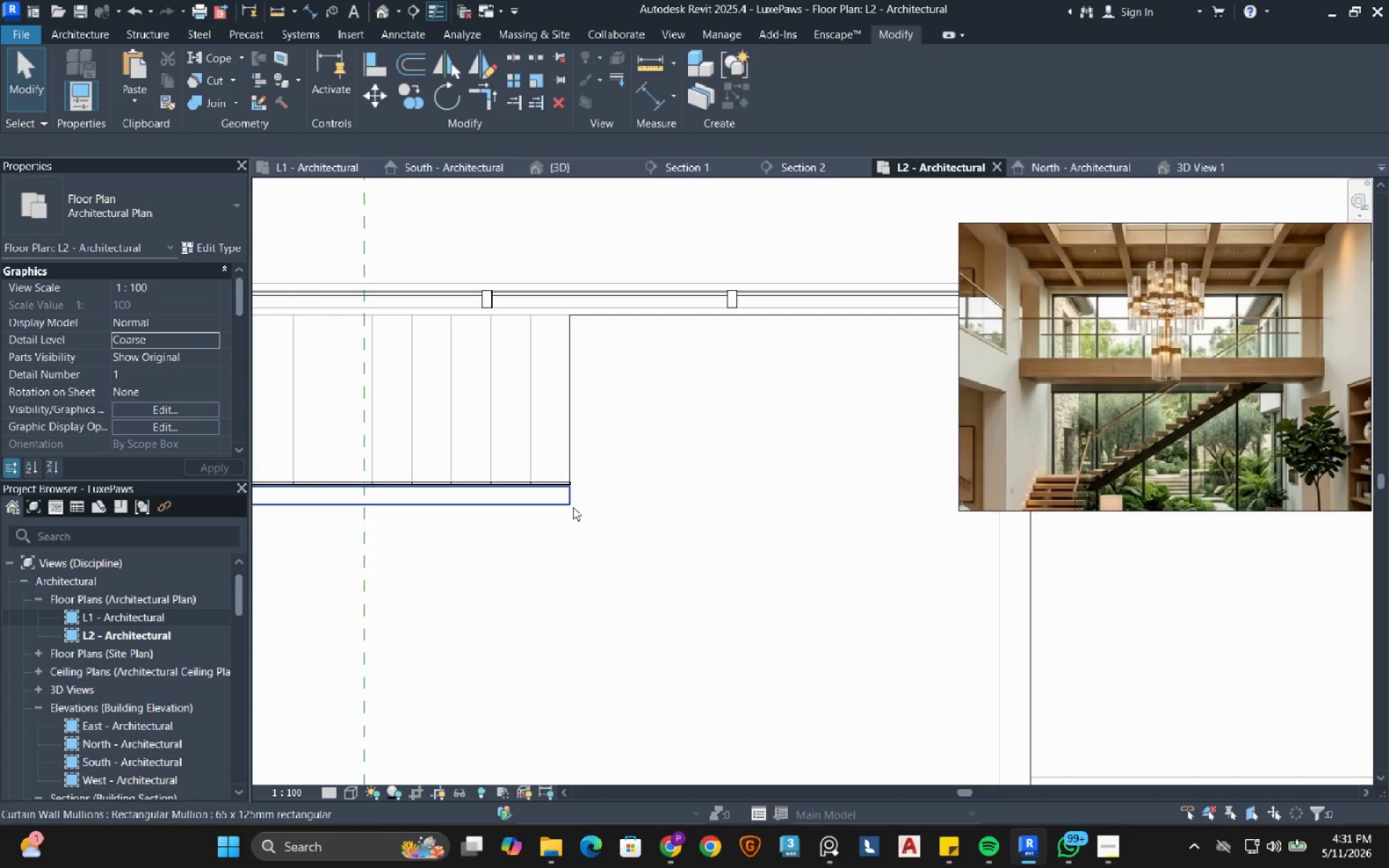 
left_click([567, 537])
 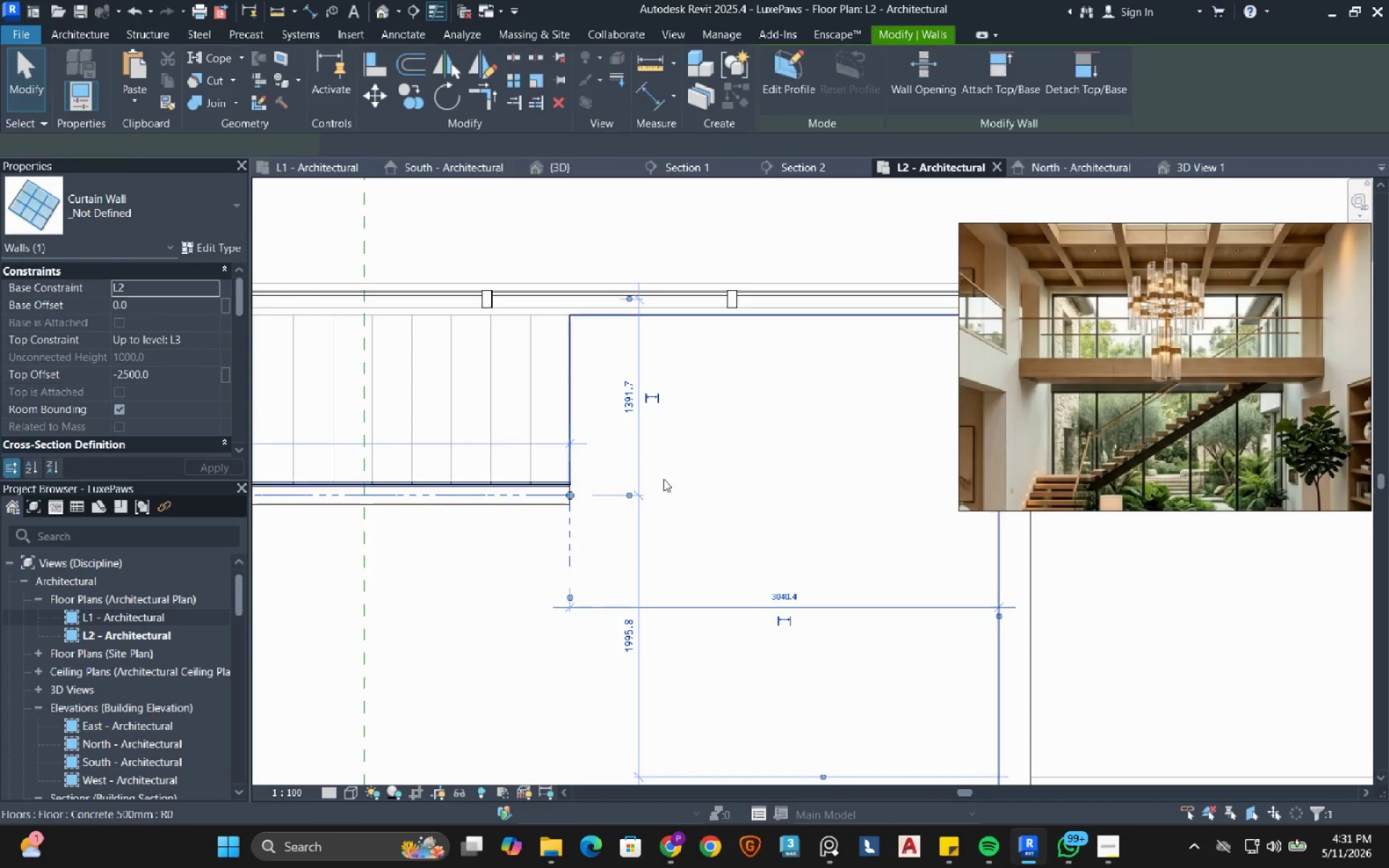 
scroll: coordinate [655, 469], scroll_direction: down, amount: 8.0
 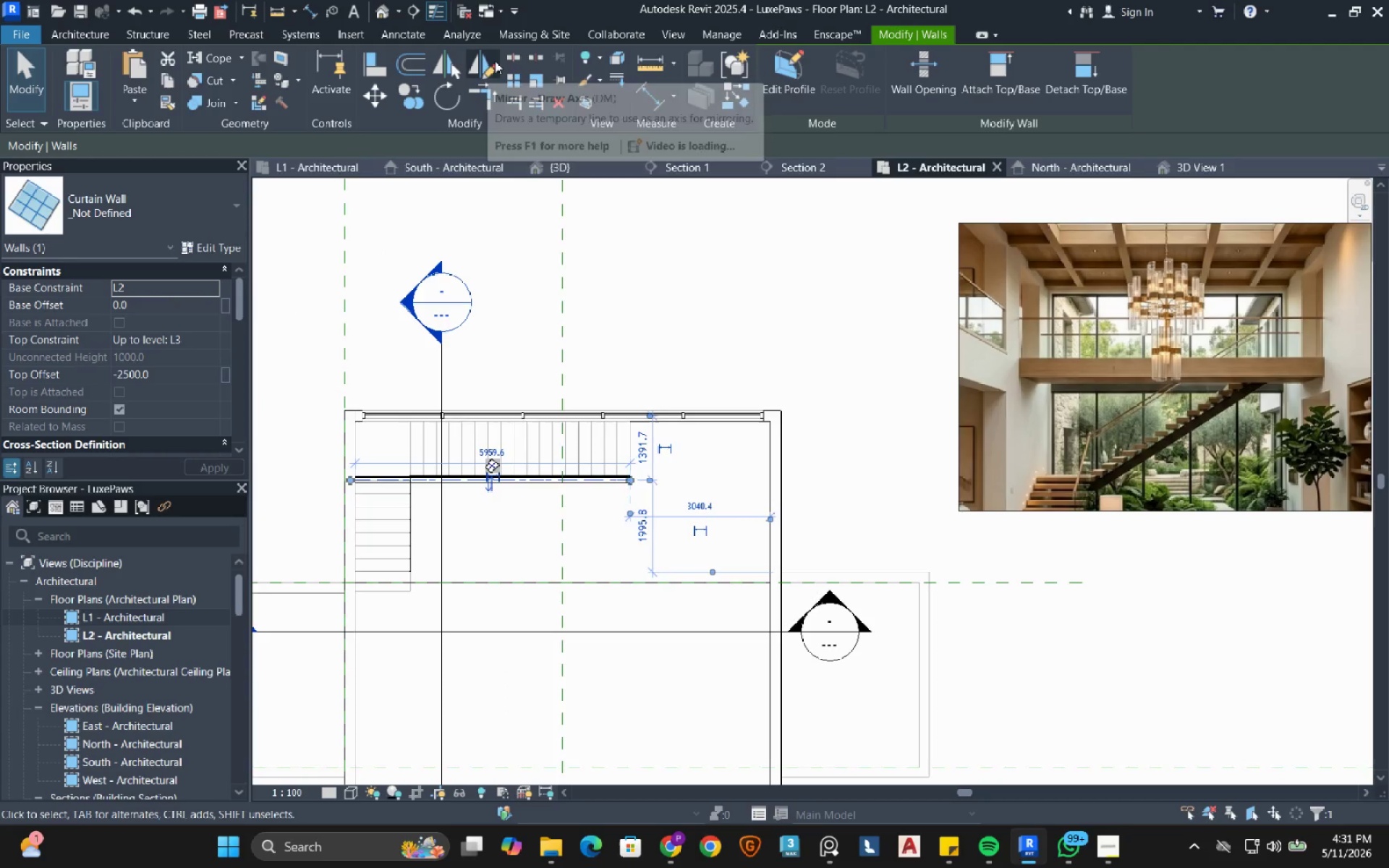 
left_click([490, 75])
 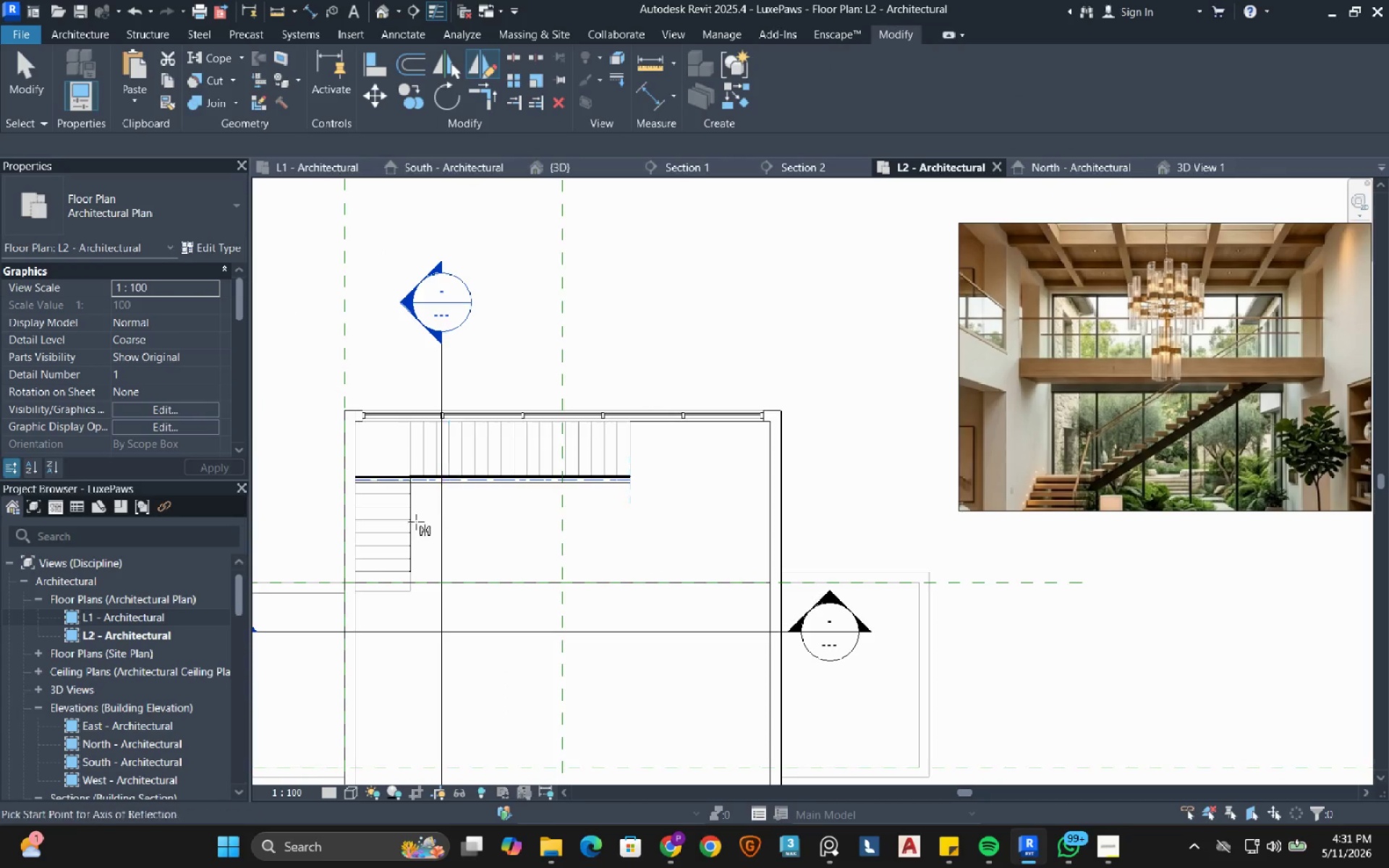 
scroll: coordinate [401, 530], scroll_direction: up, amount: 3.0
 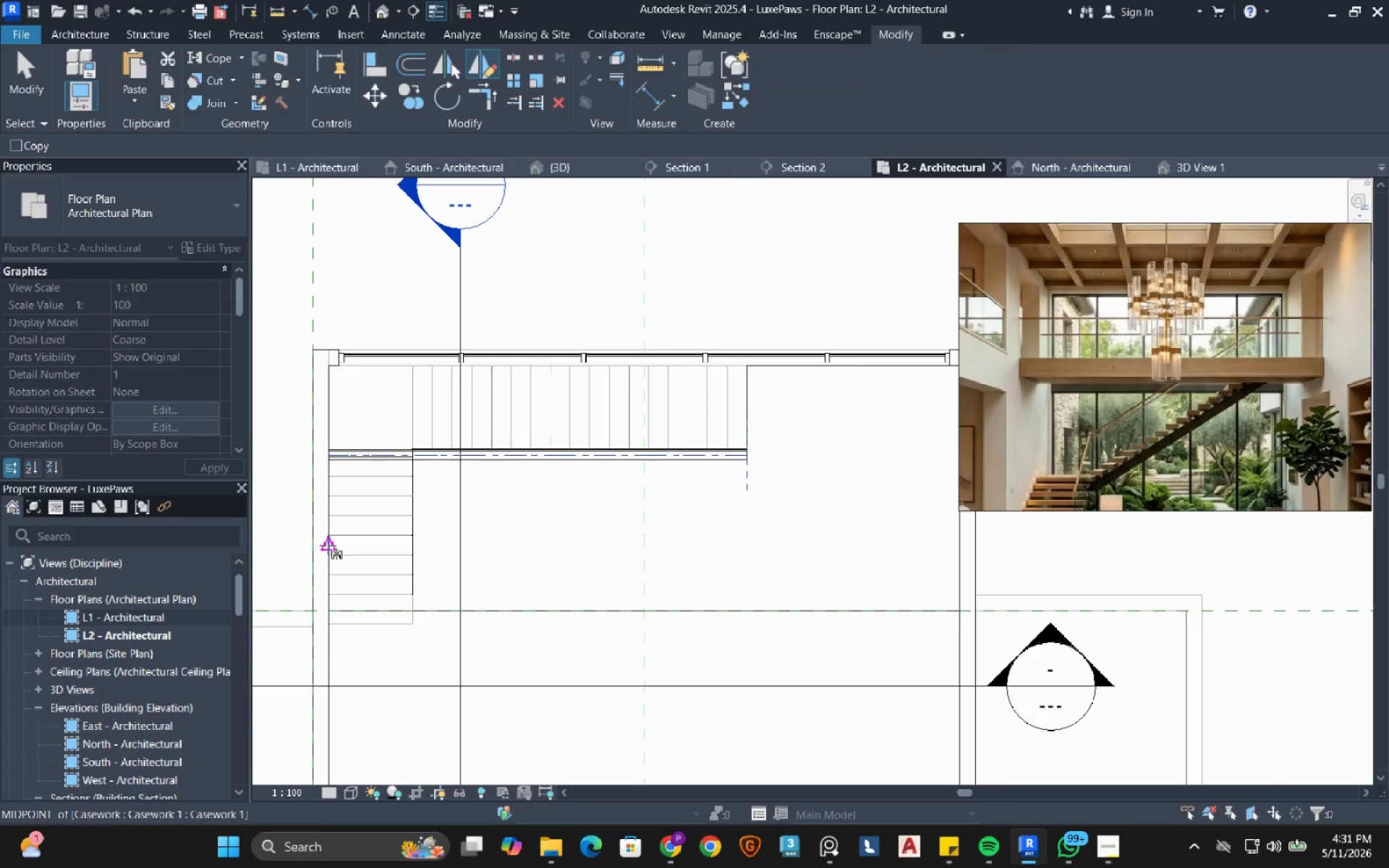 
double_click([344, 548])
 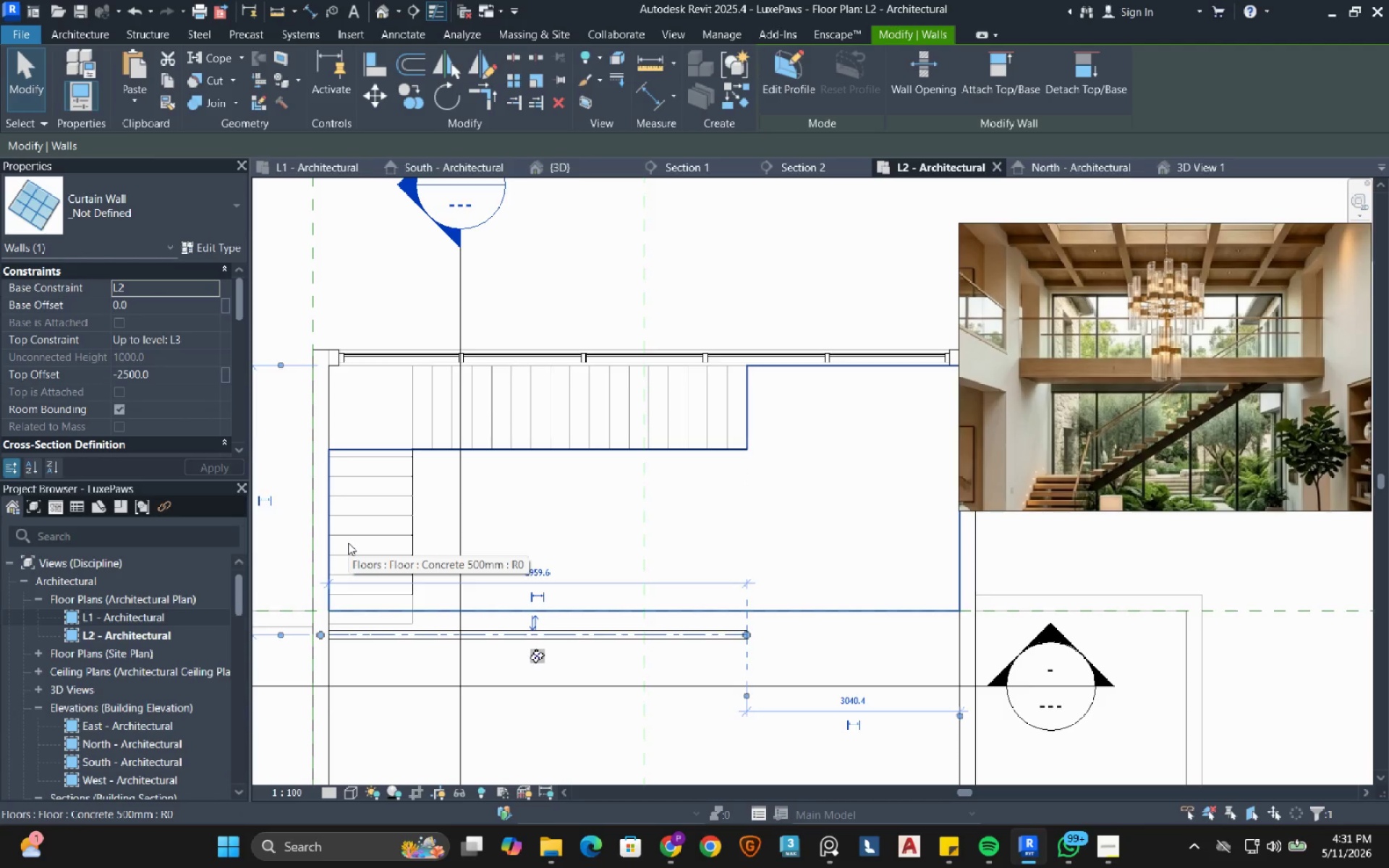 
key(Shift+ArrowUp)
 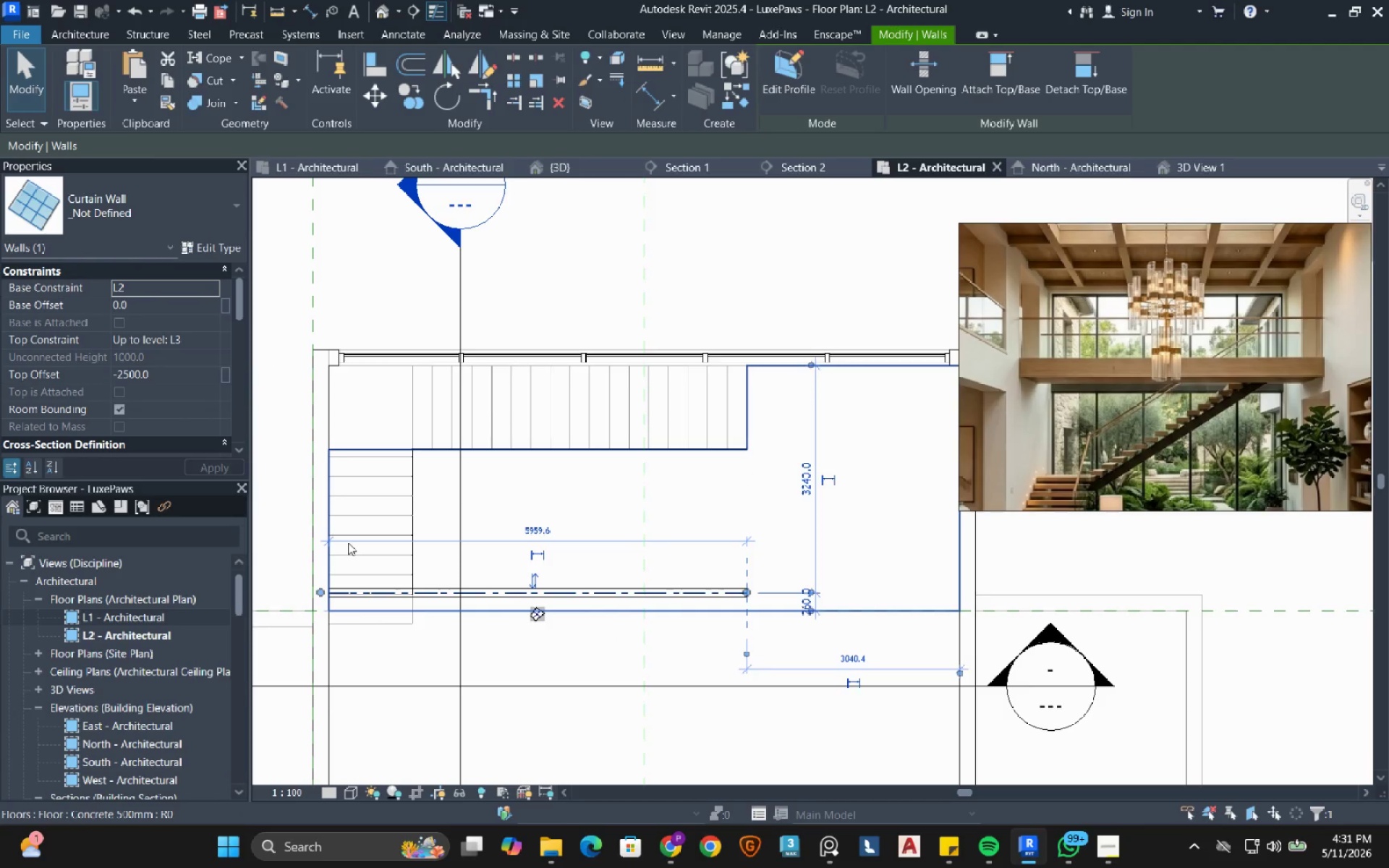 
key(ArrowDown)
 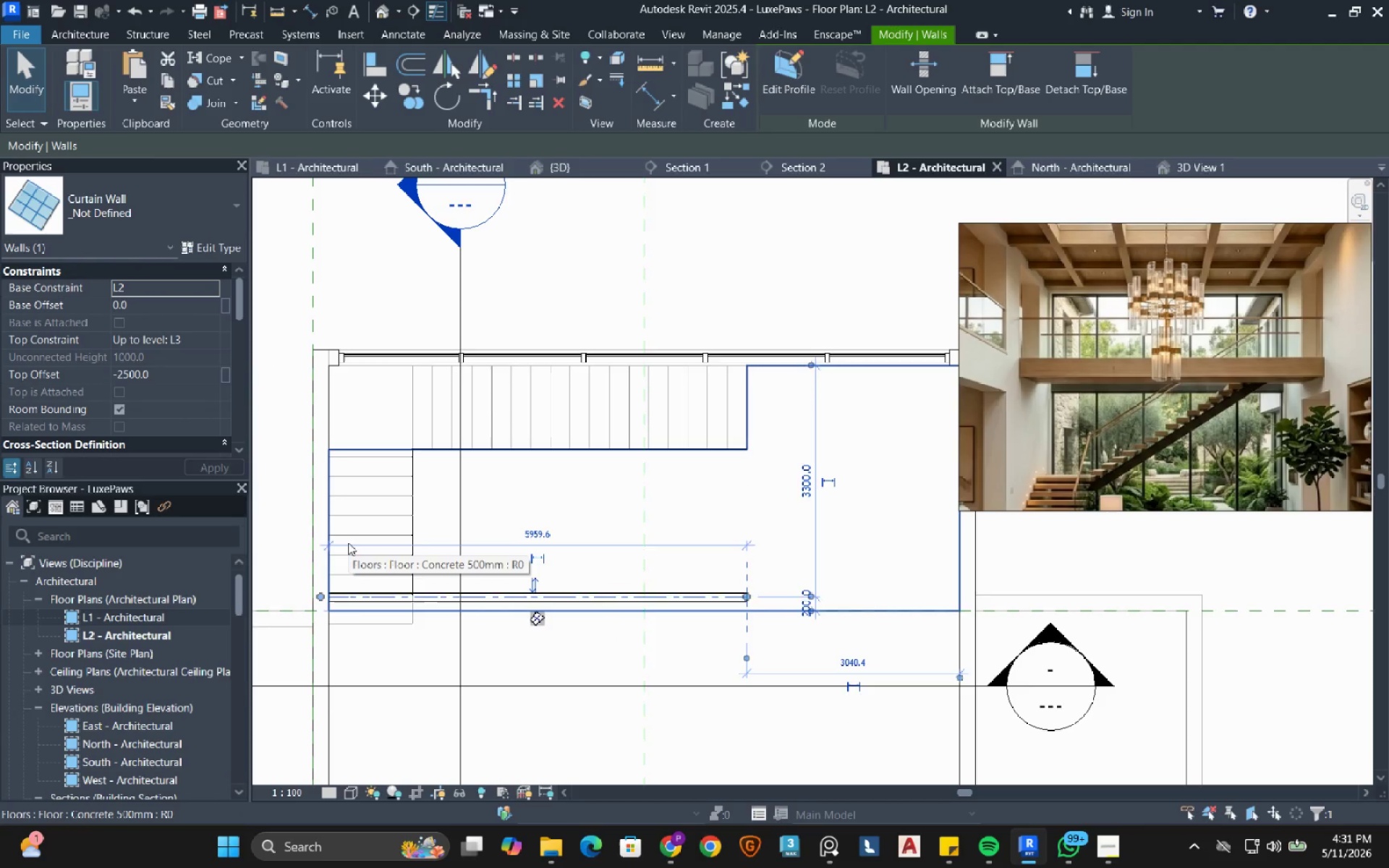 
key(ArrowDown)
 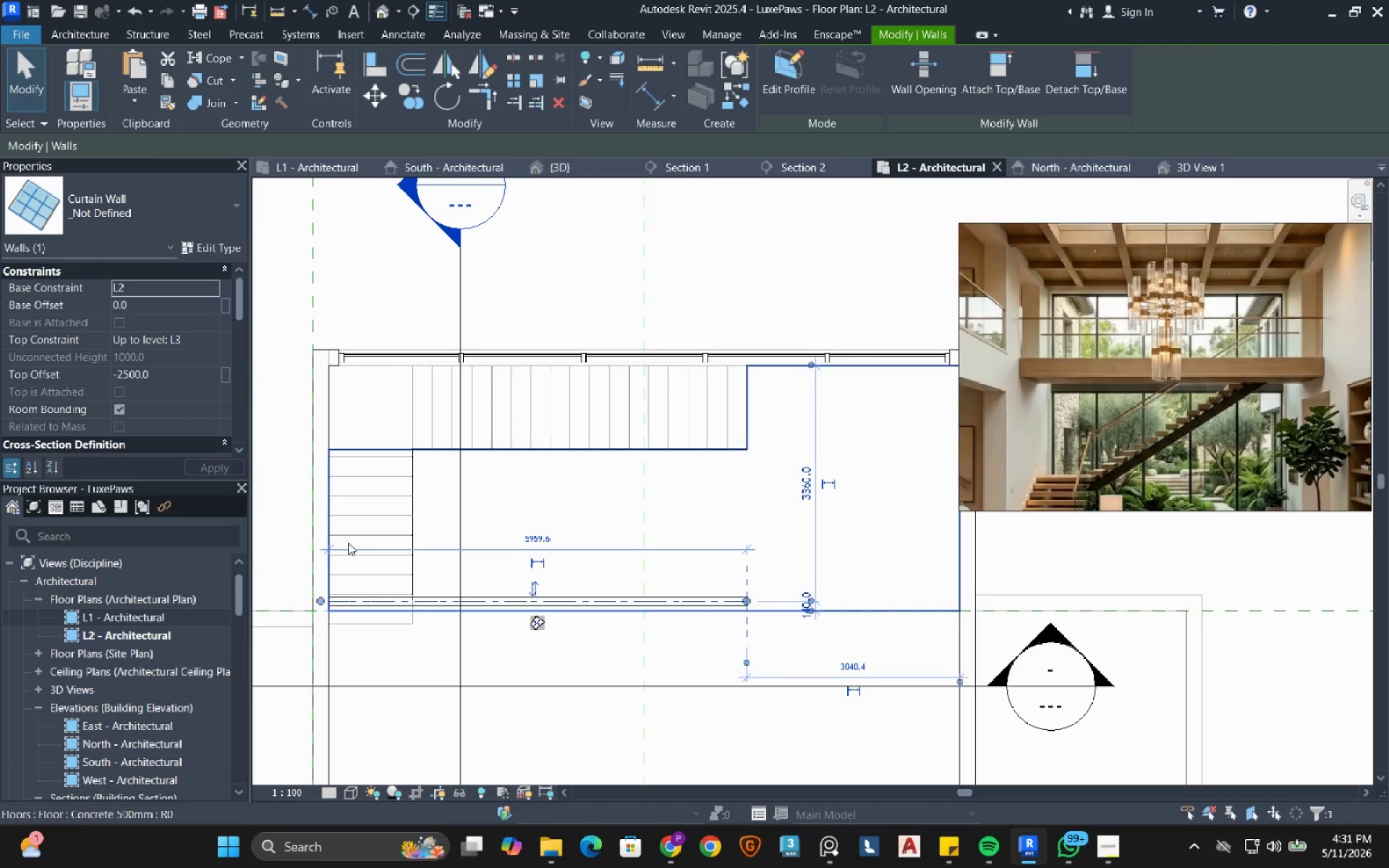 
key(ArrowDown)
 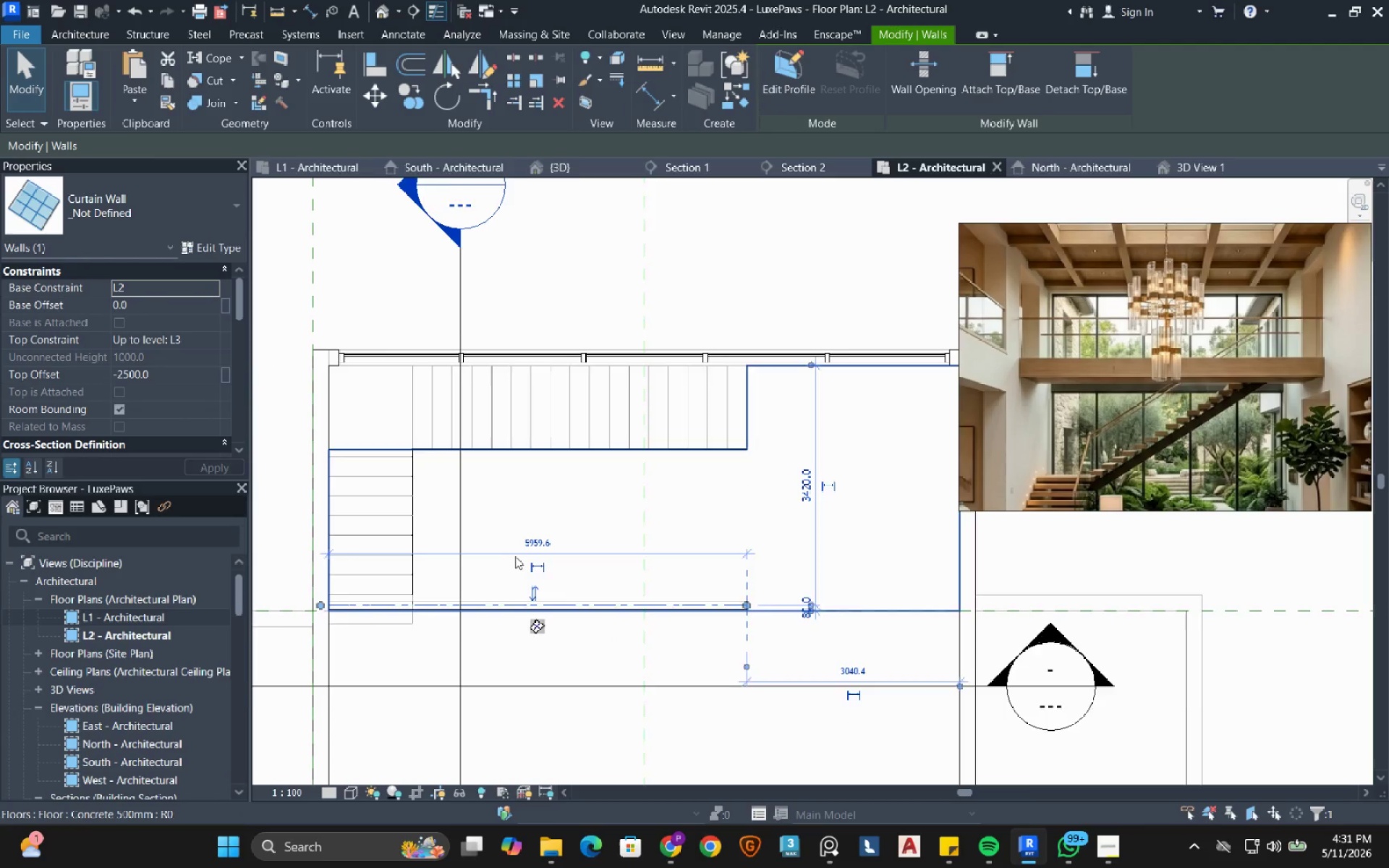 
key(ArrowDown)
 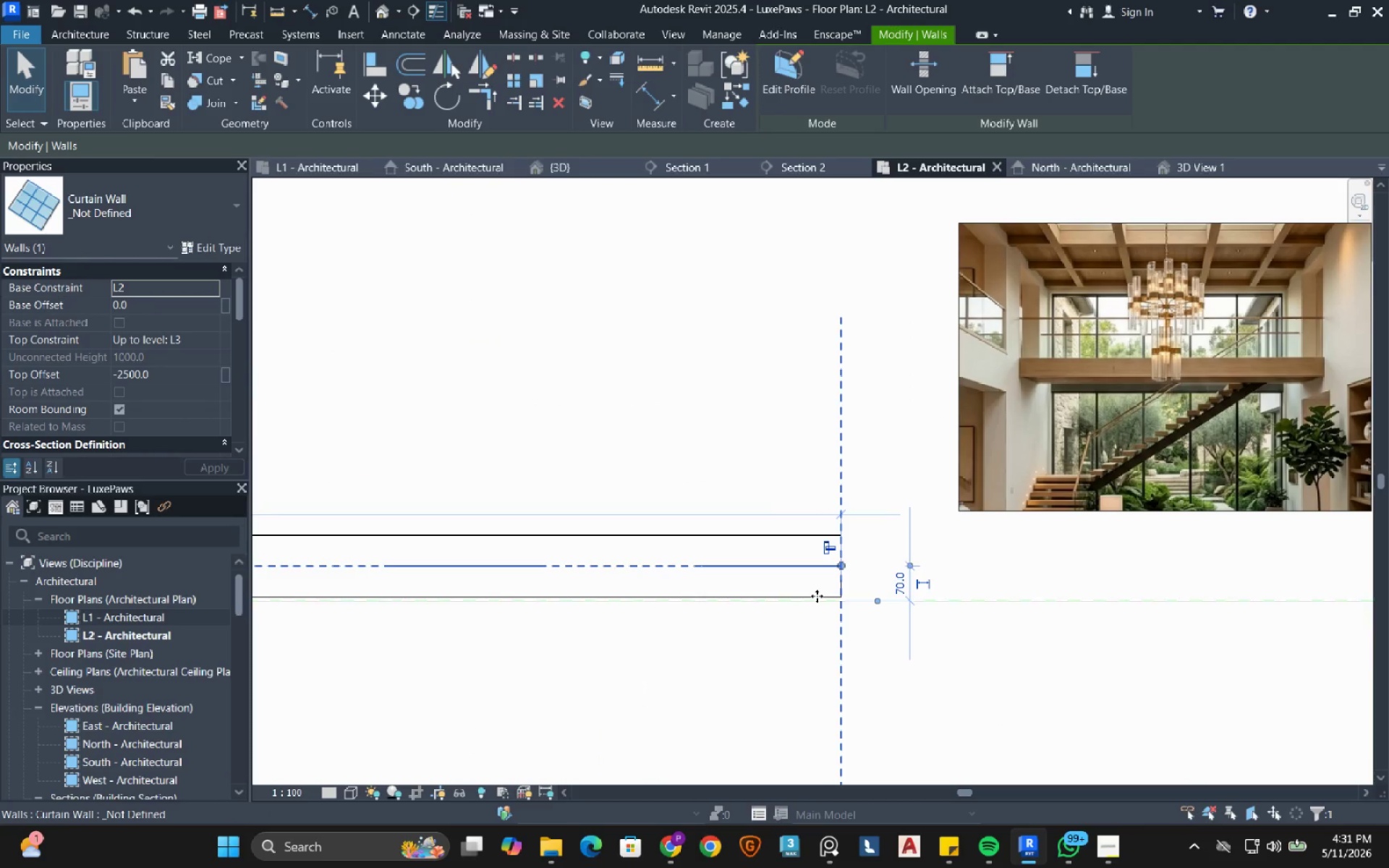 
scroll: coordinate [816, 602], scroll_direction: up, amount: 14.0
 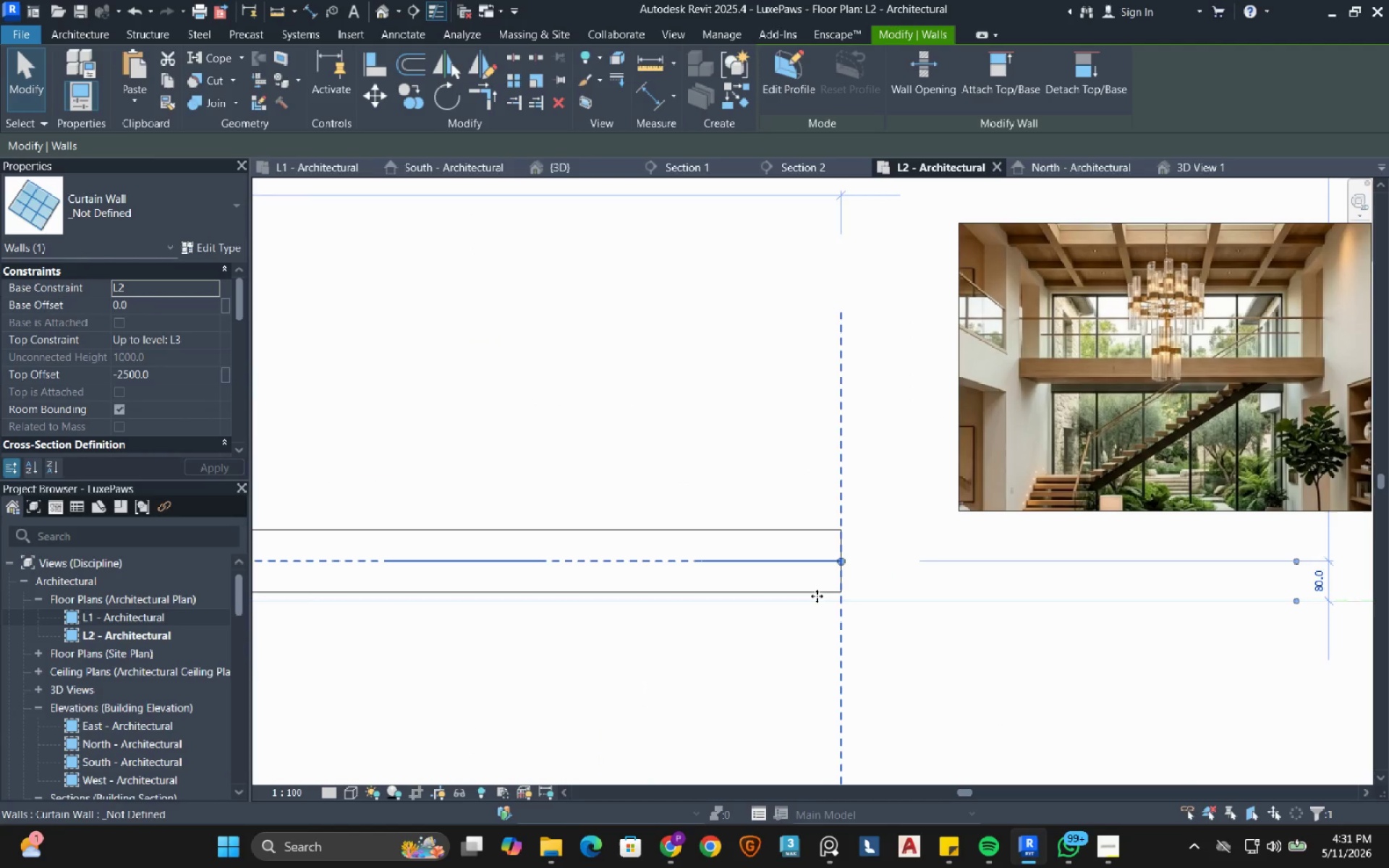 
key(ArrowDown)
 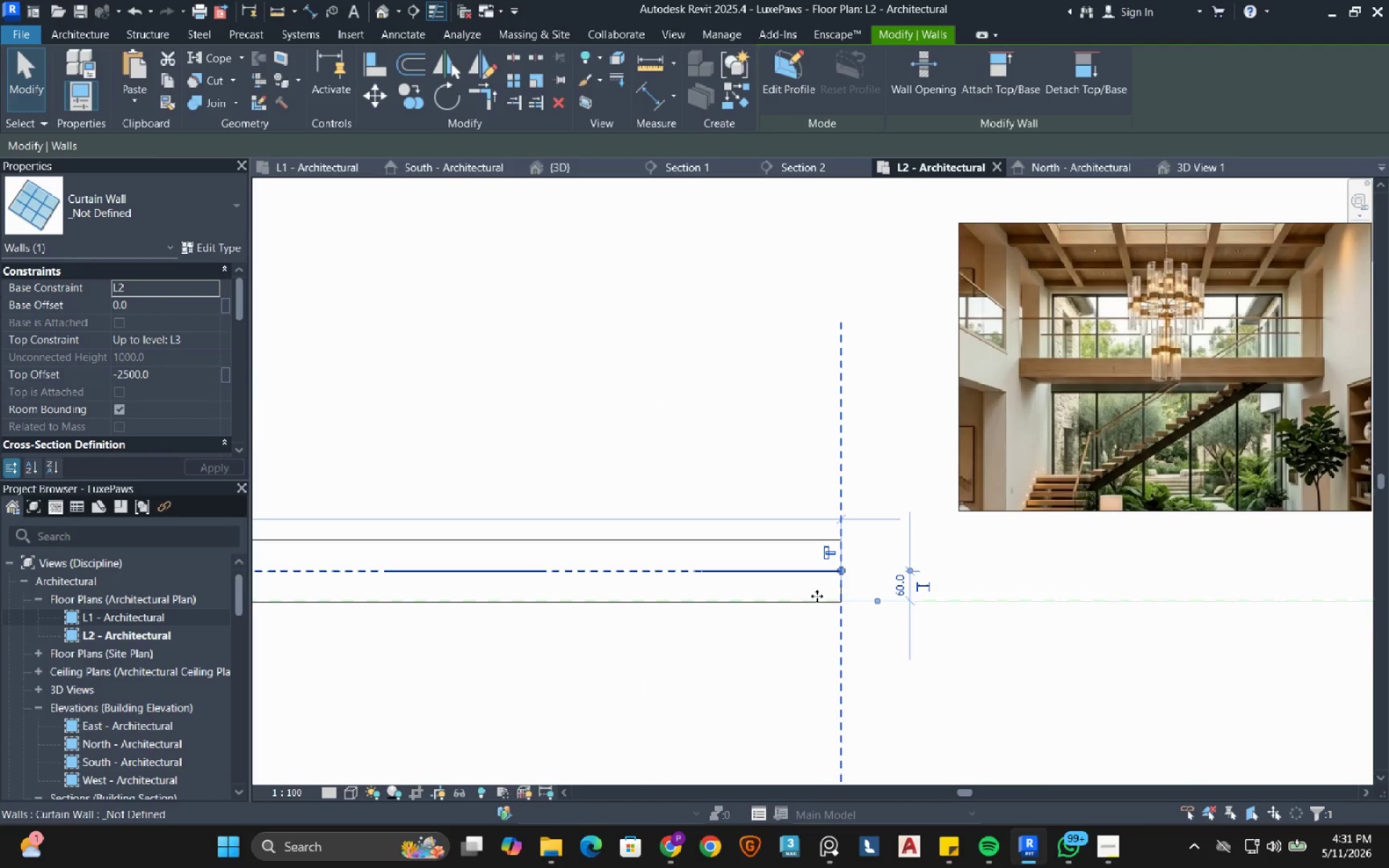 
key(ArrowDown)
 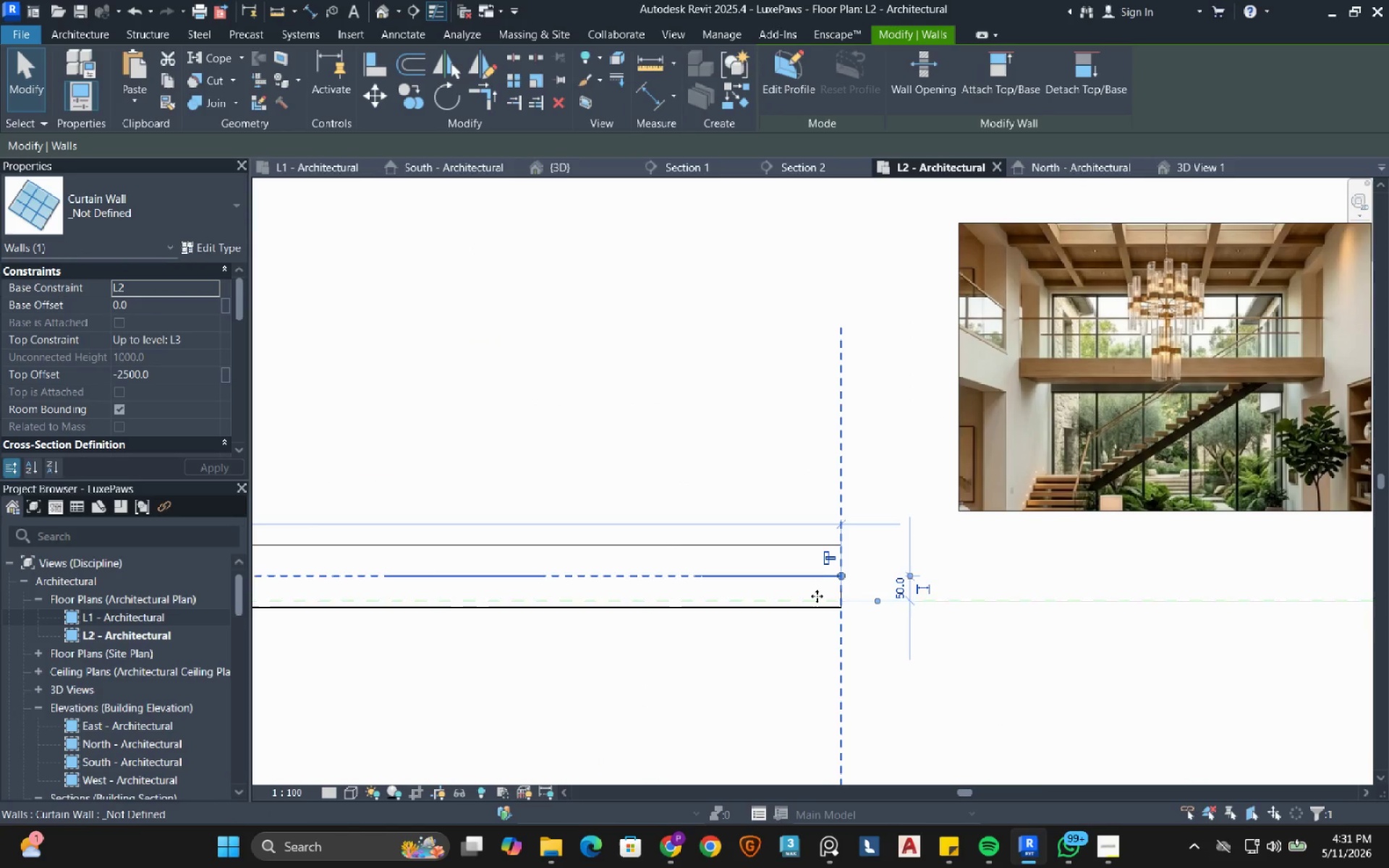 
key(ArrowUp)
 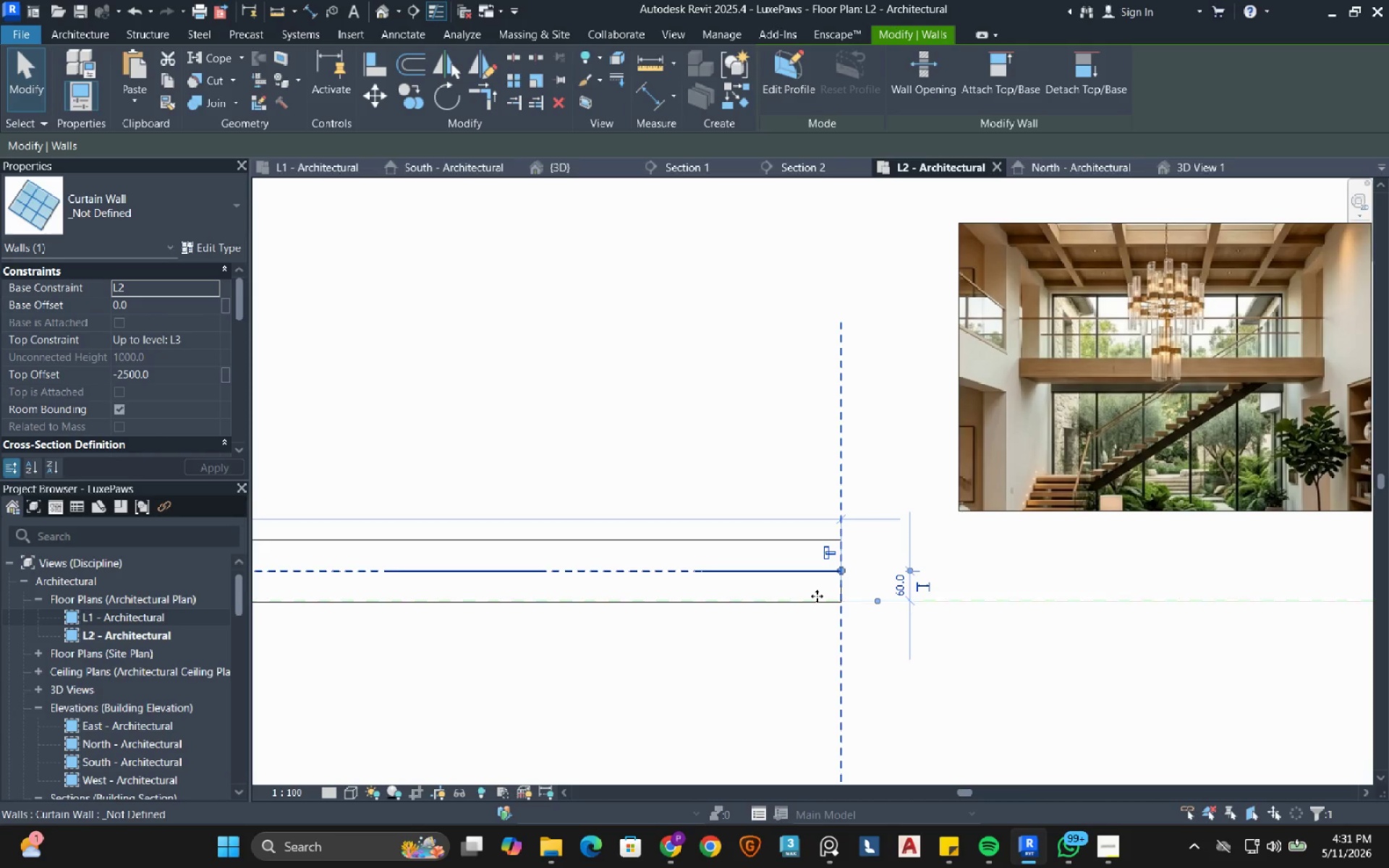 
key(ArrowUp)
 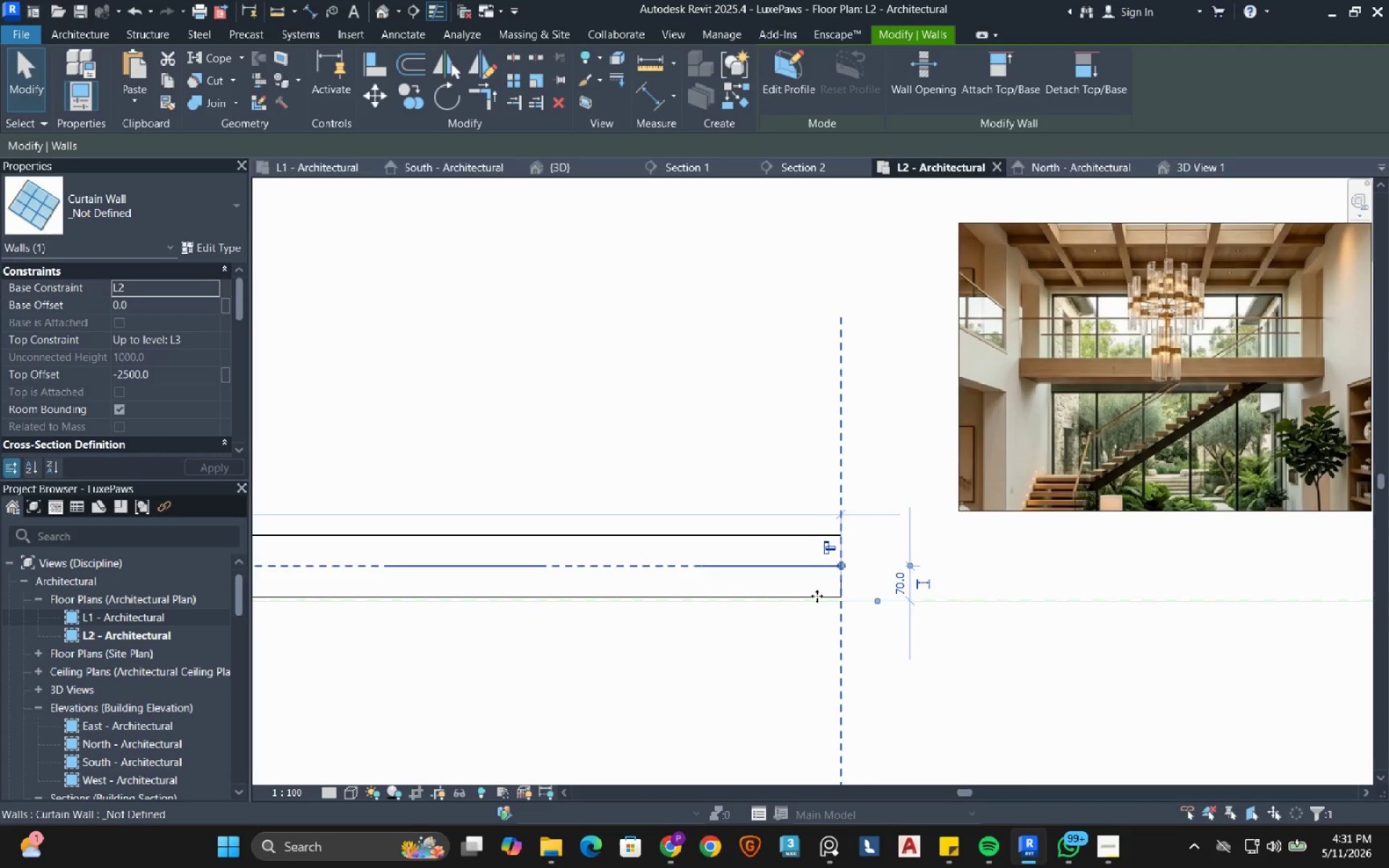 
scroll: coordinate [808, 593], scroll_direction: down, amount: 9.0
 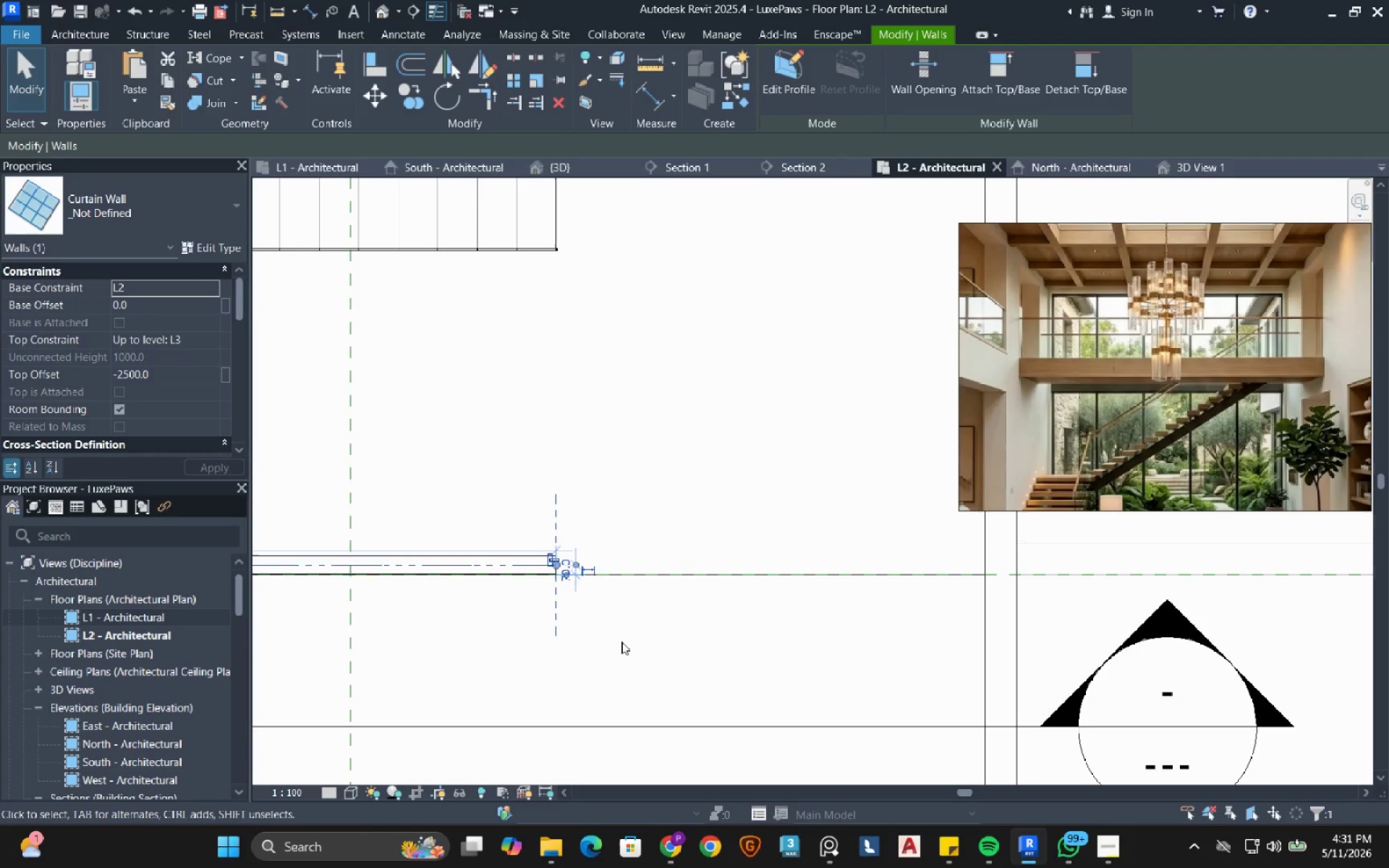 
left_click([637, 655])
 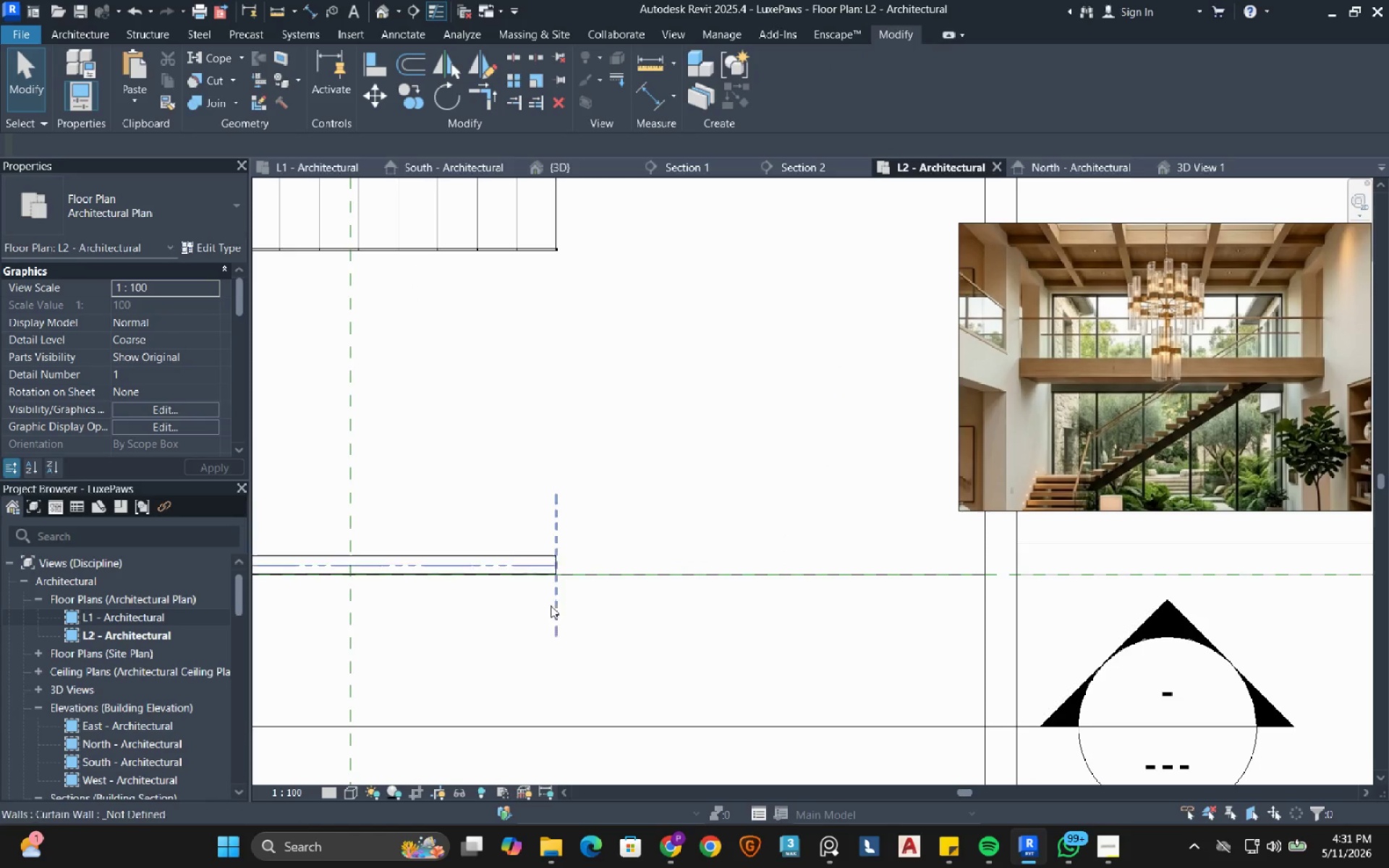 
left_click([551, 605])
 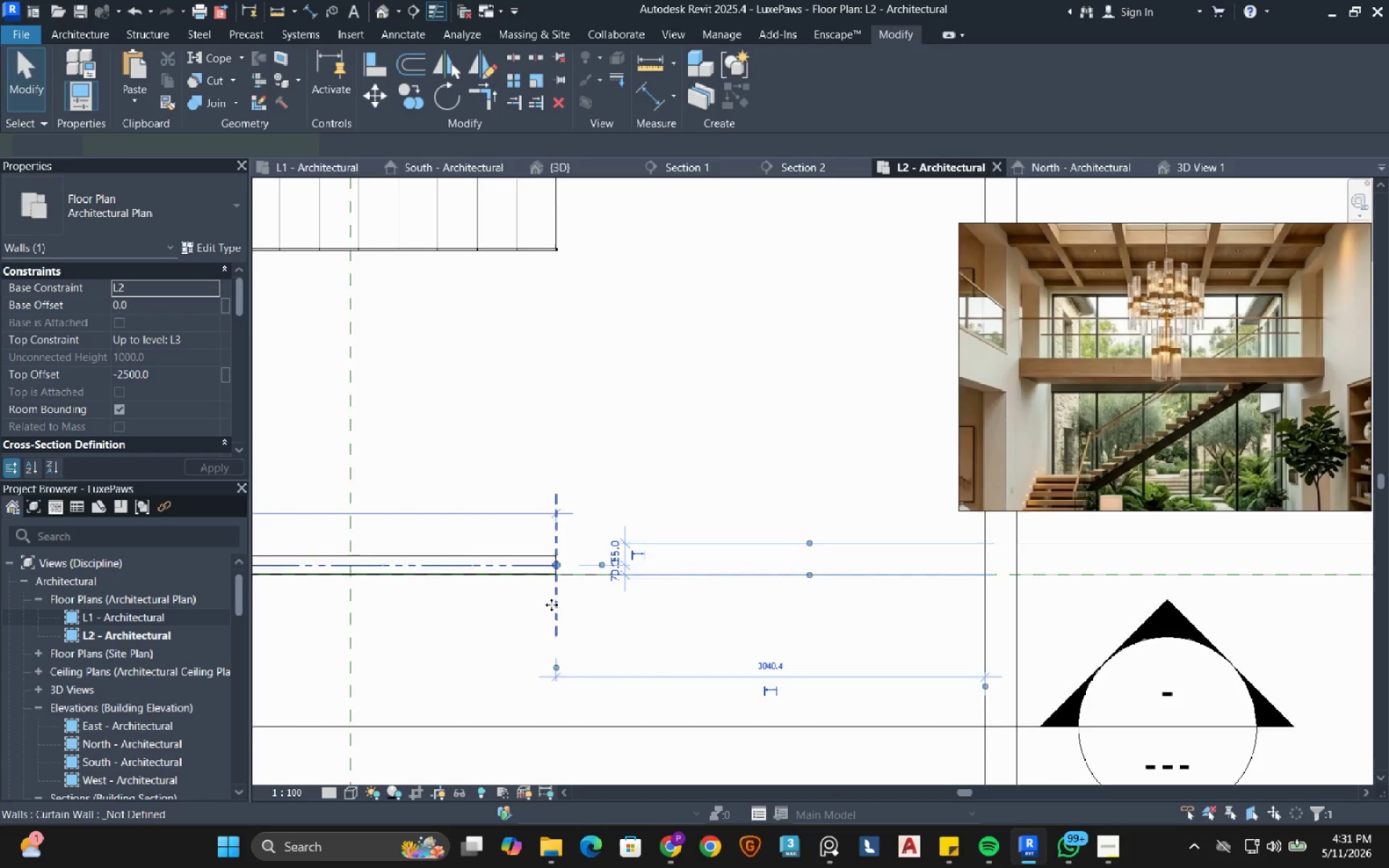 
scroll: coordinate [551, 605], scroll_direction: down, amount: 2.0
 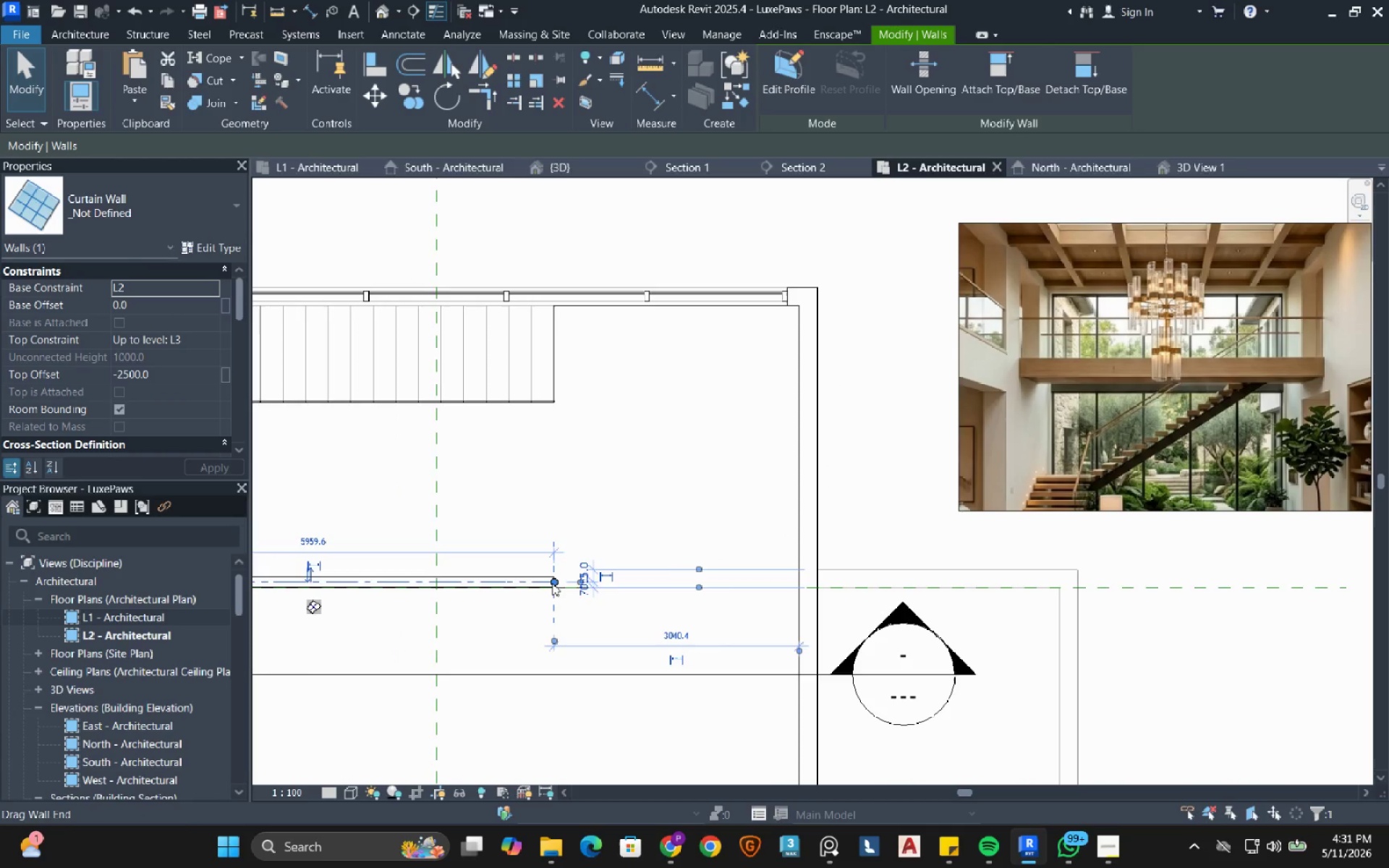 
left_click_drag(start_coordinate=[552, 583], to_coordinate=[800, 579])
 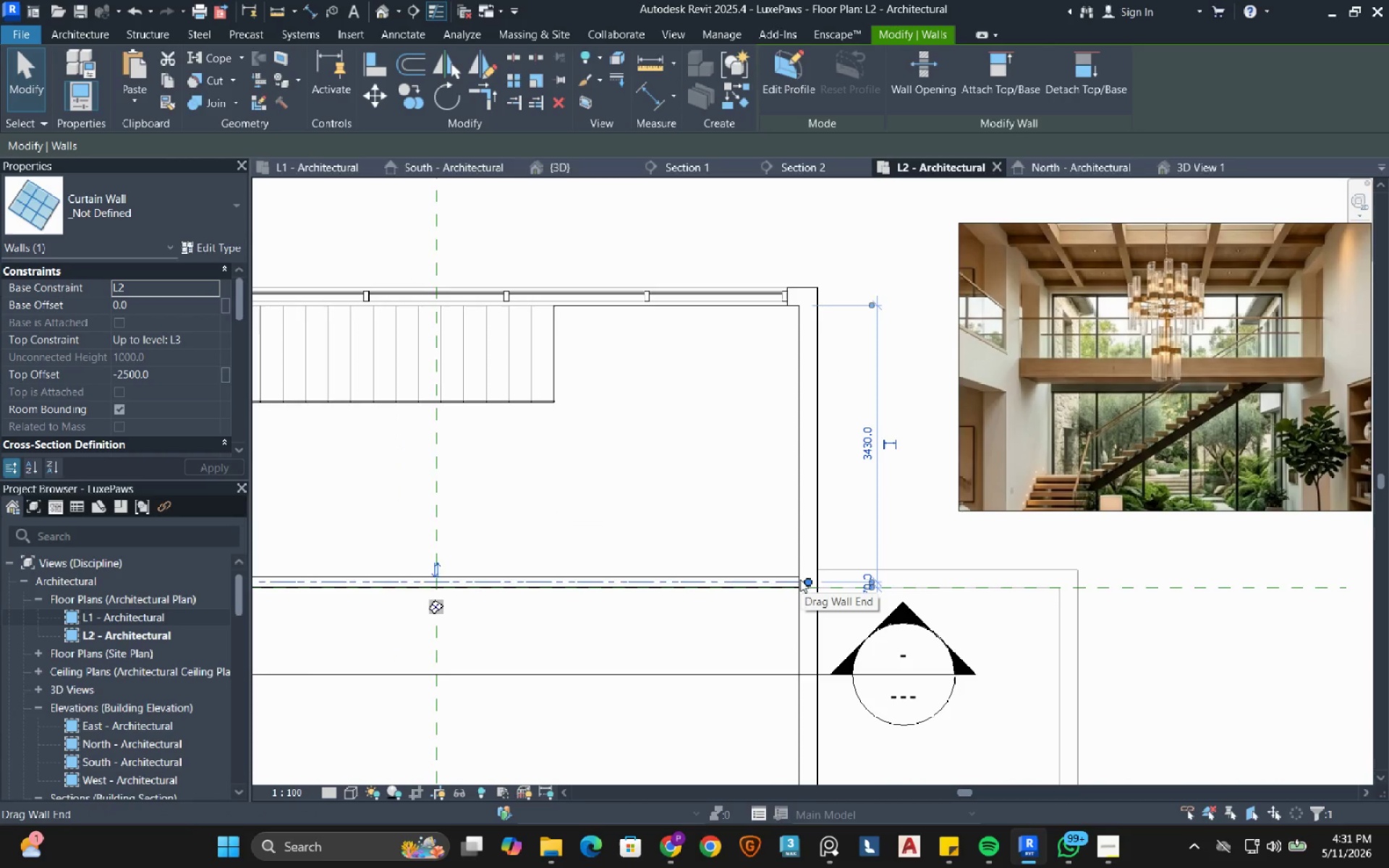 
wait(11.36)
 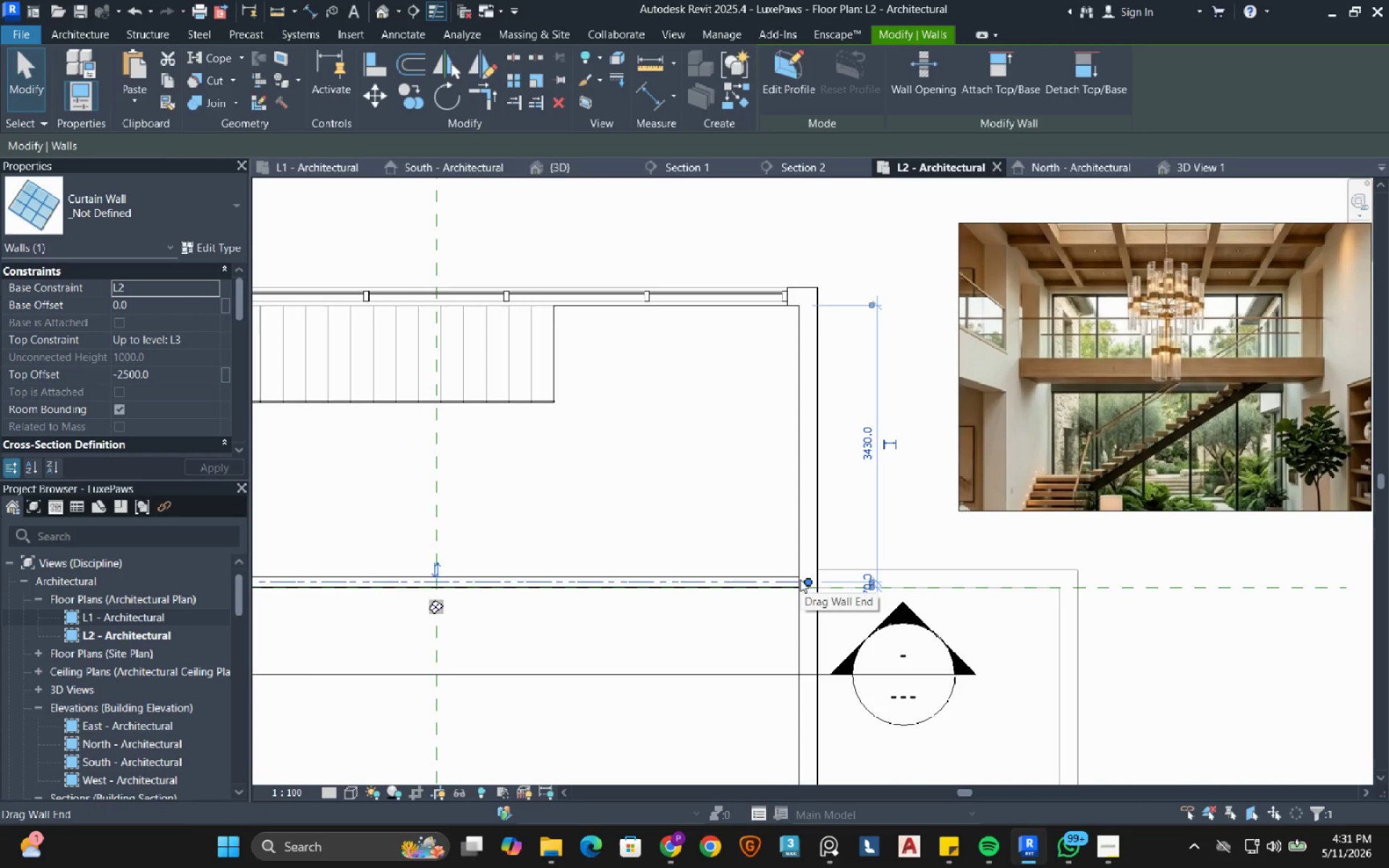 
scroll: coordinate [776, 370], scroll_direction: down, amount: 3.0
 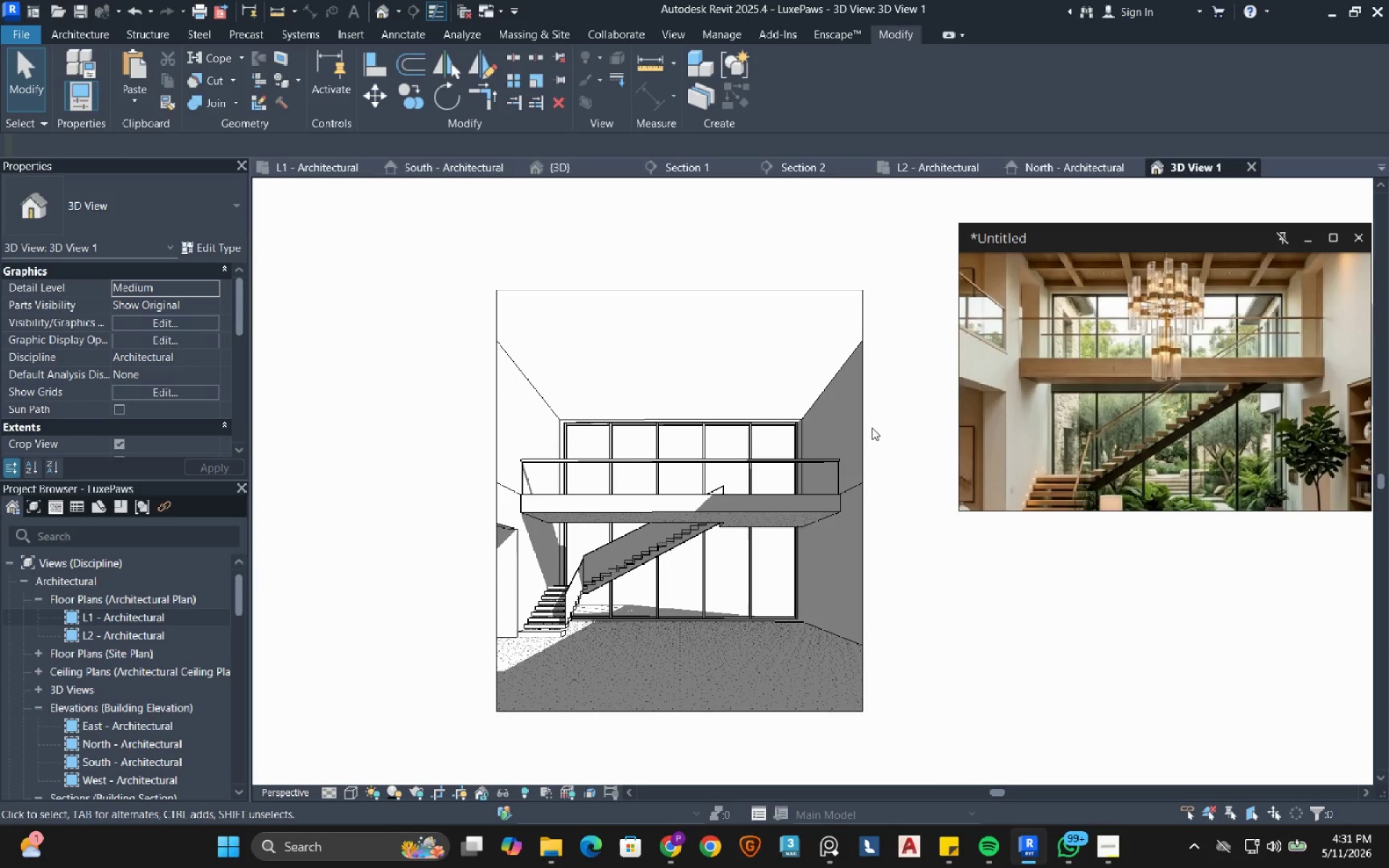 
wait(11.02)
 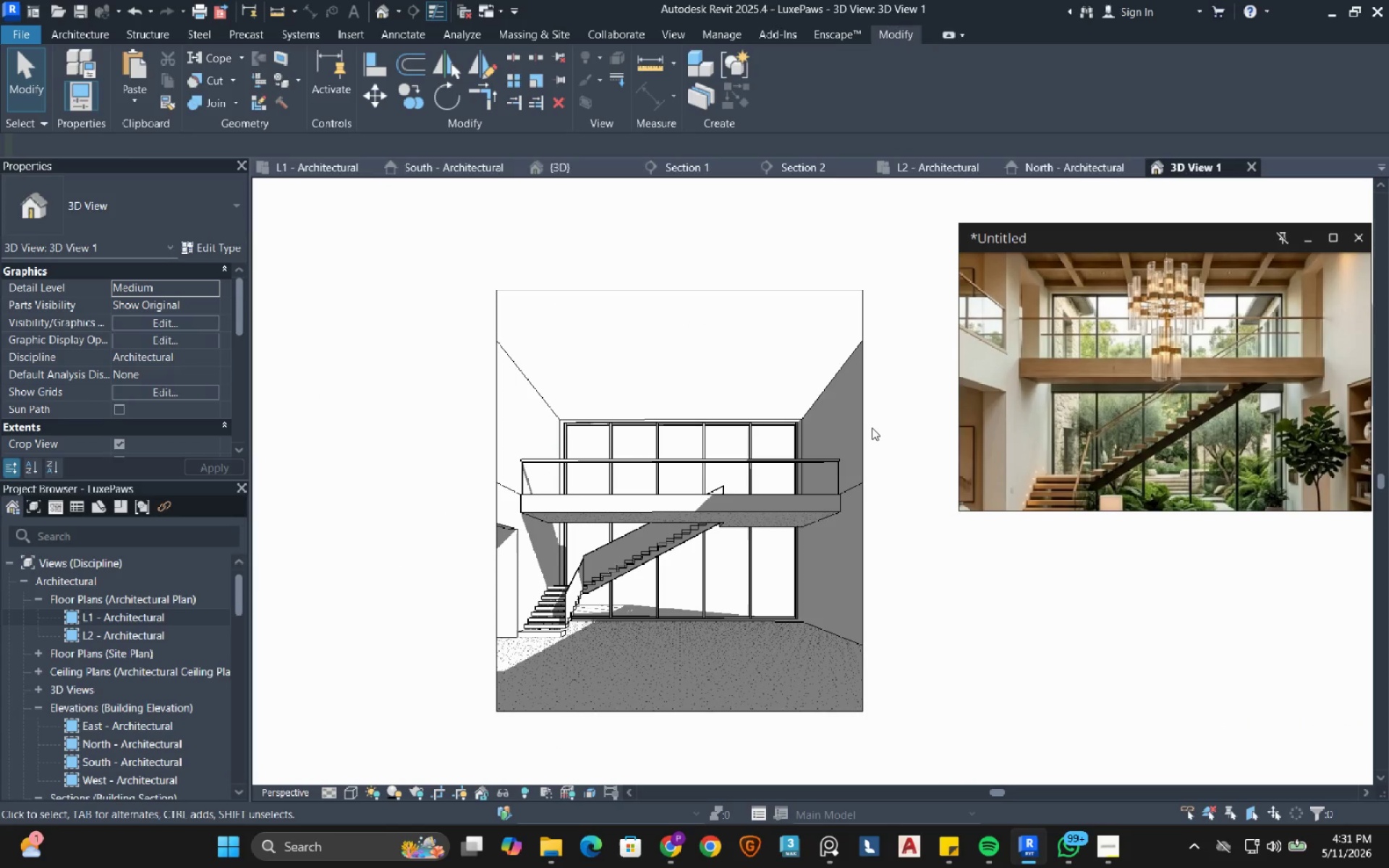 
left_click([926, 170])
 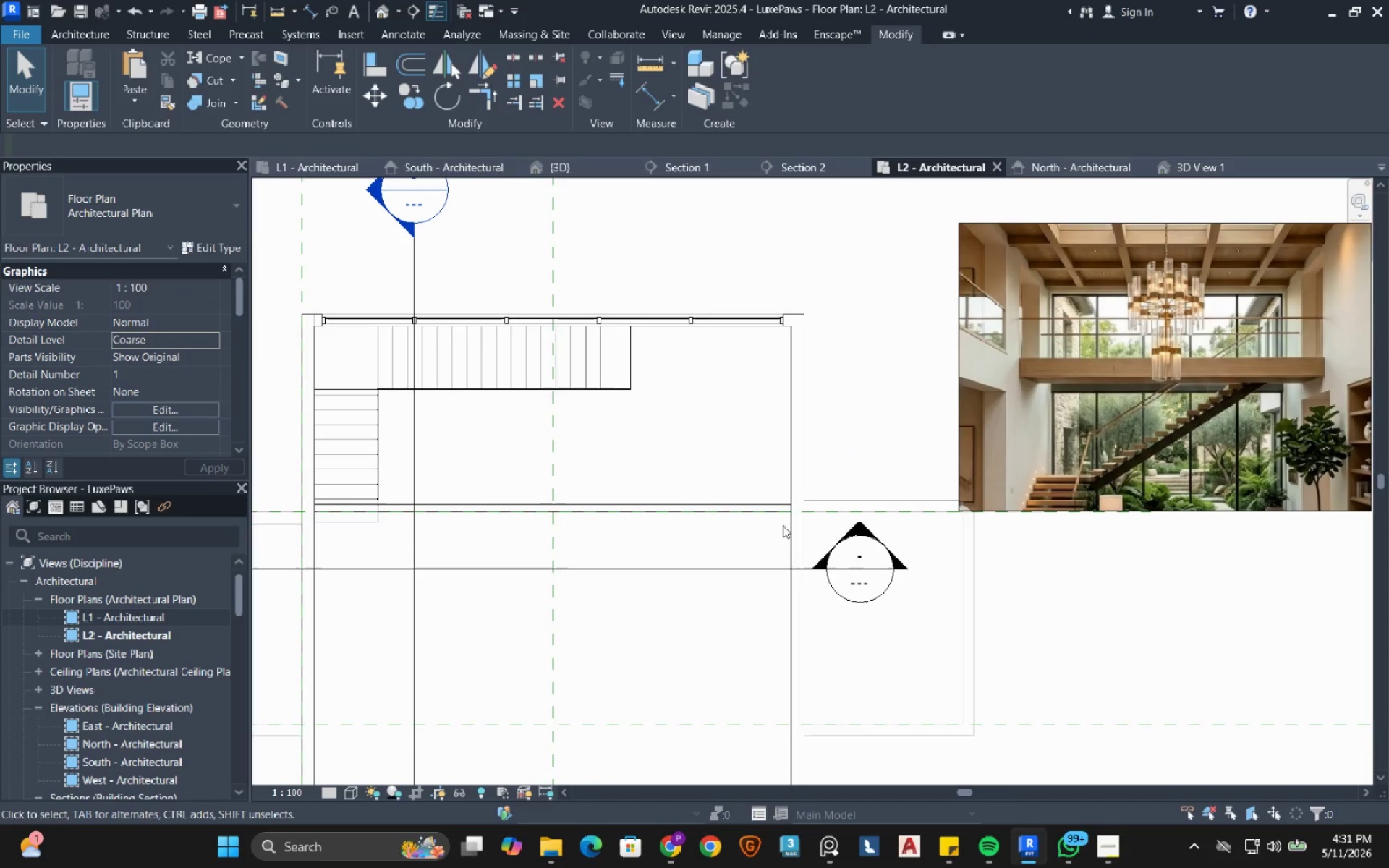 
key(Control+Z)
 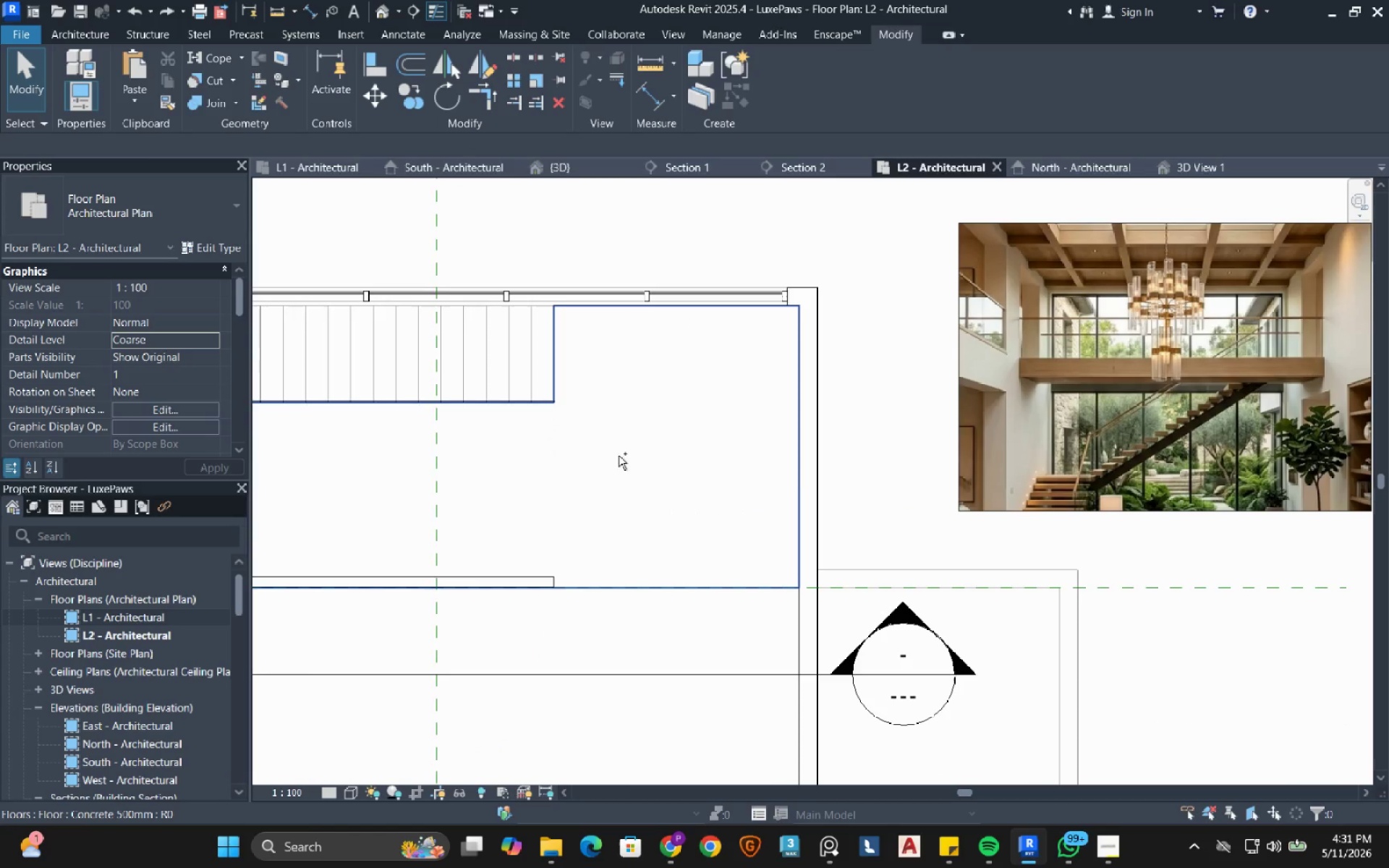 
scroll: coordinate [619, 457], scroll_direction: down, amount: 3.0
 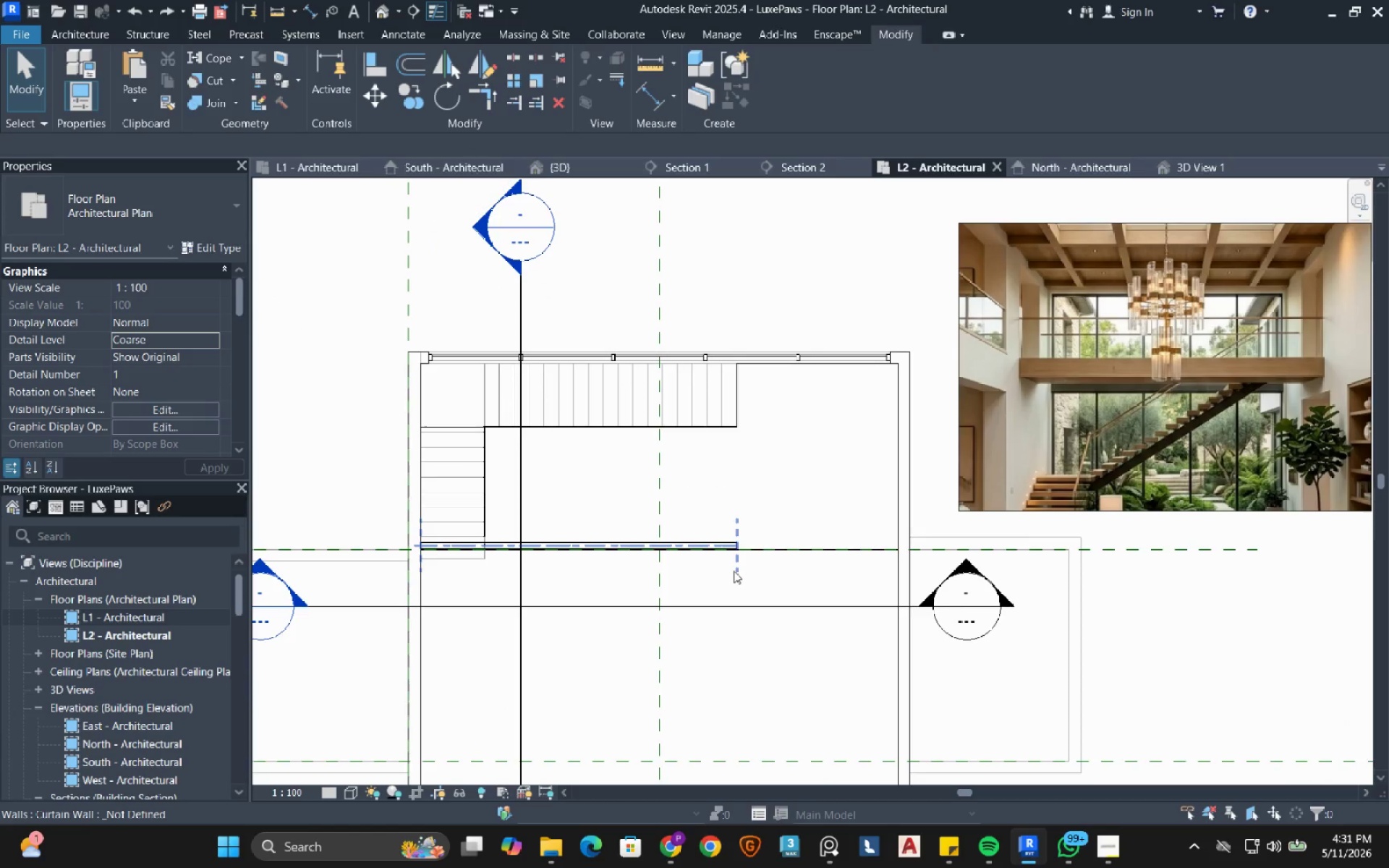 
left_click([734, 568])
 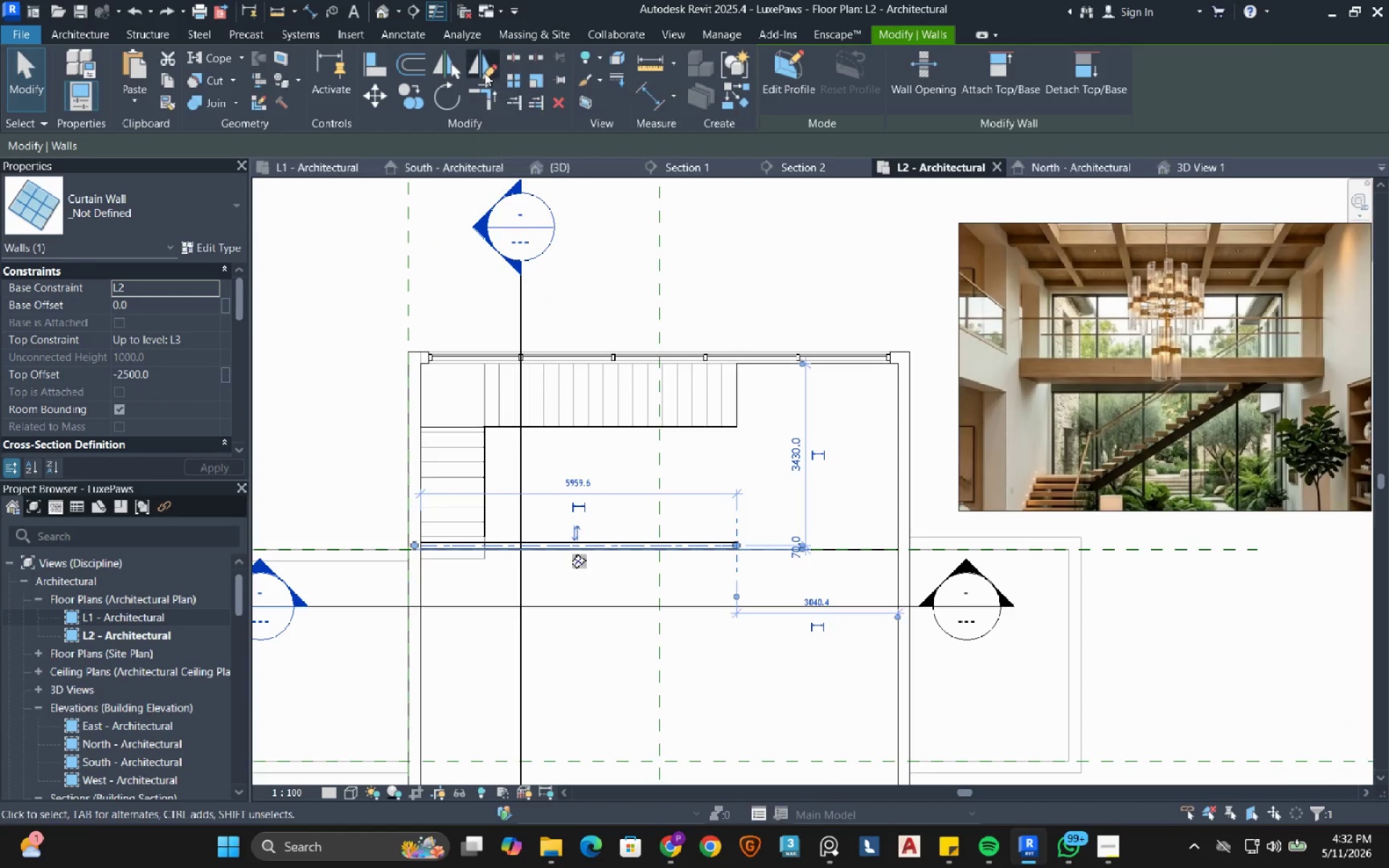 
left_click([28, 145])
 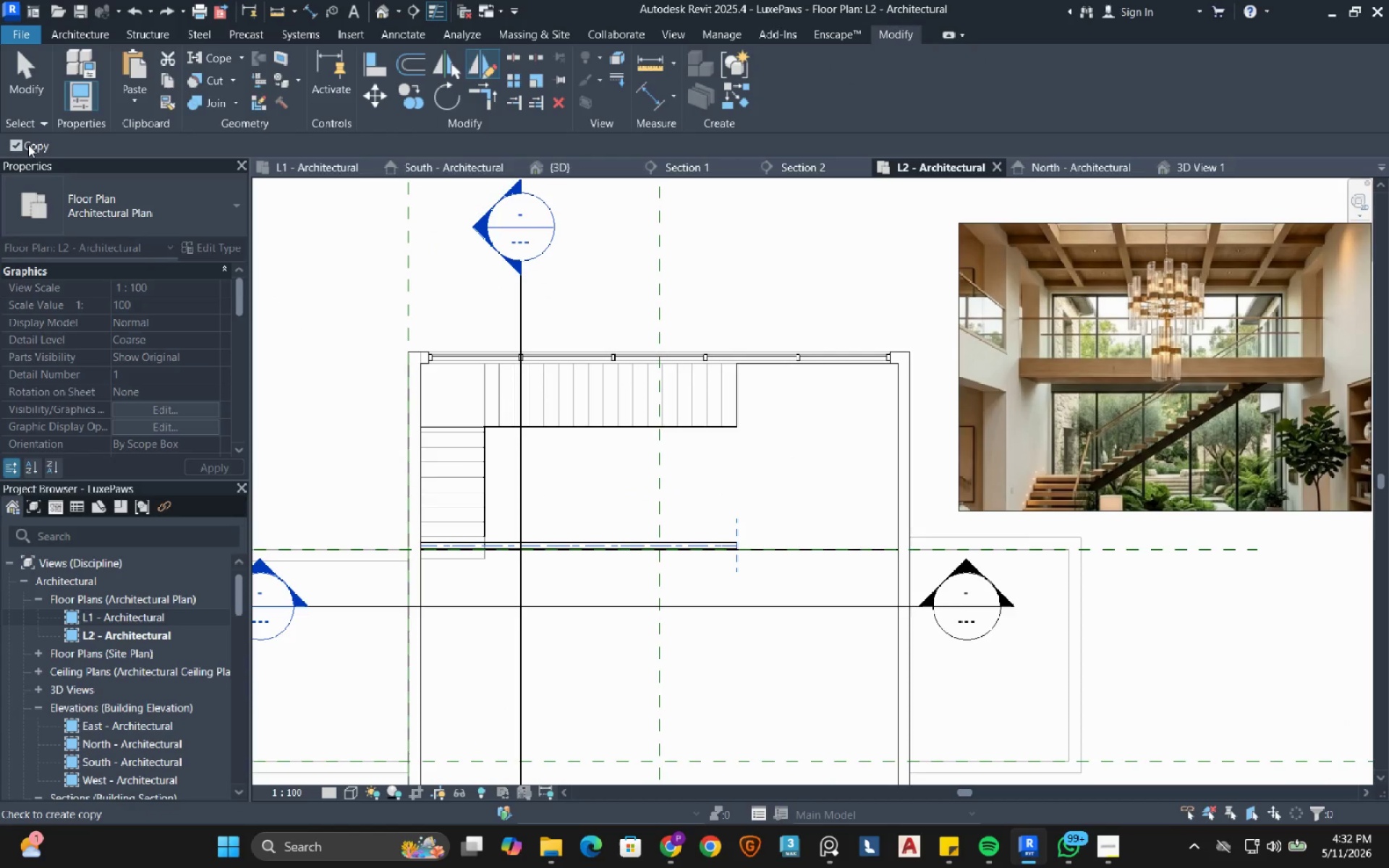 
wait(9.5)
 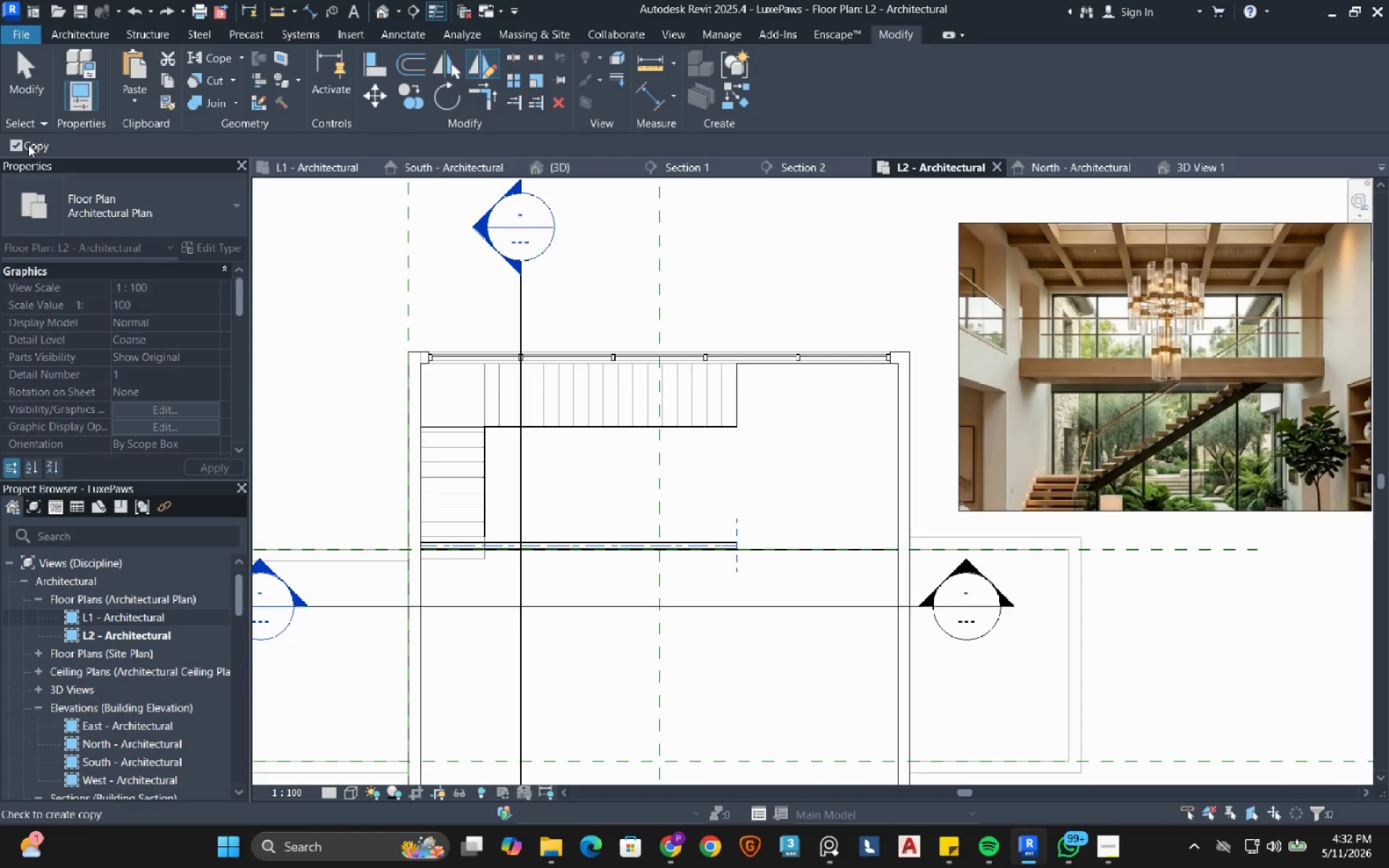 
scroll: coordinate [487, 488], scroll_direction: up, amount: 2.0
 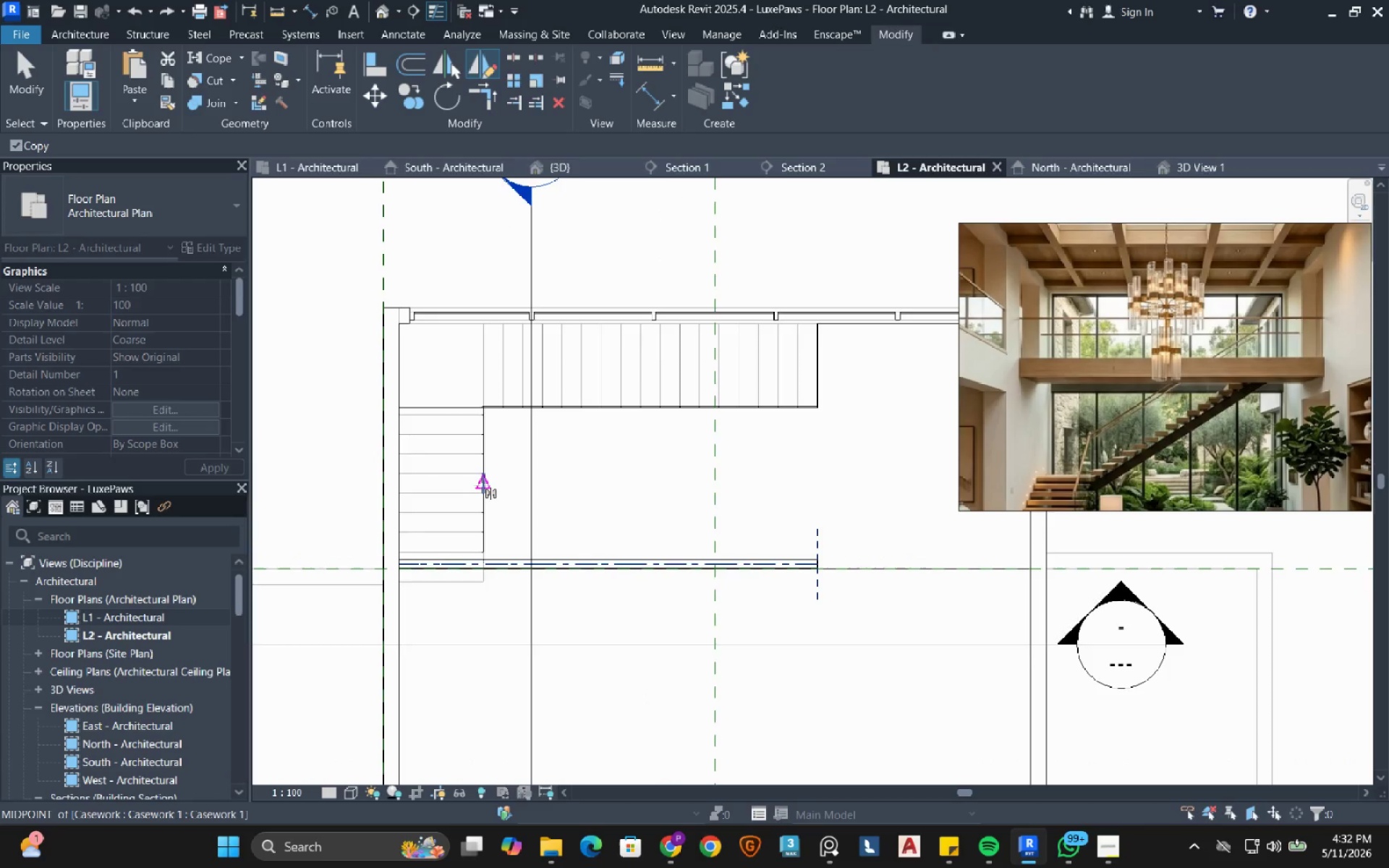 
left_click([482, 485])
 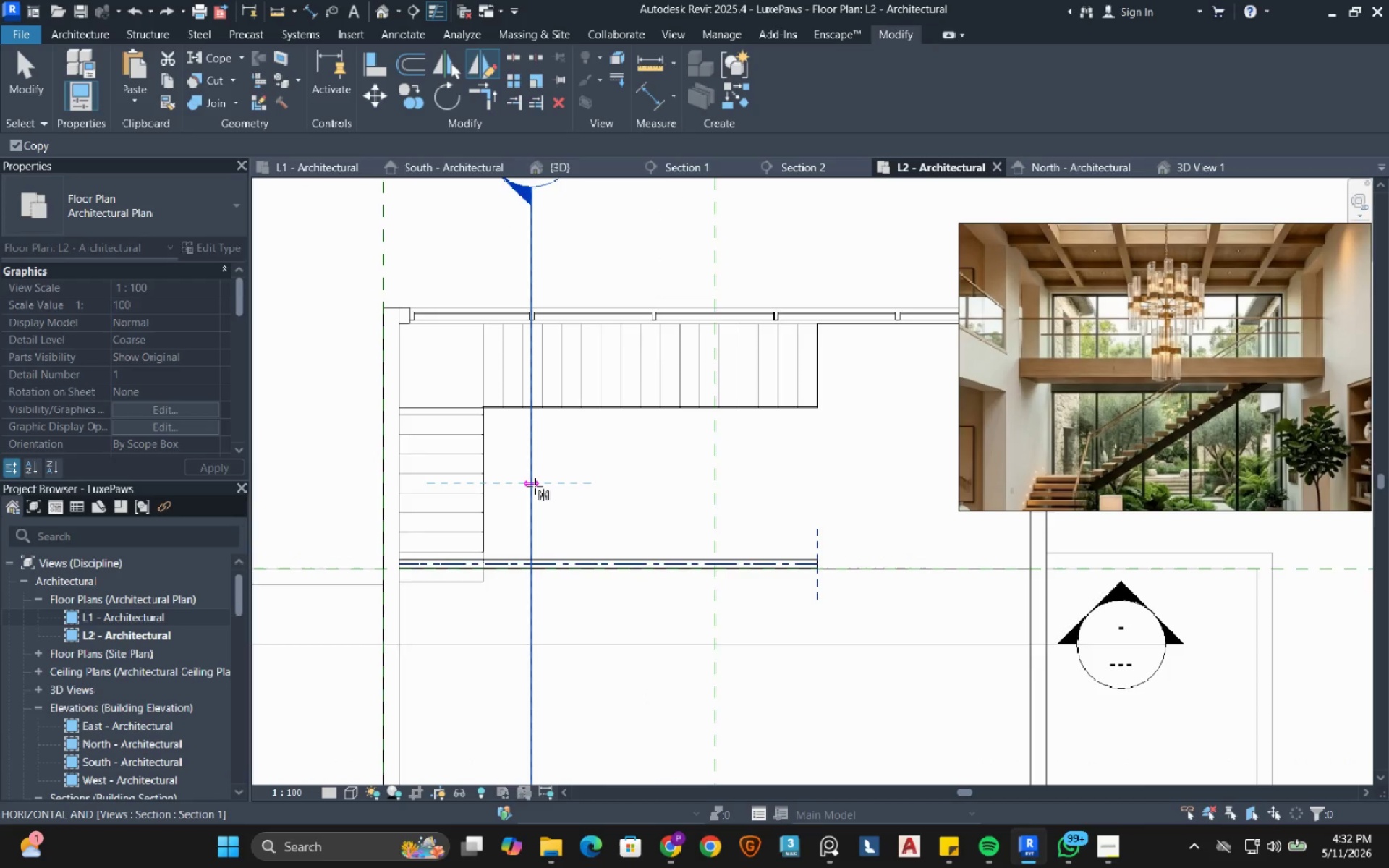 
double_click([535, 486])
 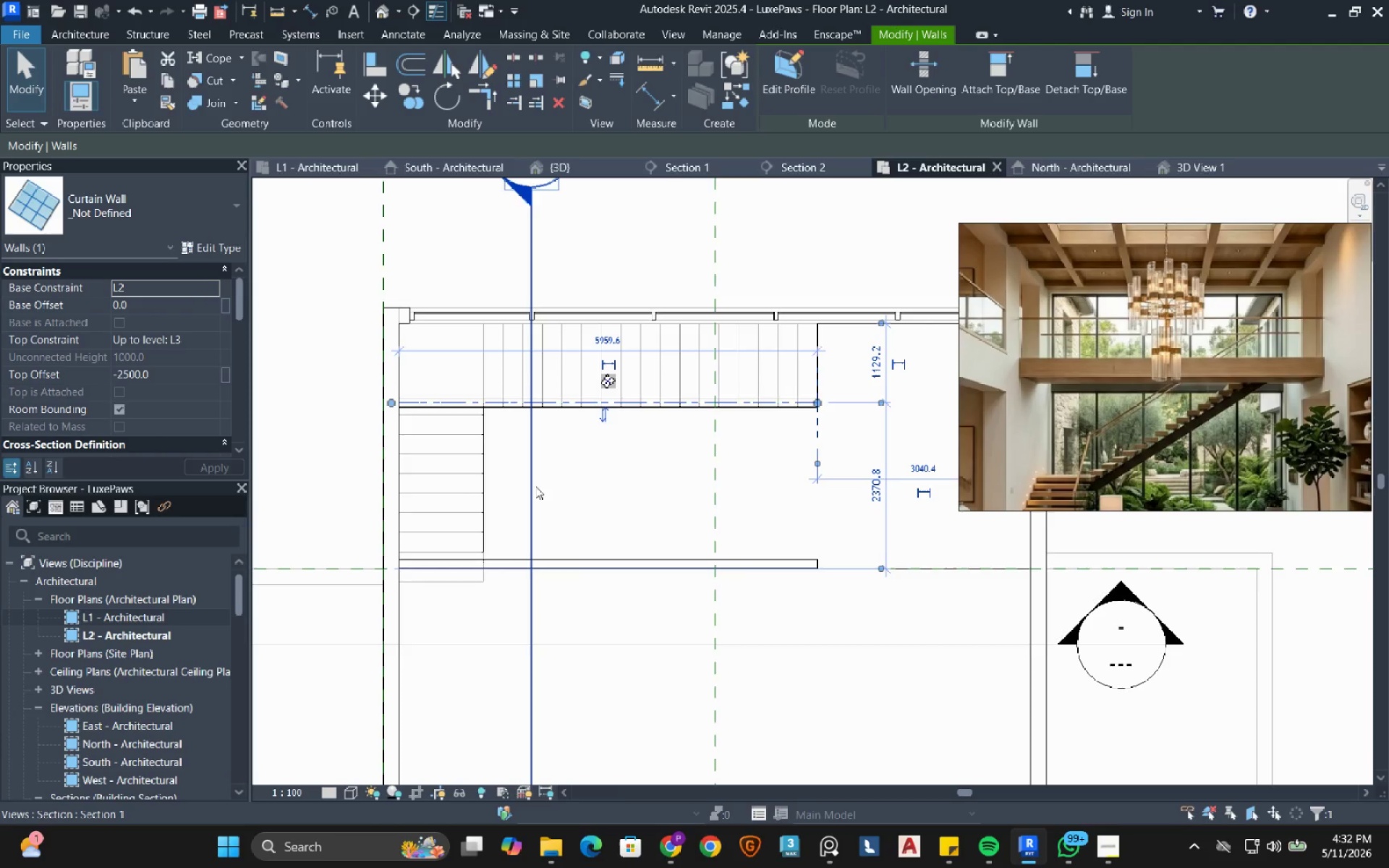 
key(ArrowDown)
 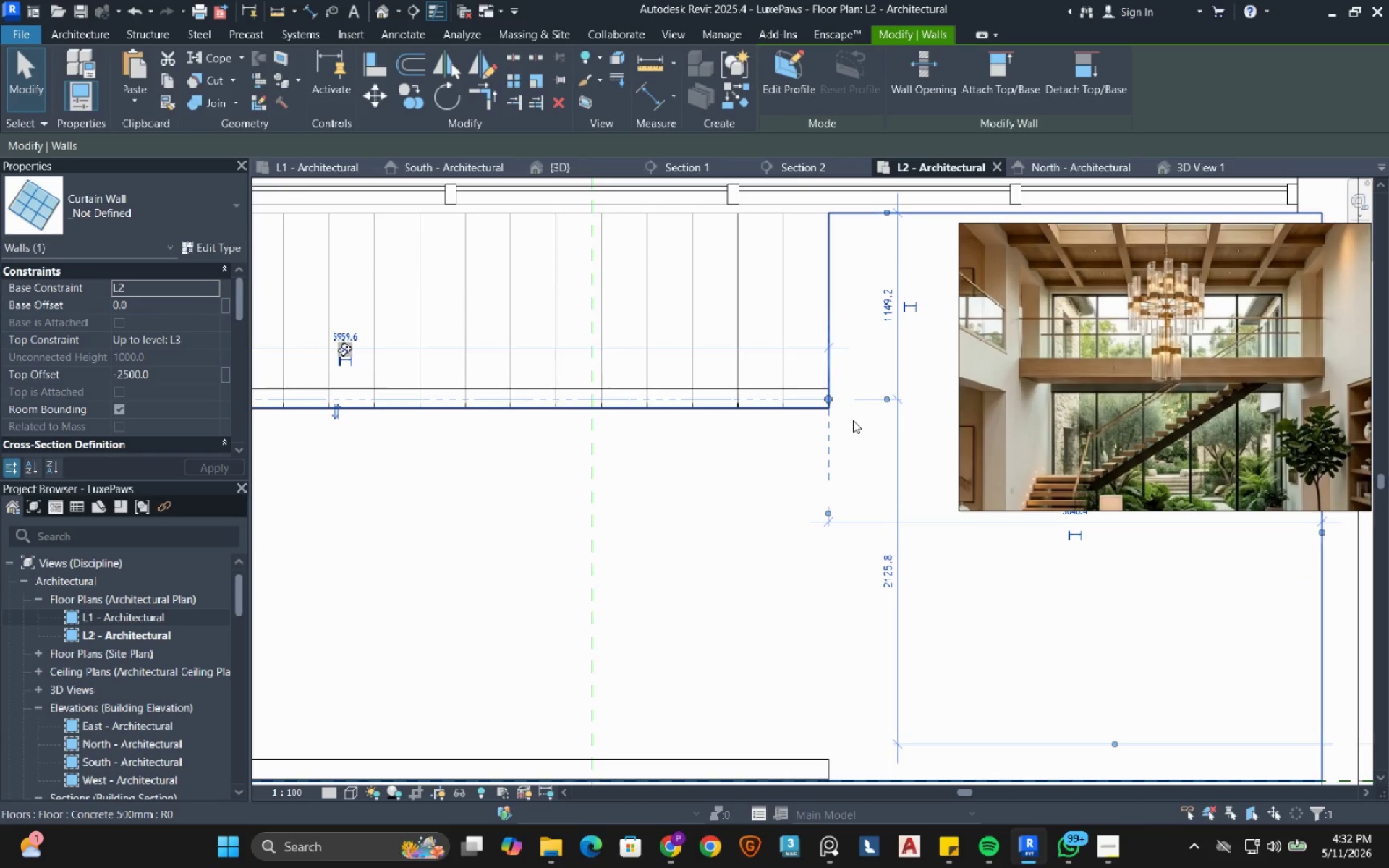 
key(ArrowDown)
 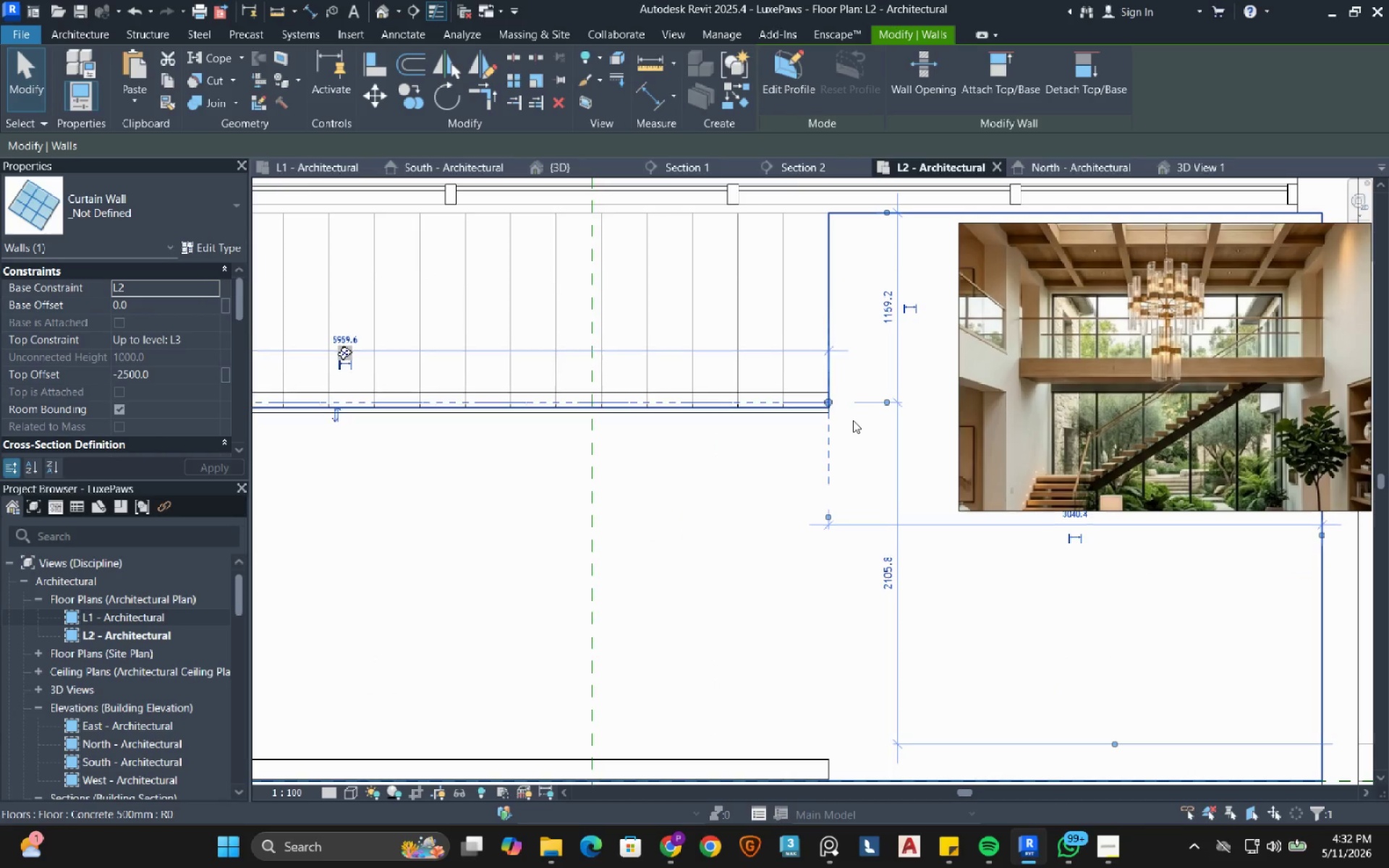 
key(ArrowDown)
 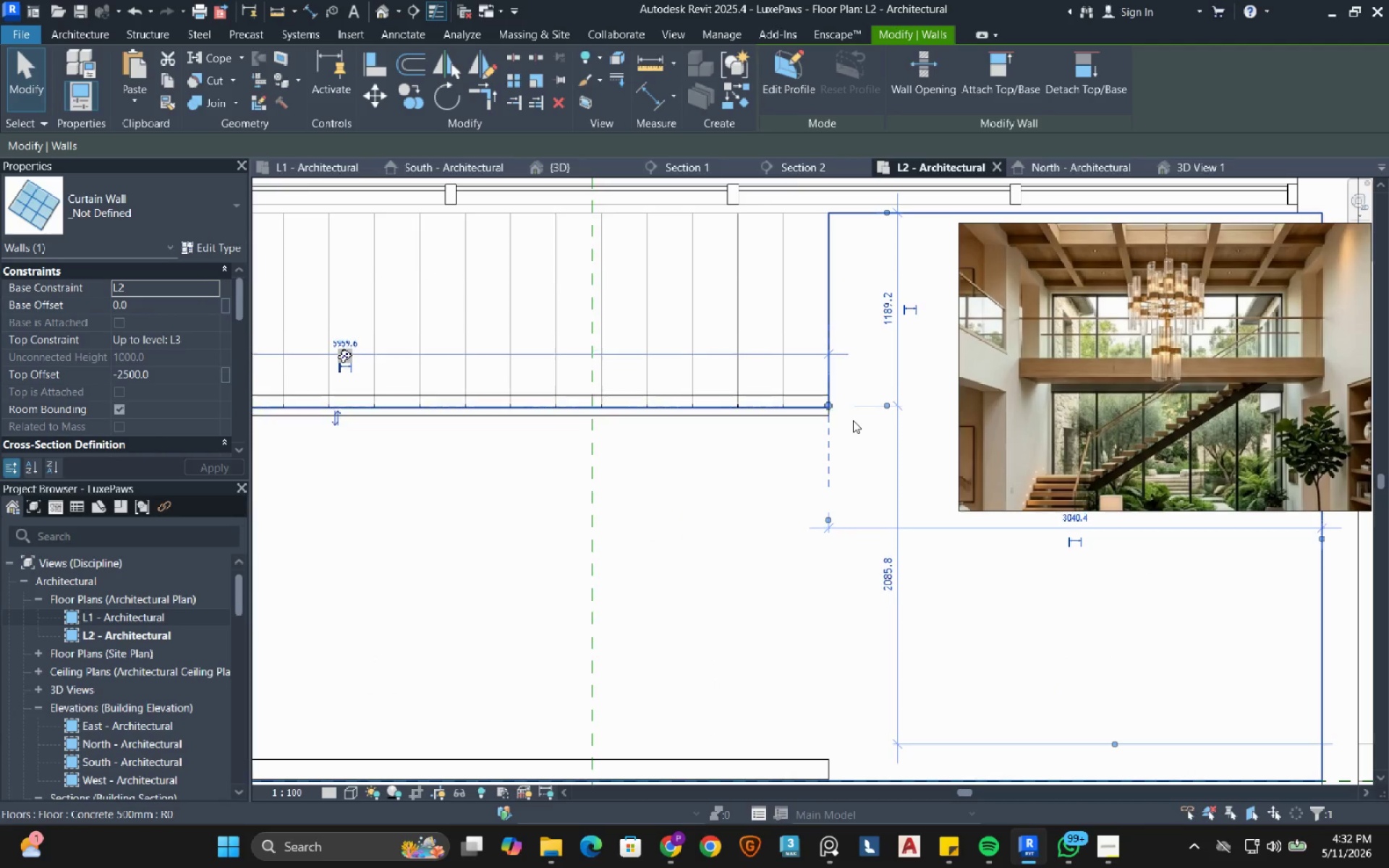 
scroll: coordinate [853, 420], scroll_direction: up, amount: 6.0
 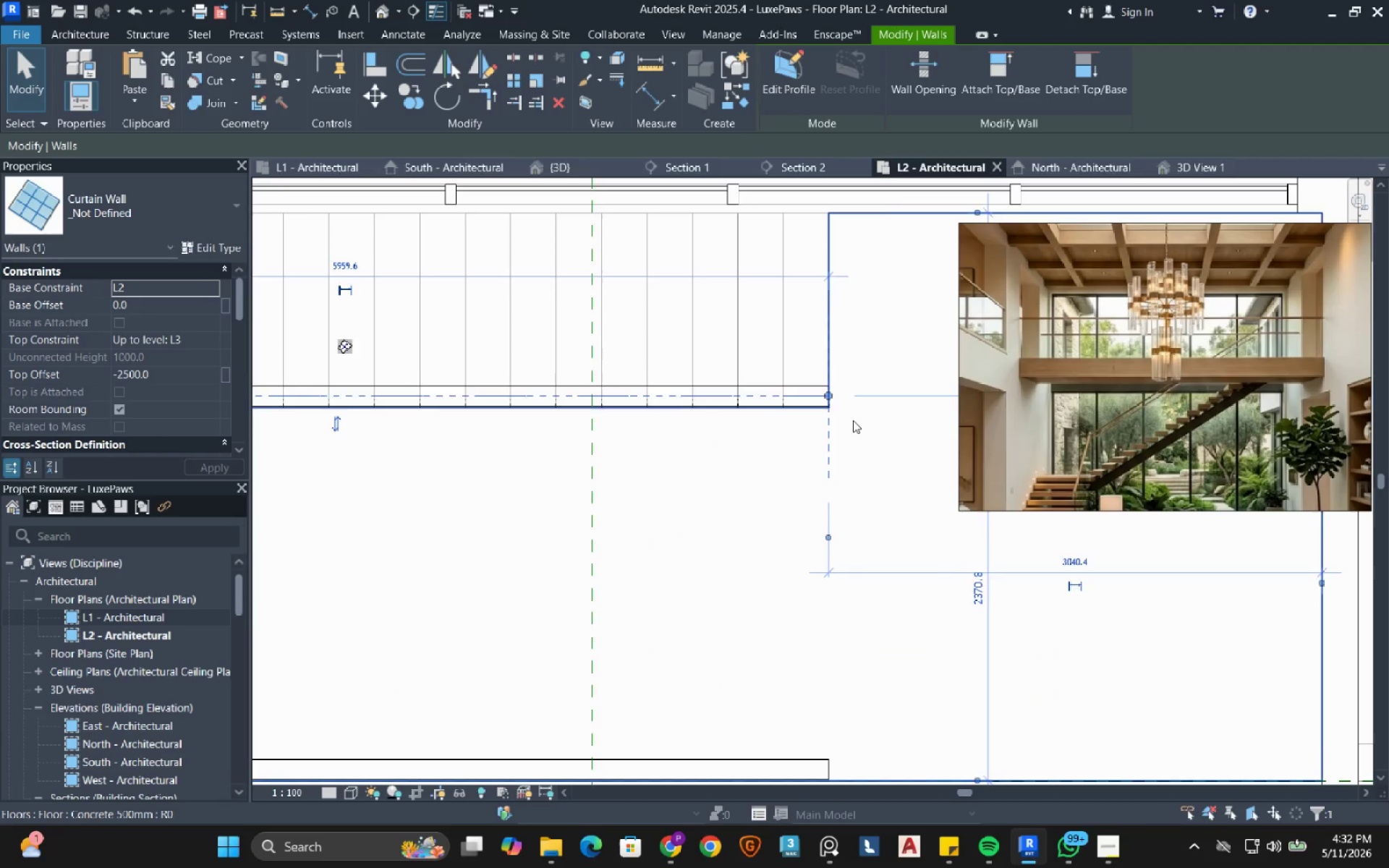 
key(ArrowDown)
 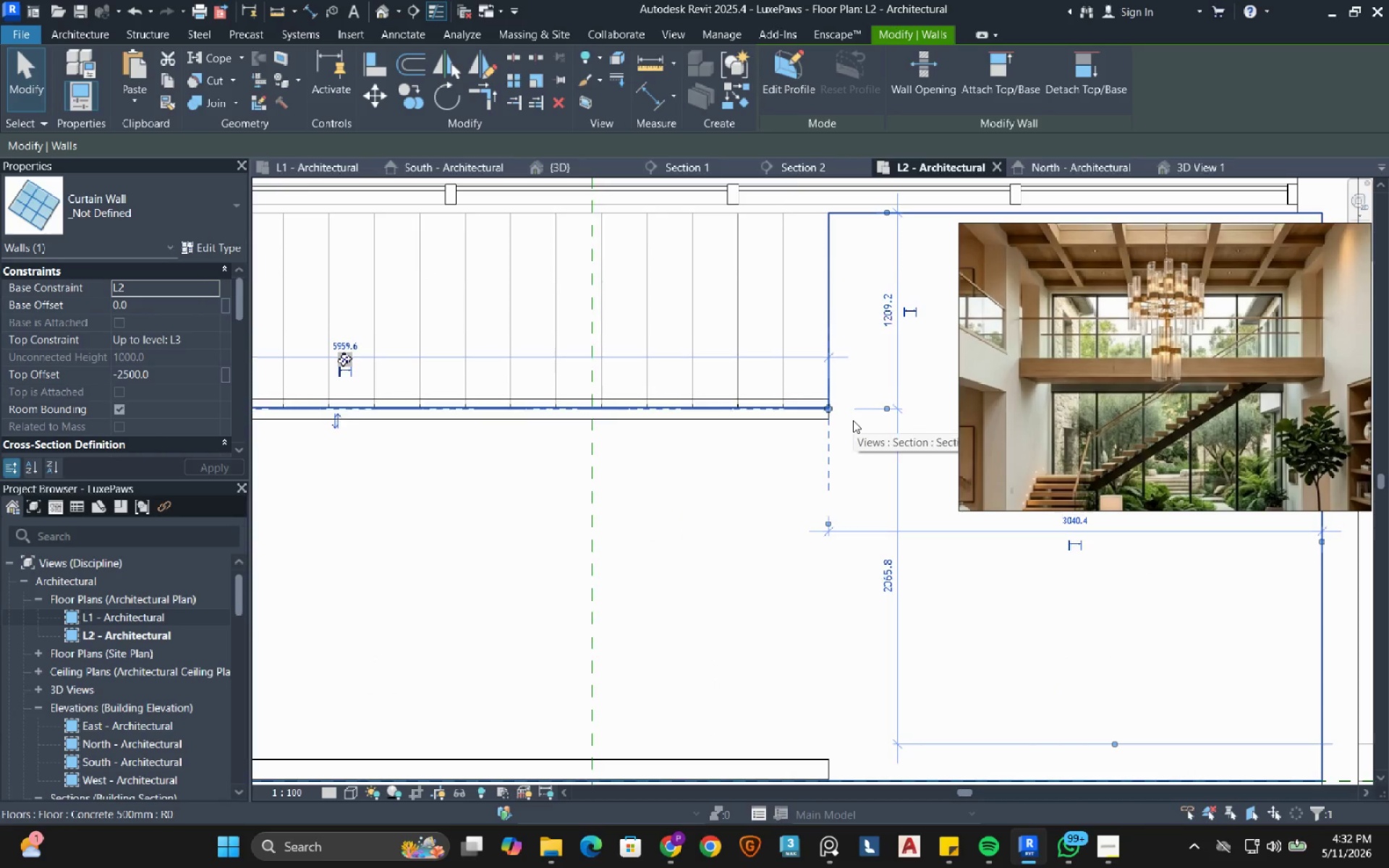 
key(ArrowDown)
 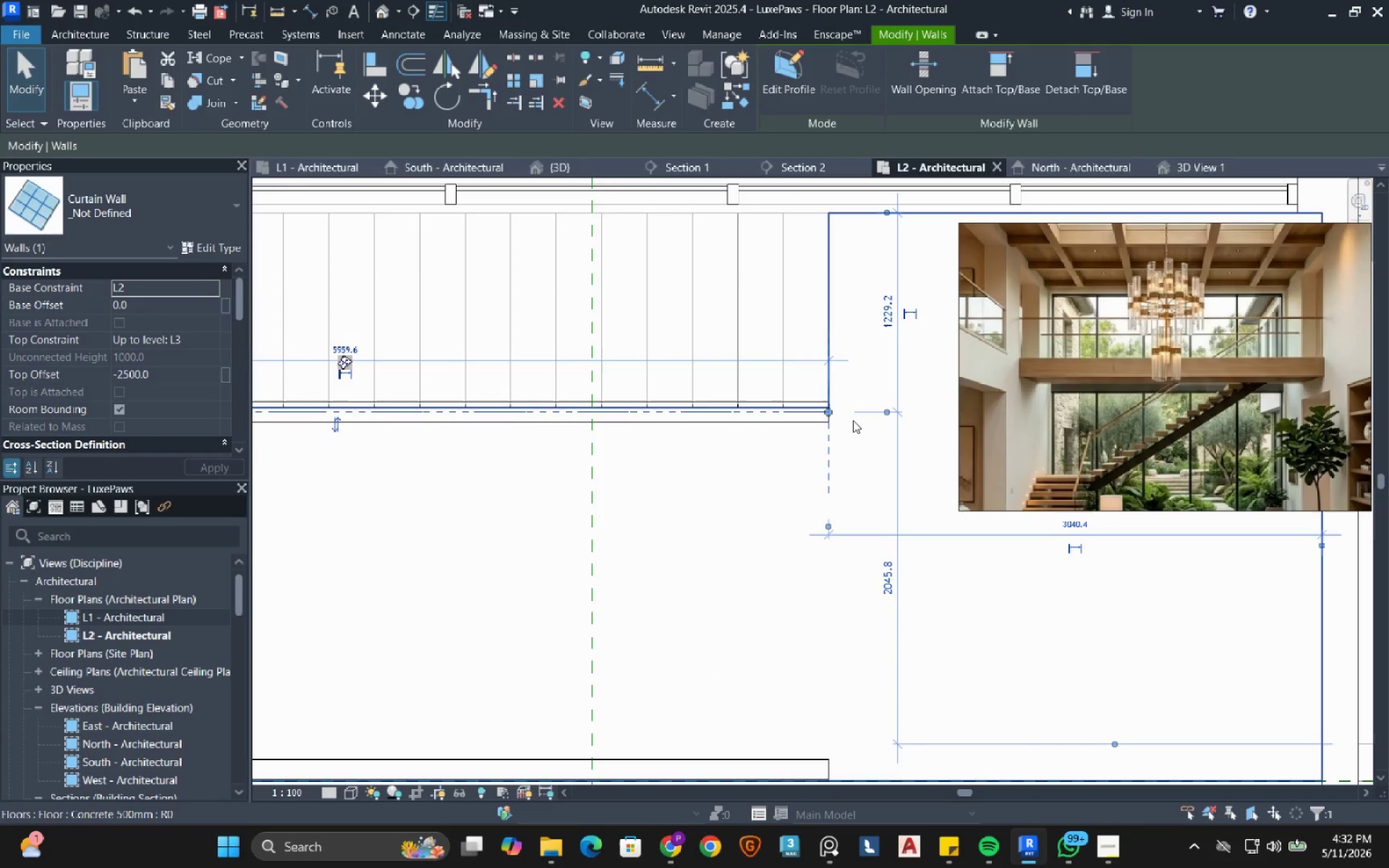 
key(ArrowDown)
 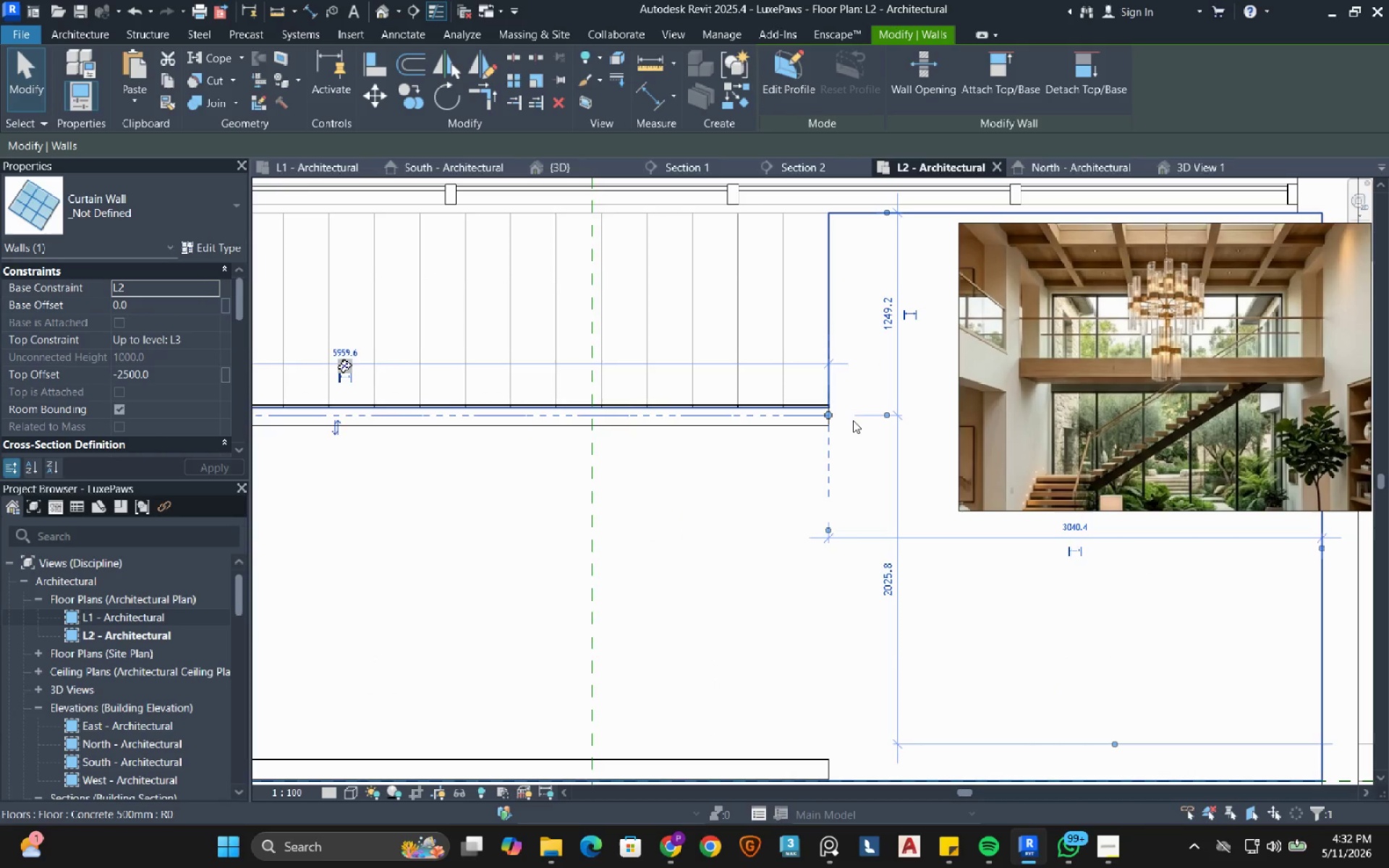 
key(ArrowDown)
 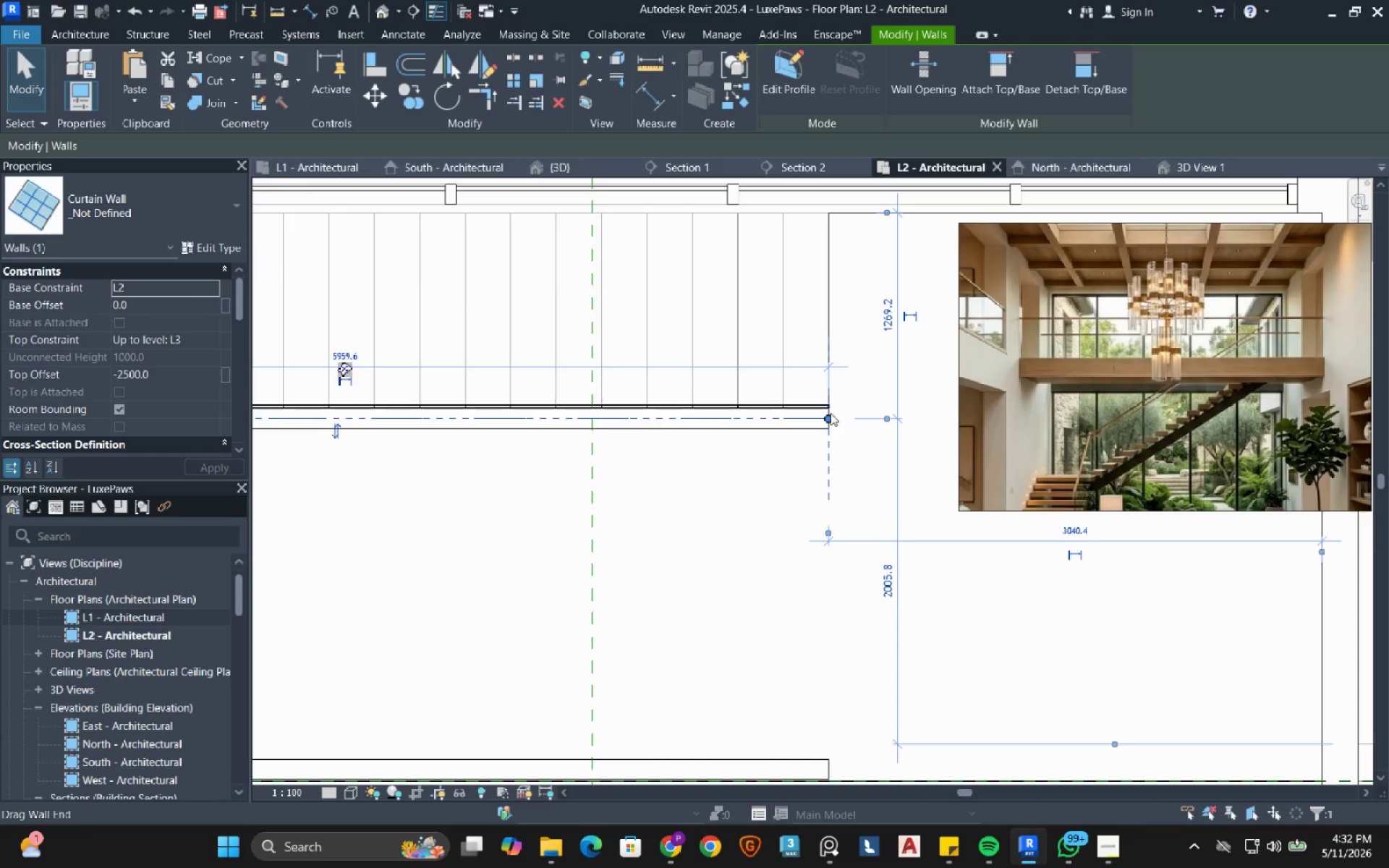 
key(ArrowDown)
 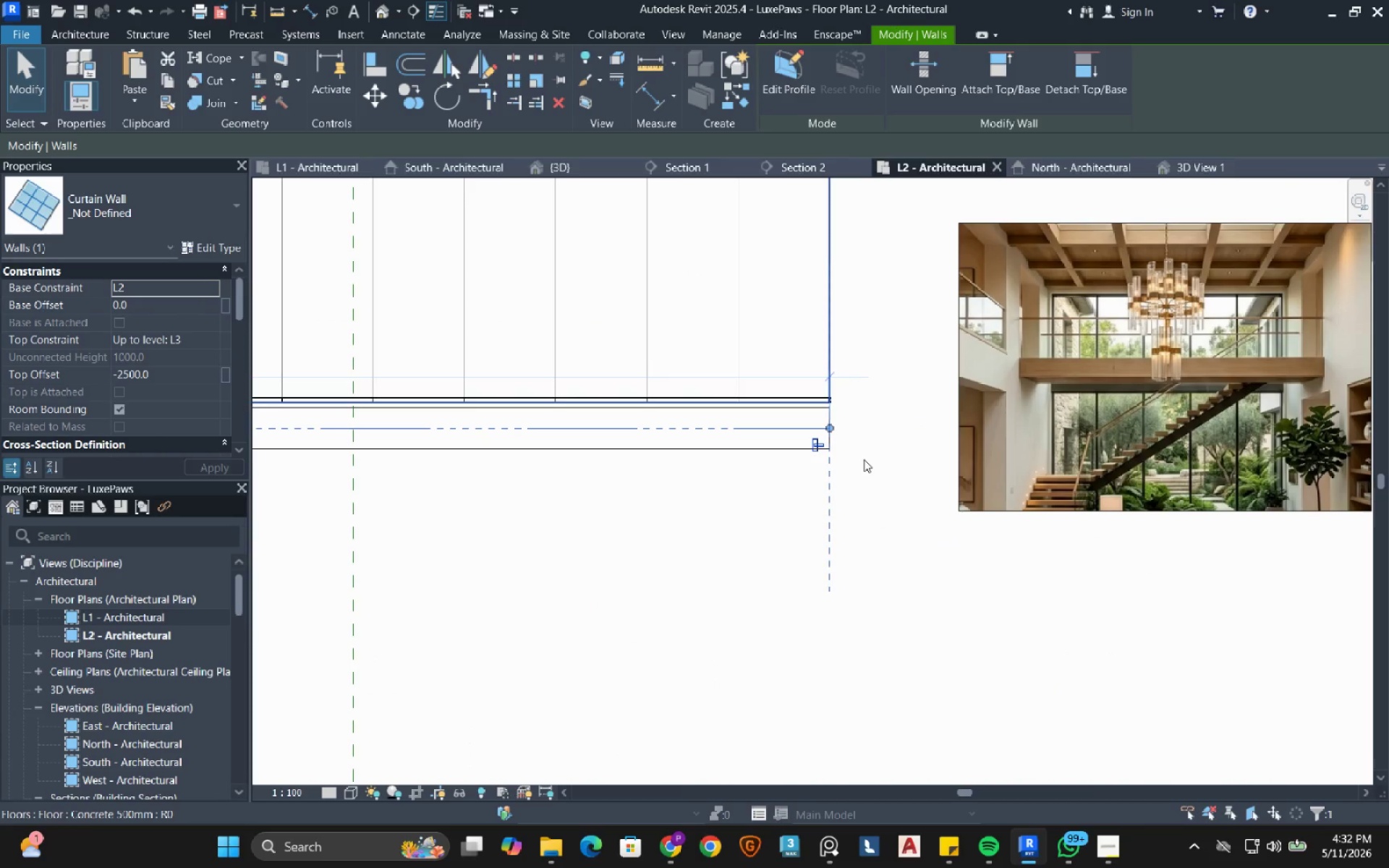 
scroll: coordinate [828, 412], scroll_direction: up, amount: 5.0
 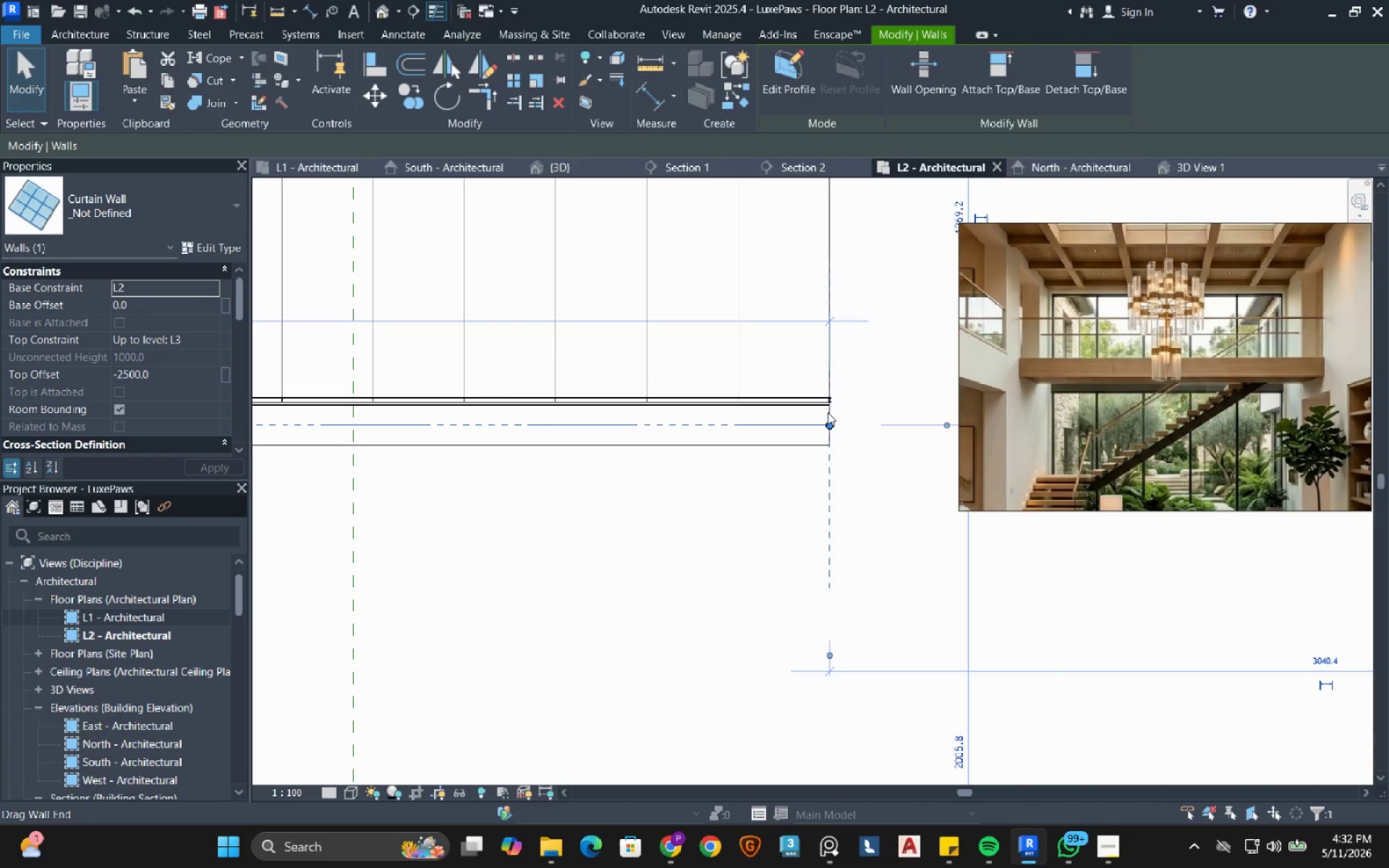 
key(ArrowUp)
 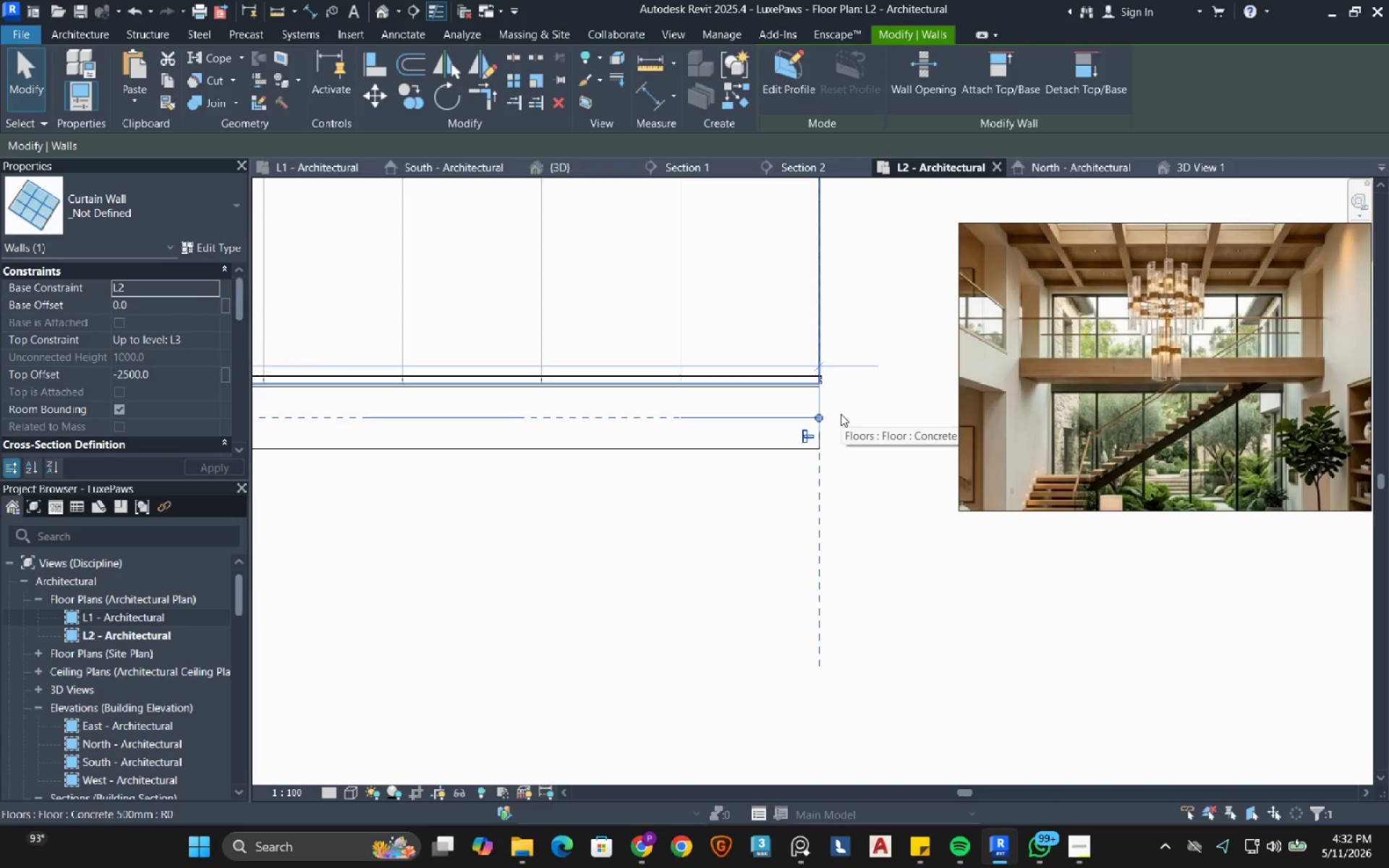 
scroll: coordinate [849, 439], scroll_direction: up, amount: 3.0
 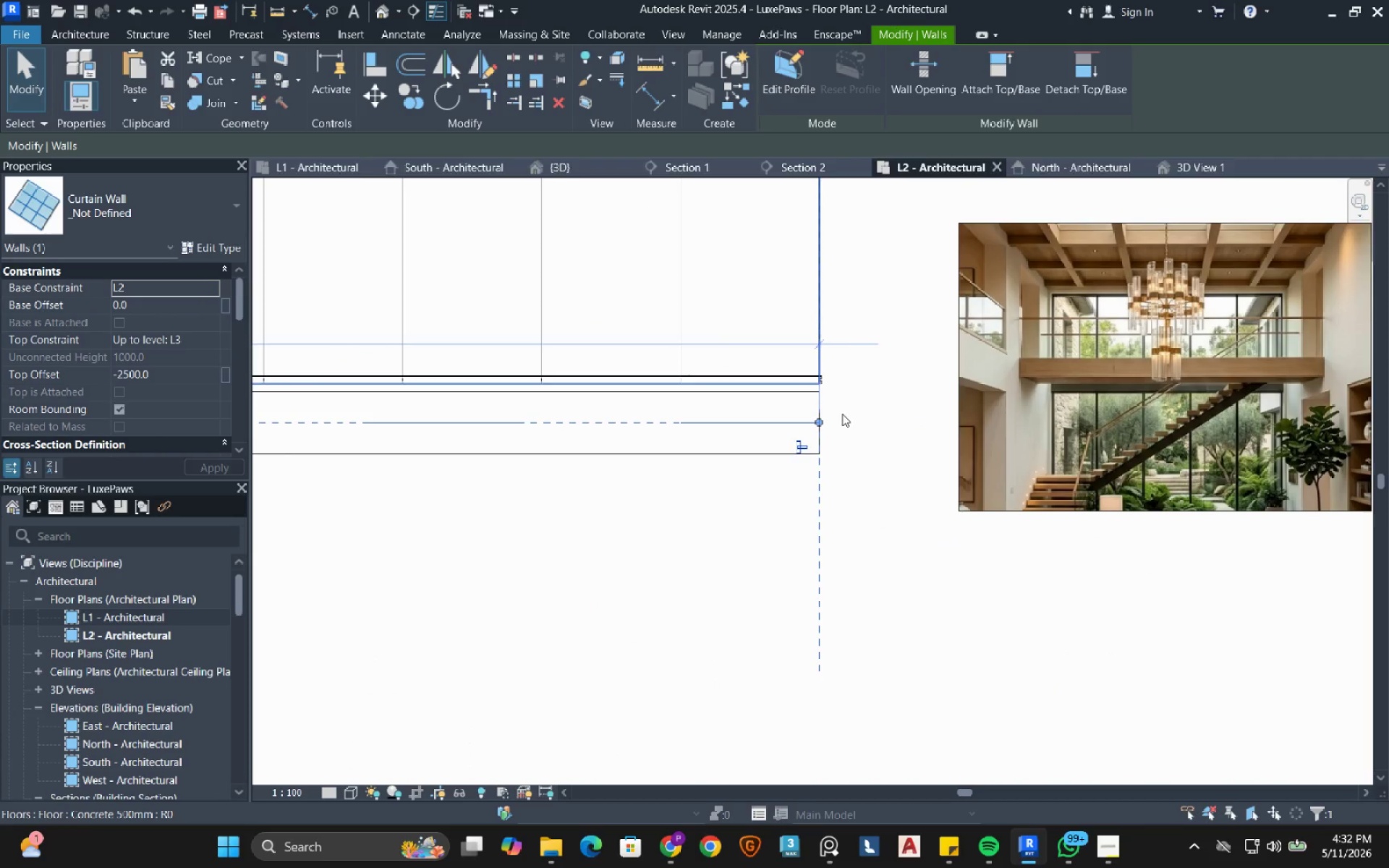 
scroll: coordinate [671, 354], scroll_direction: down, amount: 11.0
 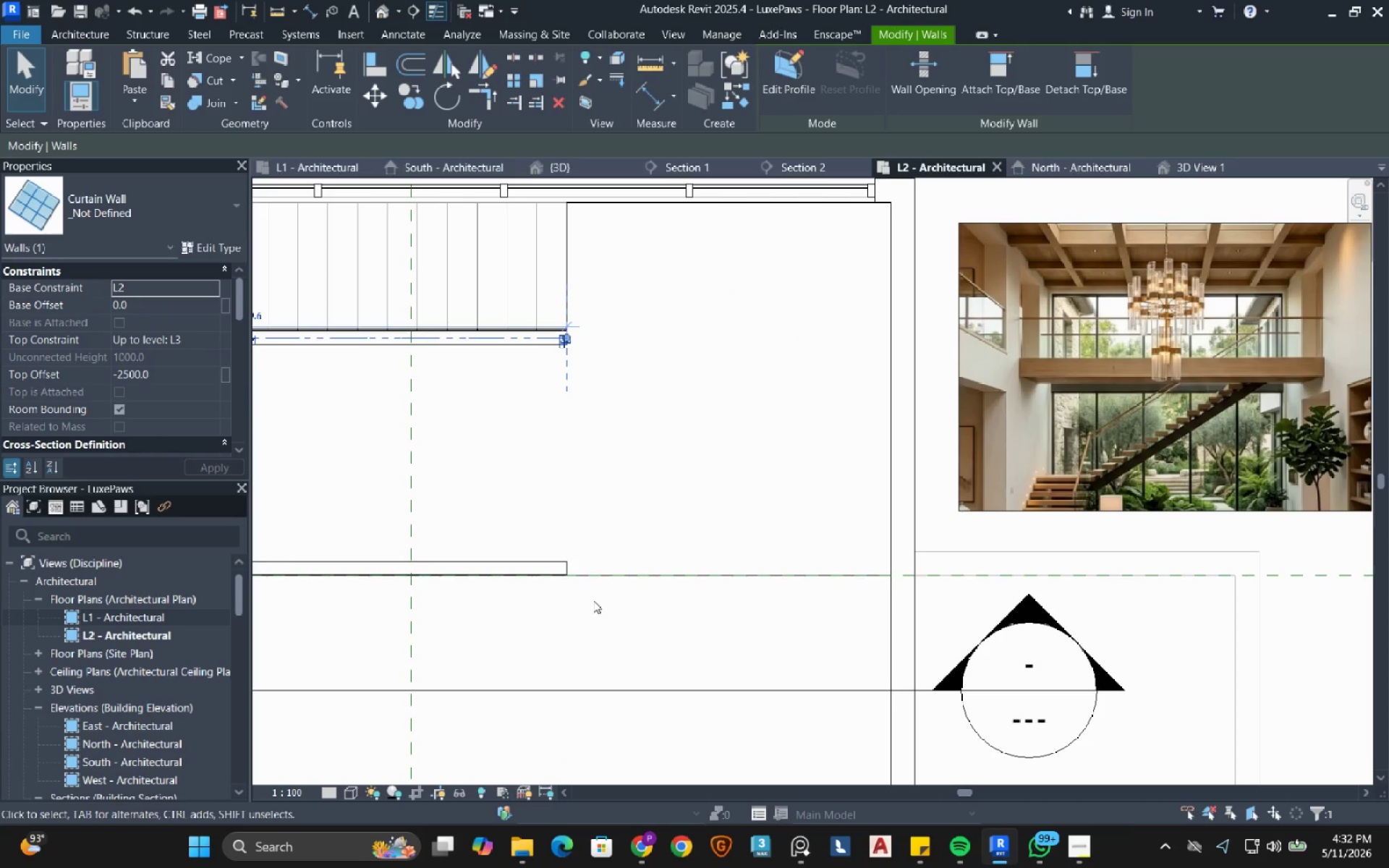 
left_click([570, 605])
 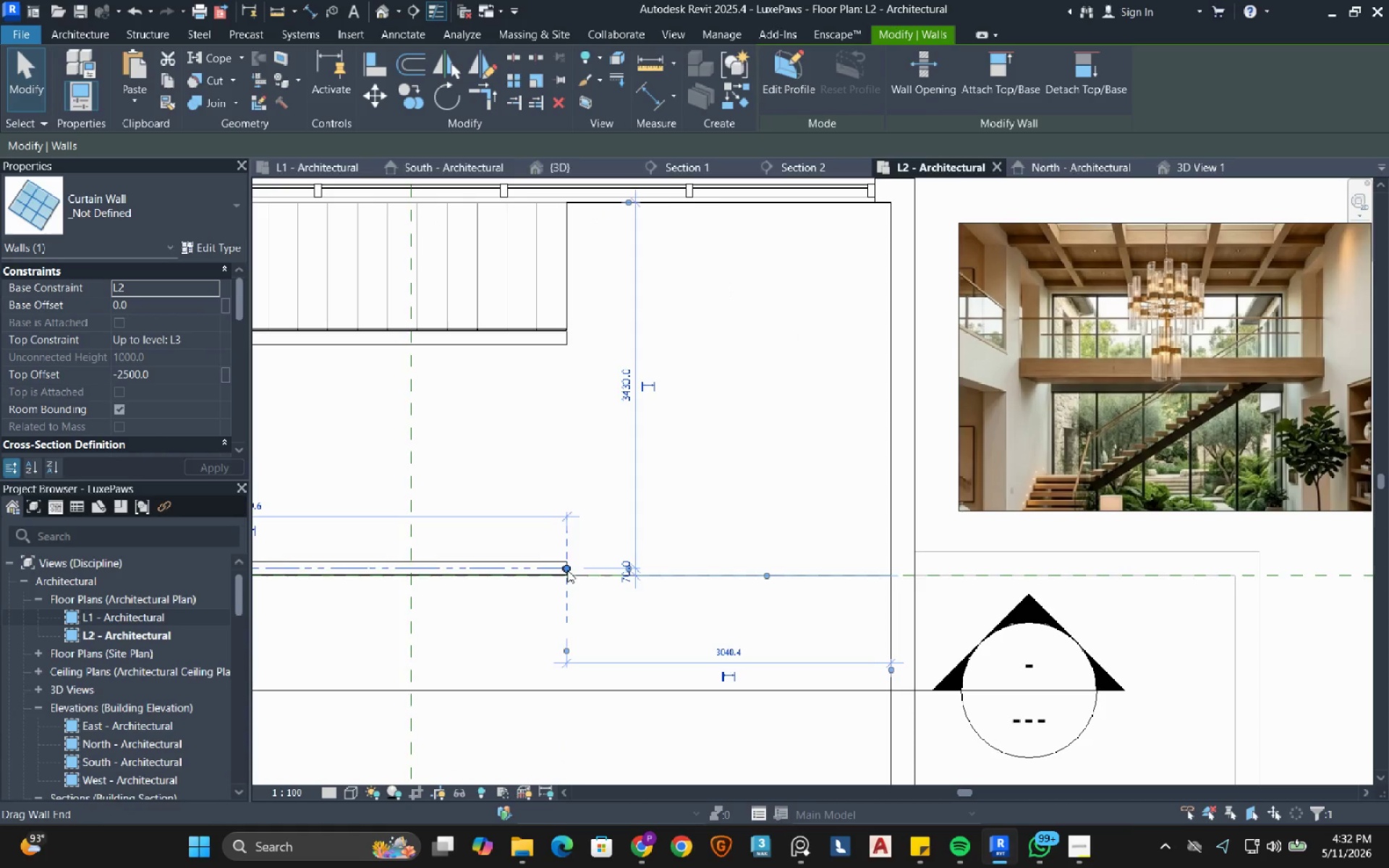 
left_click_drag(start_coordinate=[567, 570], to_coordinate=[894, 592])
 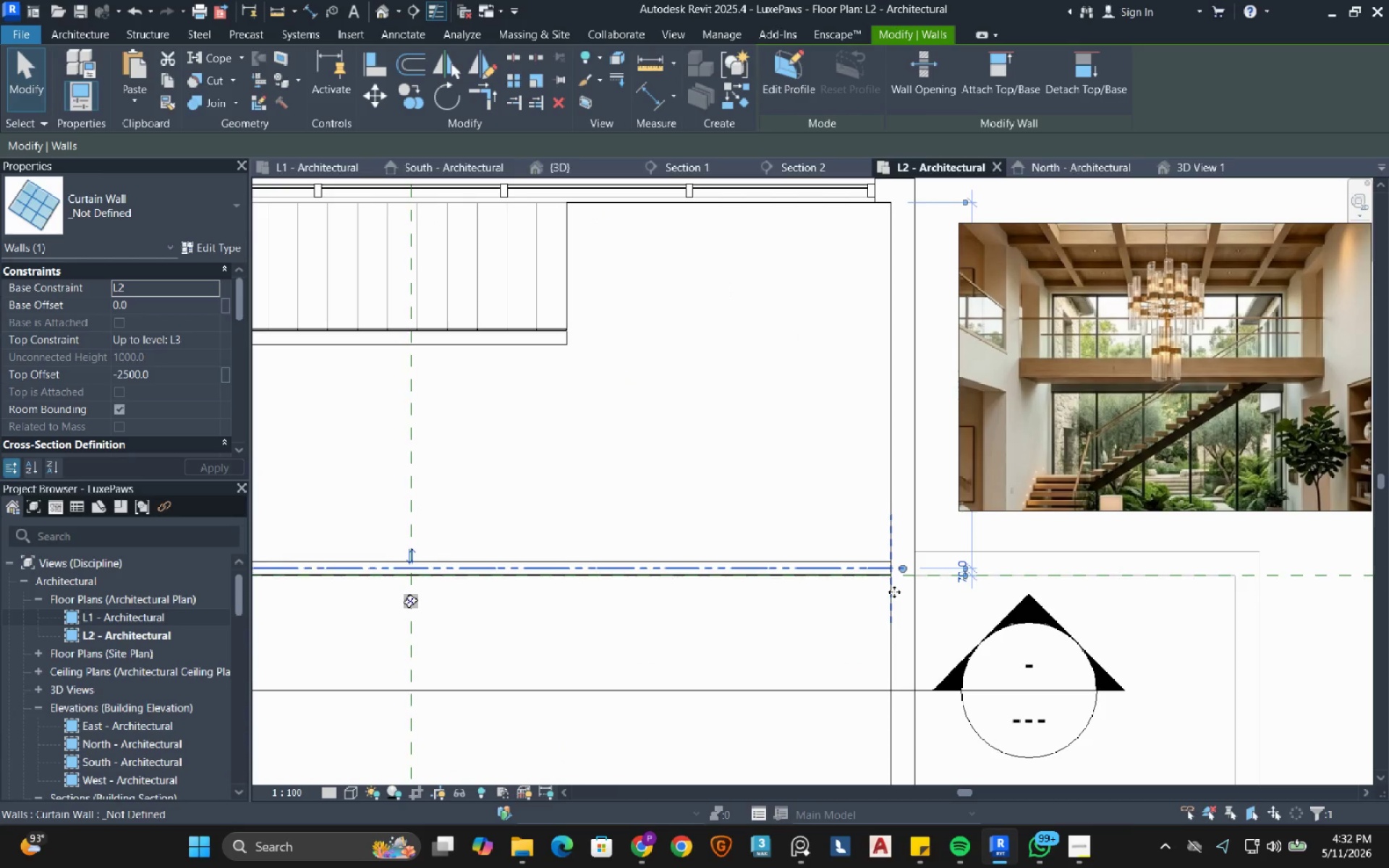 
hold_key(key=ShiftLeft, duration=0.81)
 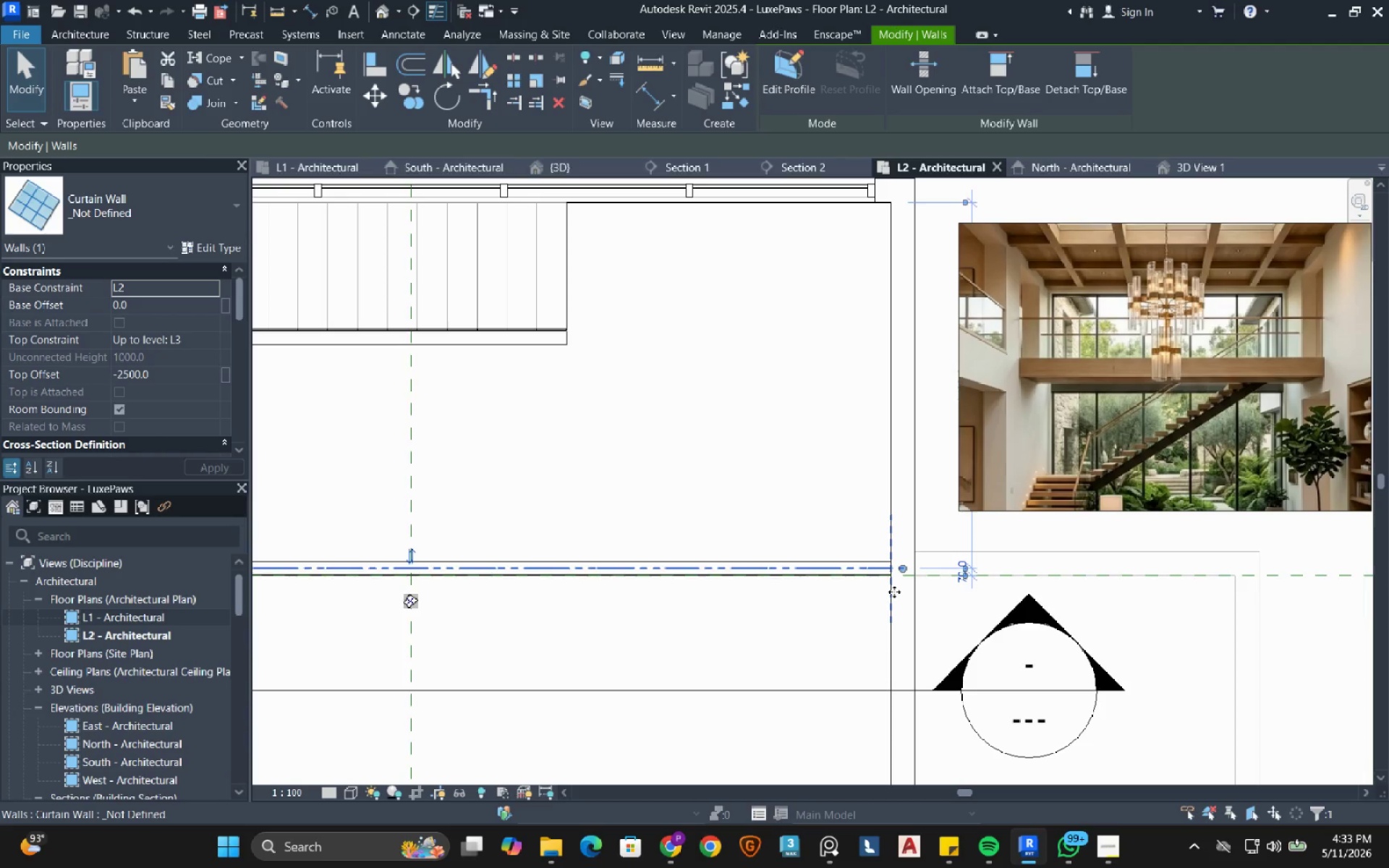 
wait(35.78)
 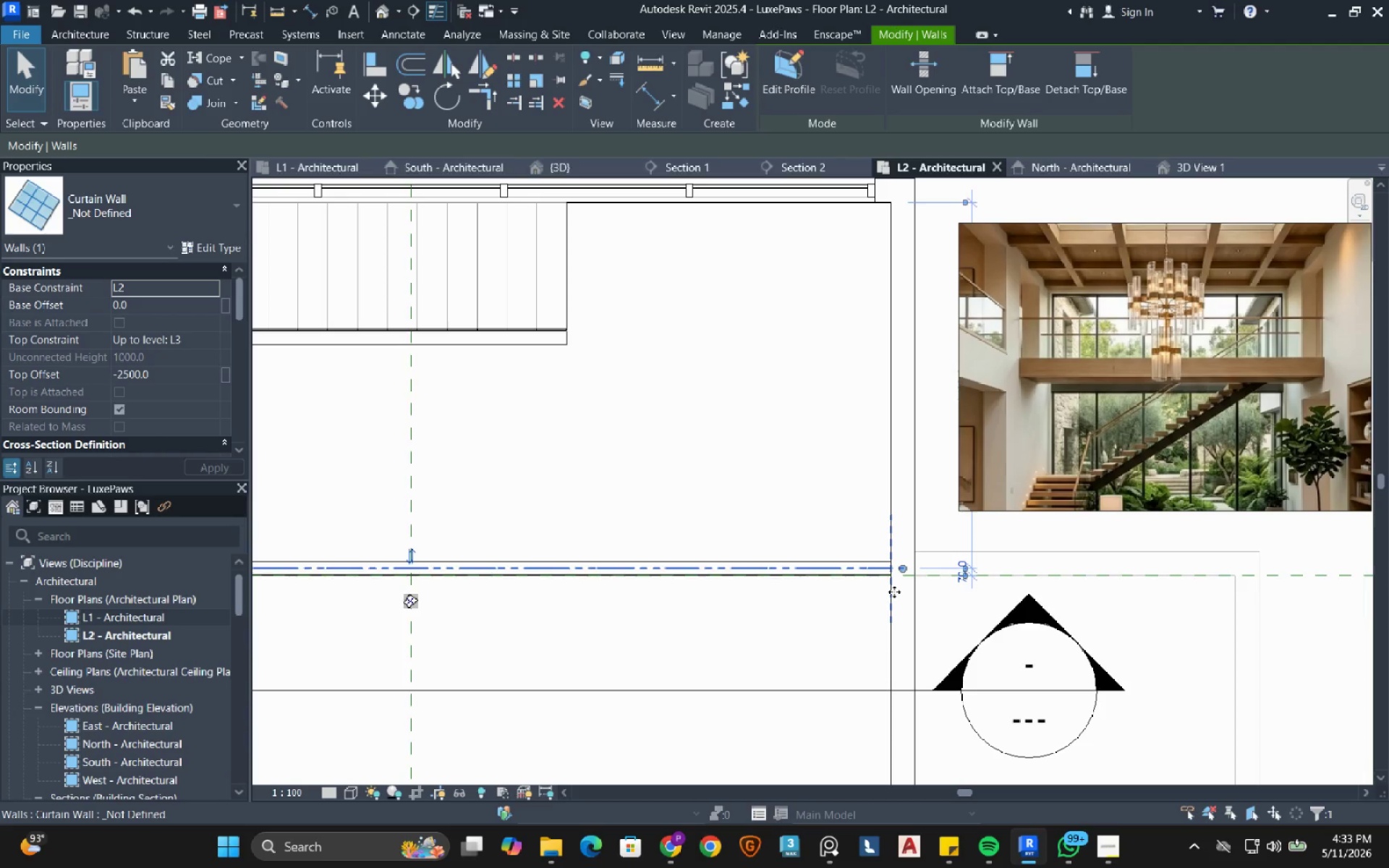 
scroll: coordinate [636, 448], scroll_direction: down, amount: 4.0
 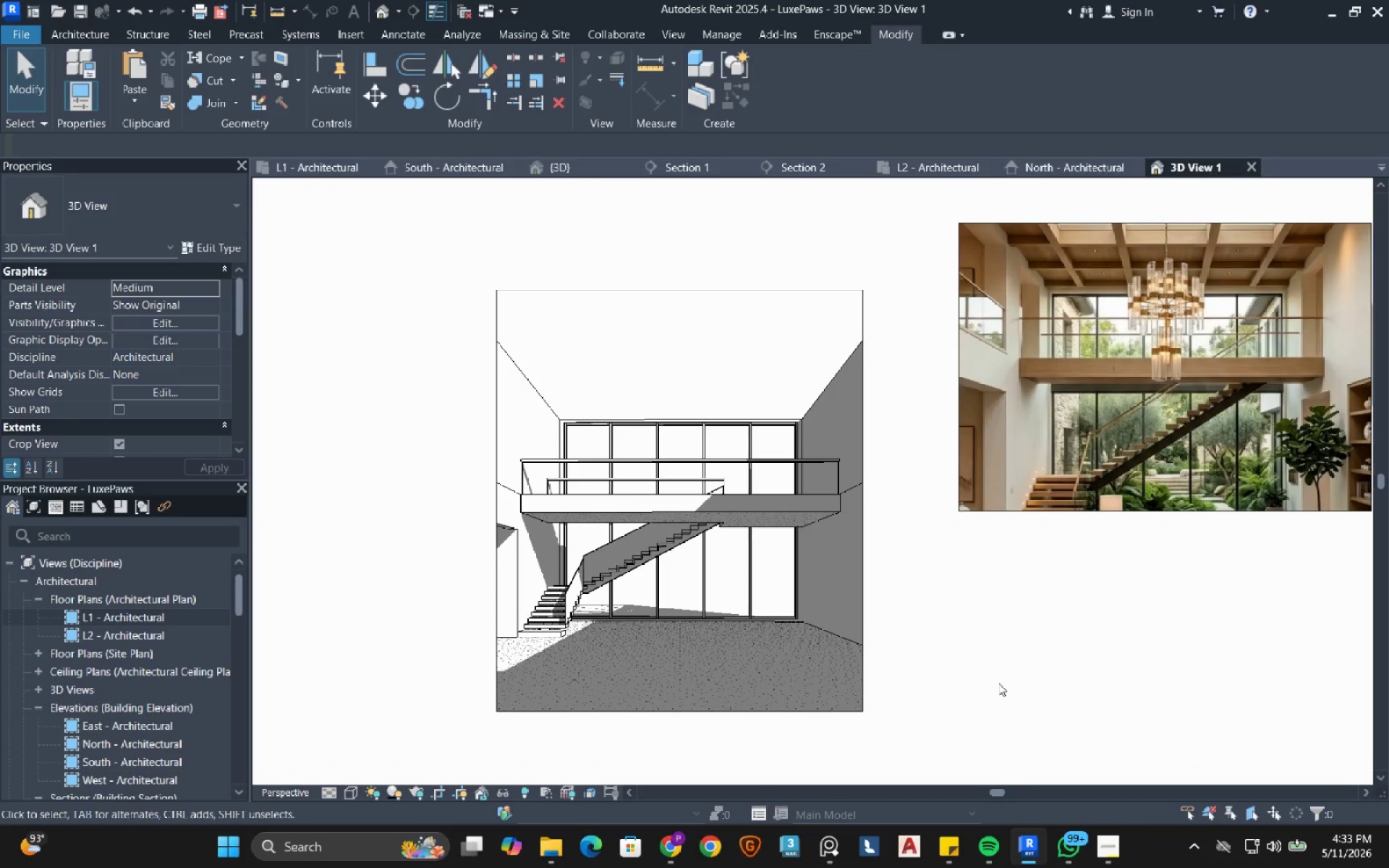 
wait(17.09)
 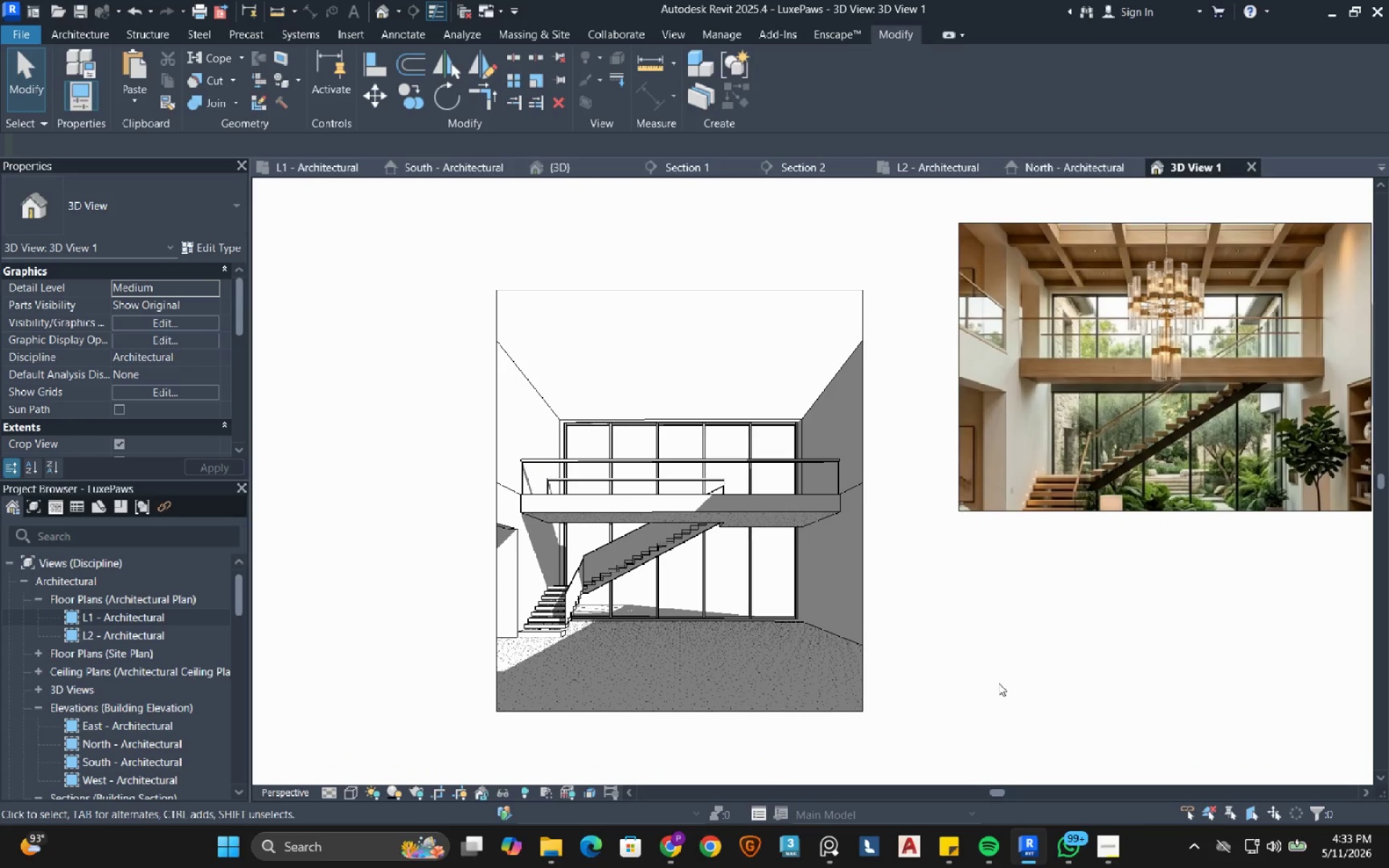 
left_click([697, 292])
 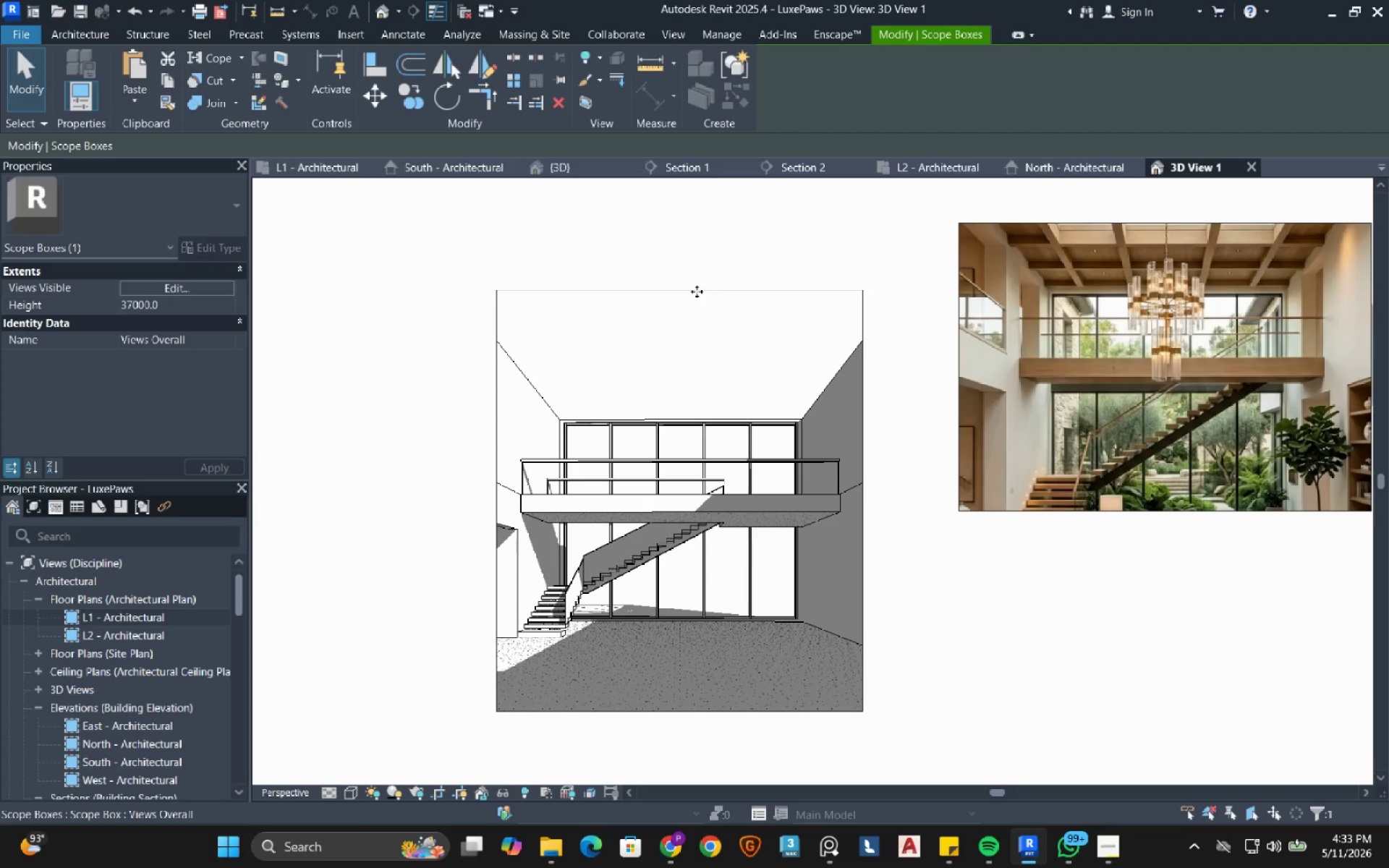 
left_click([693, 320])
 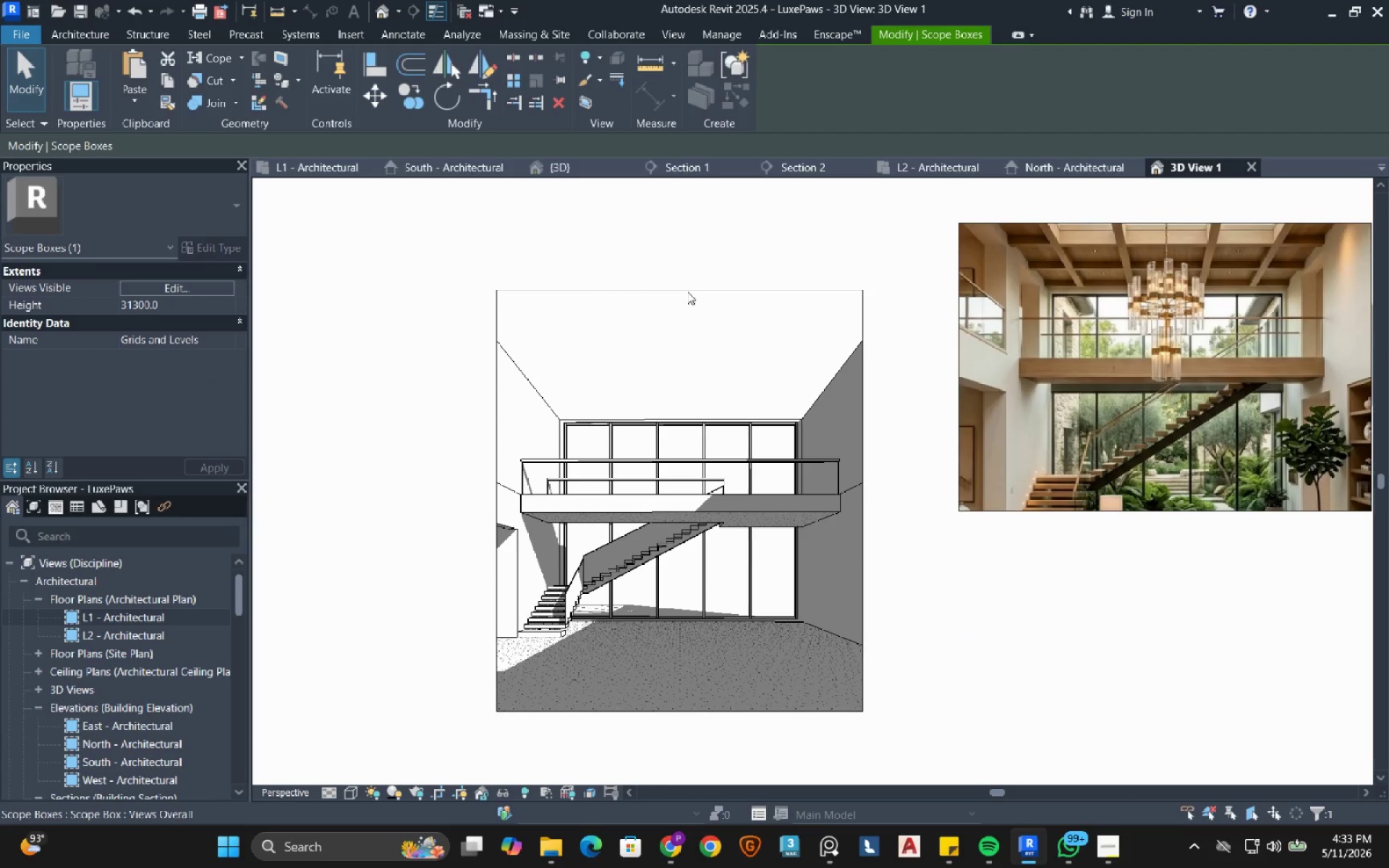 
left_click([687, 292])
 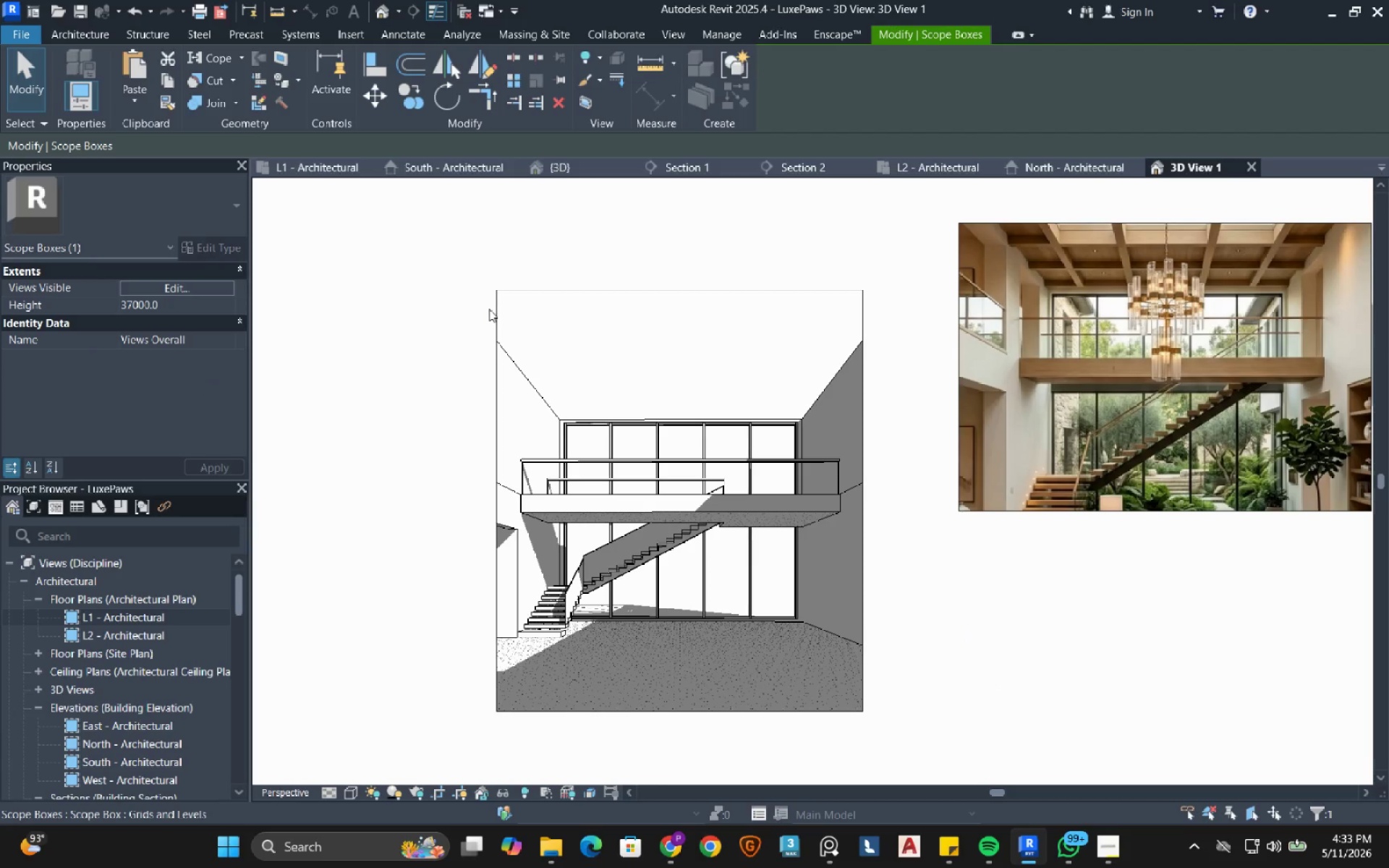 
left_click([497, 310])
 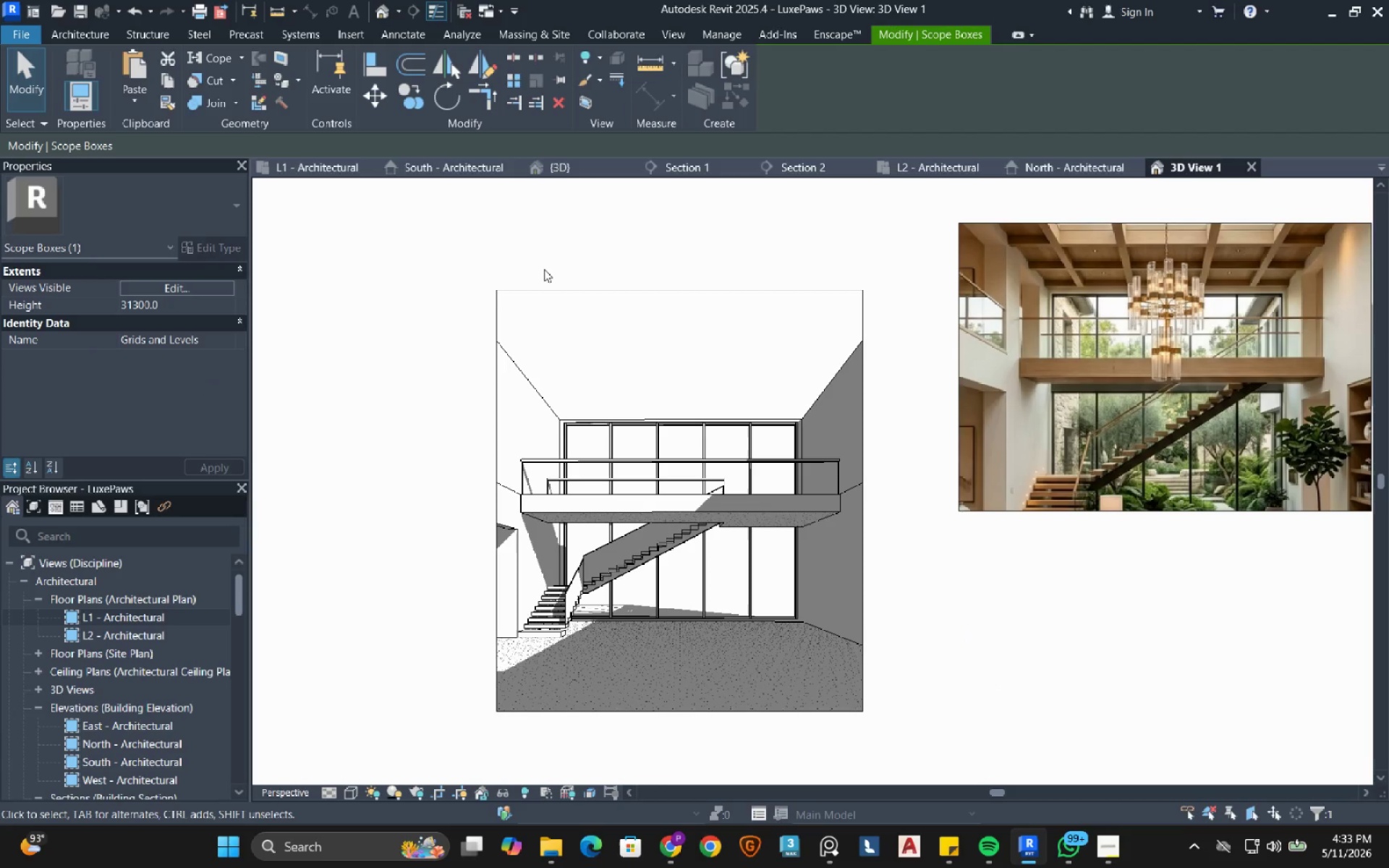 
left_click([555, 248])
 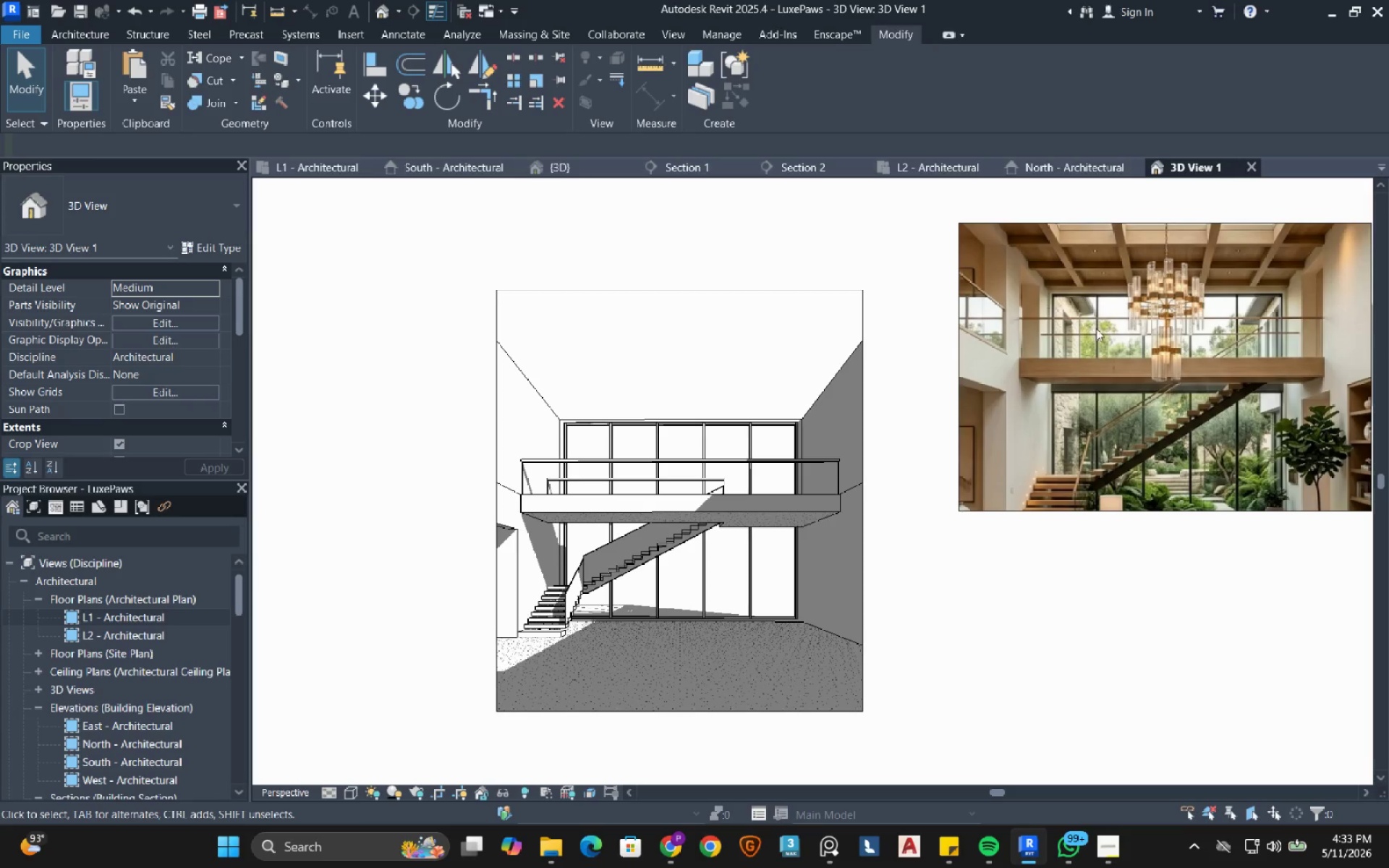 
left_click([1097, 596])
 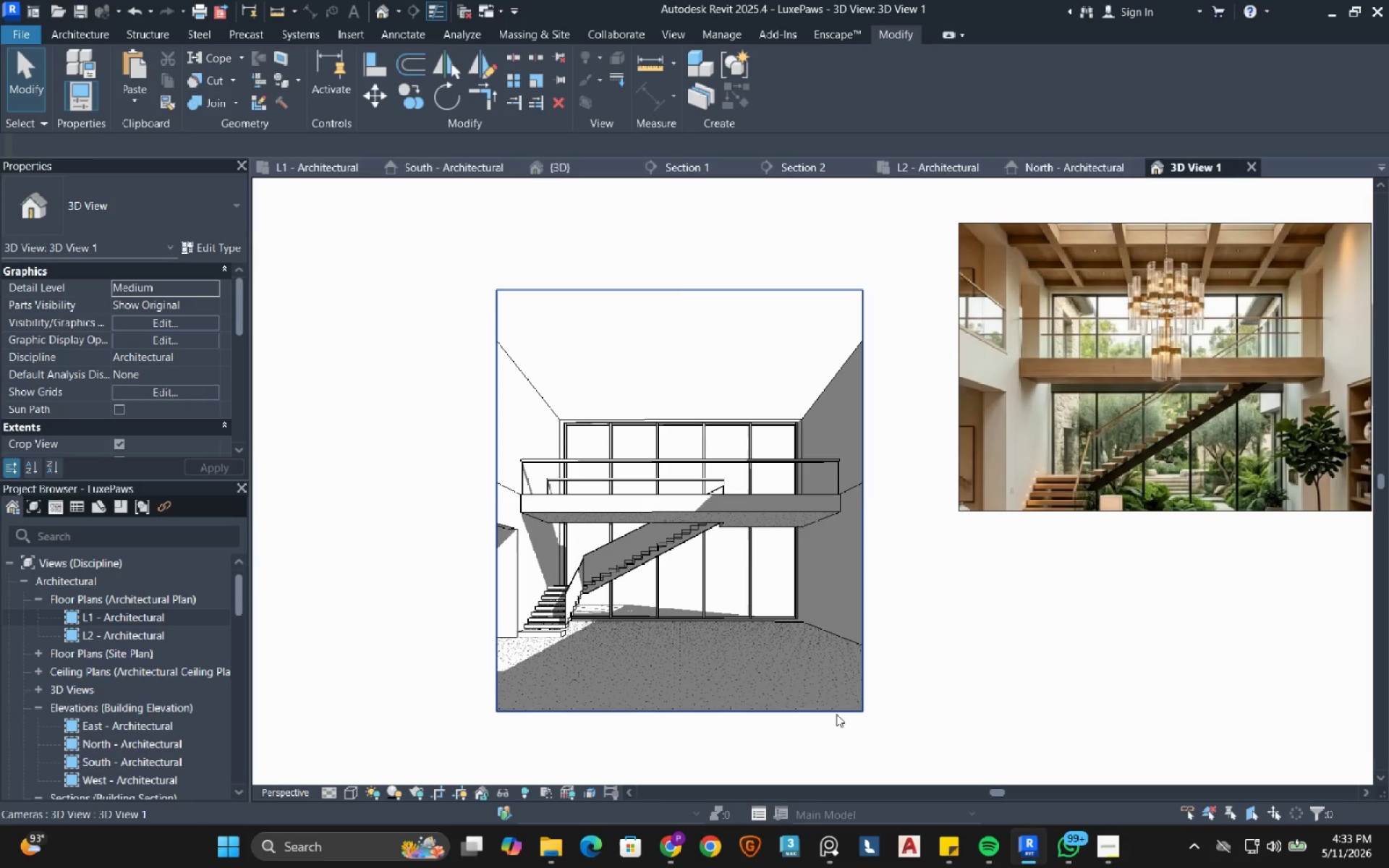 
left_click([836, 714])
 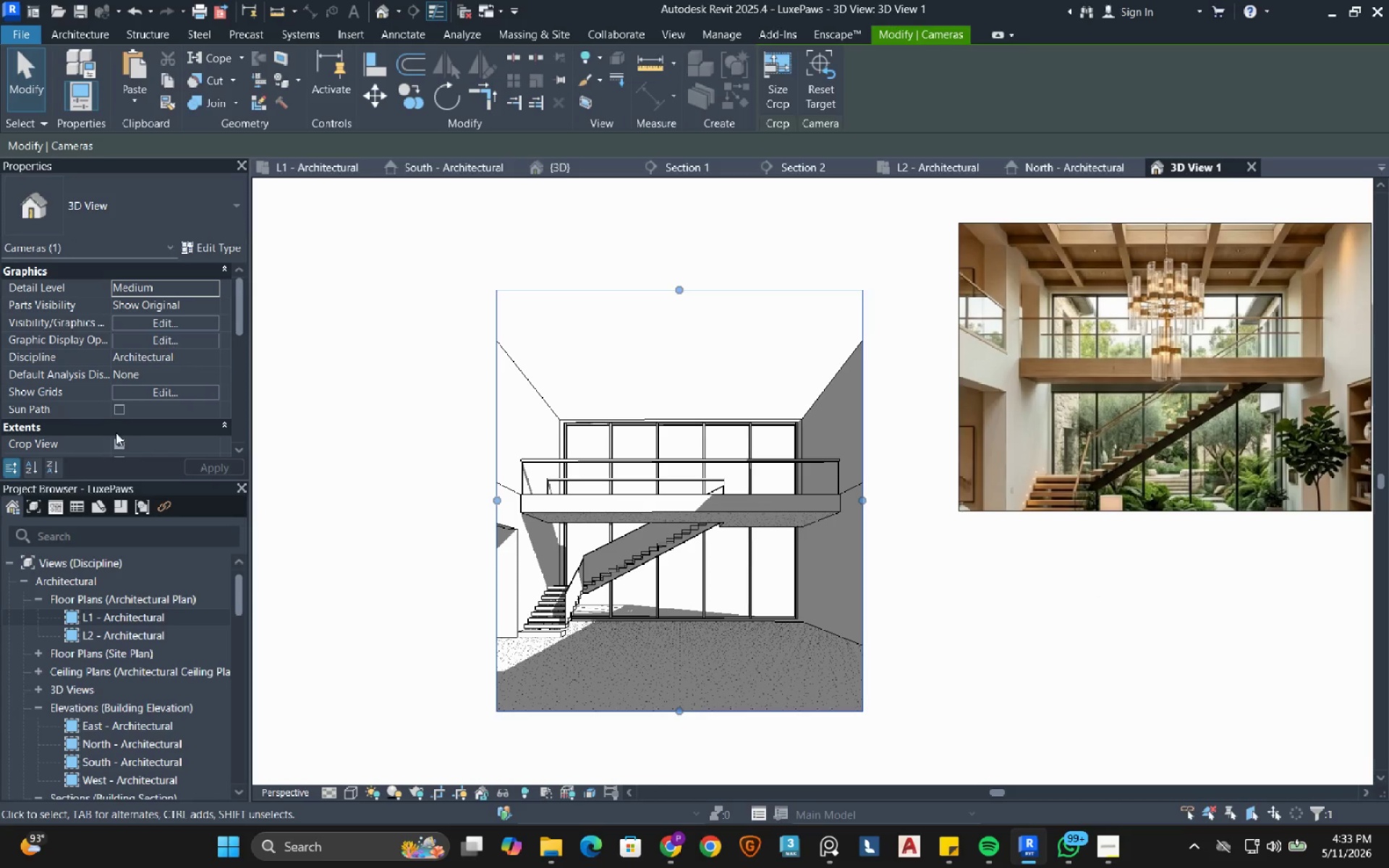 
scroll: coordinate [82, 365], scroll_direction: down, amount: 7.0
 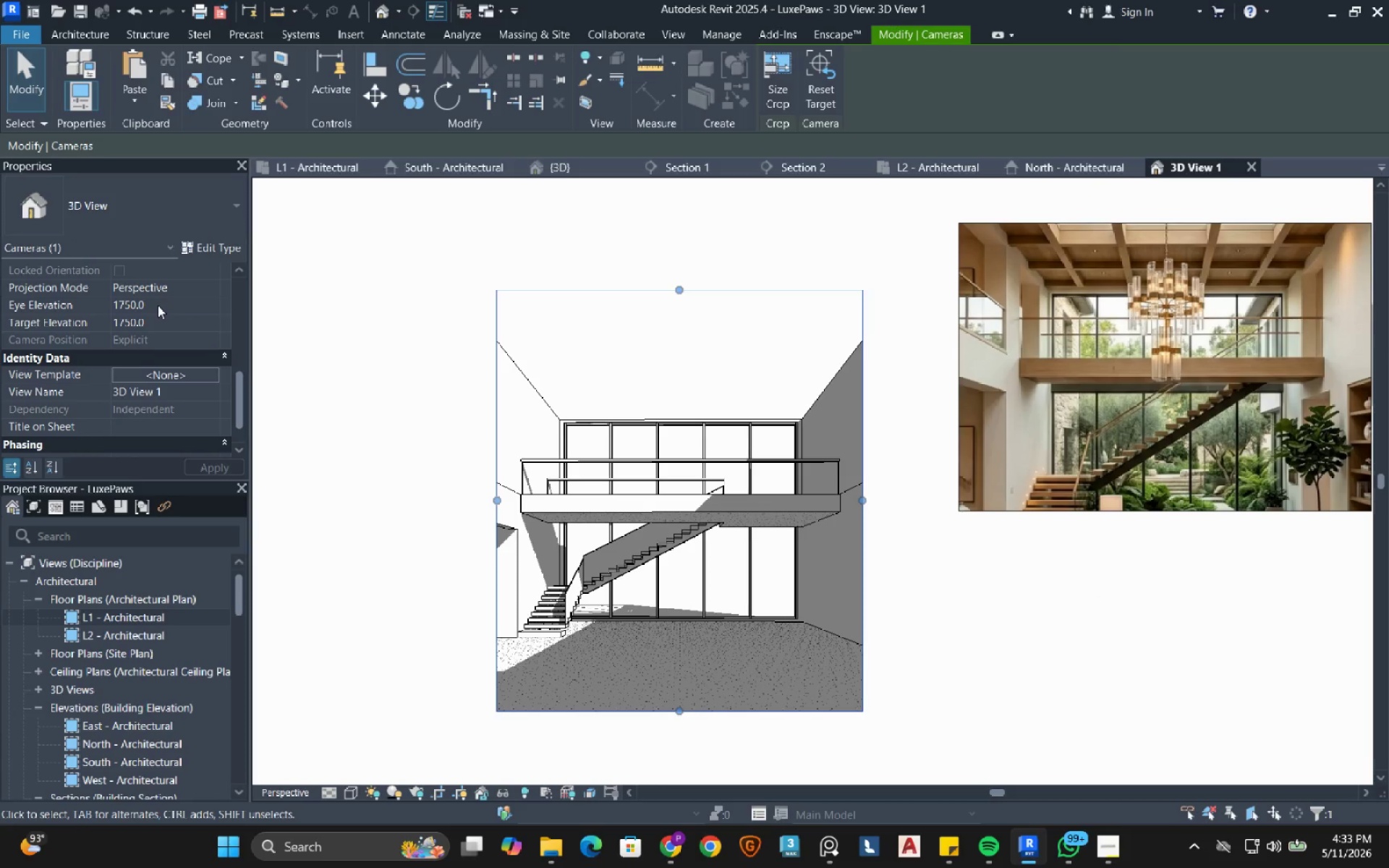 
double_click([158, 305])
 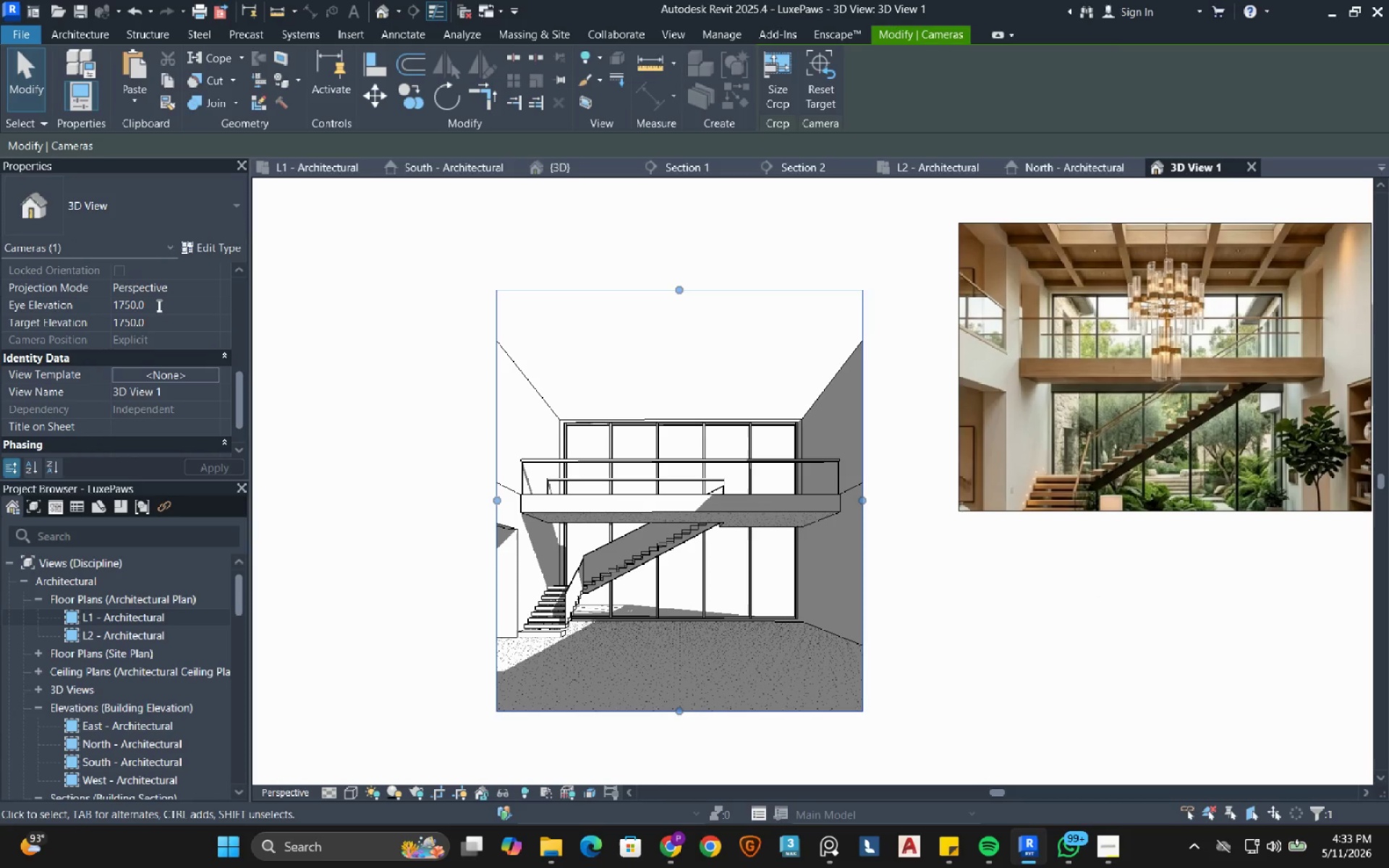 
double_click([158, 305])
 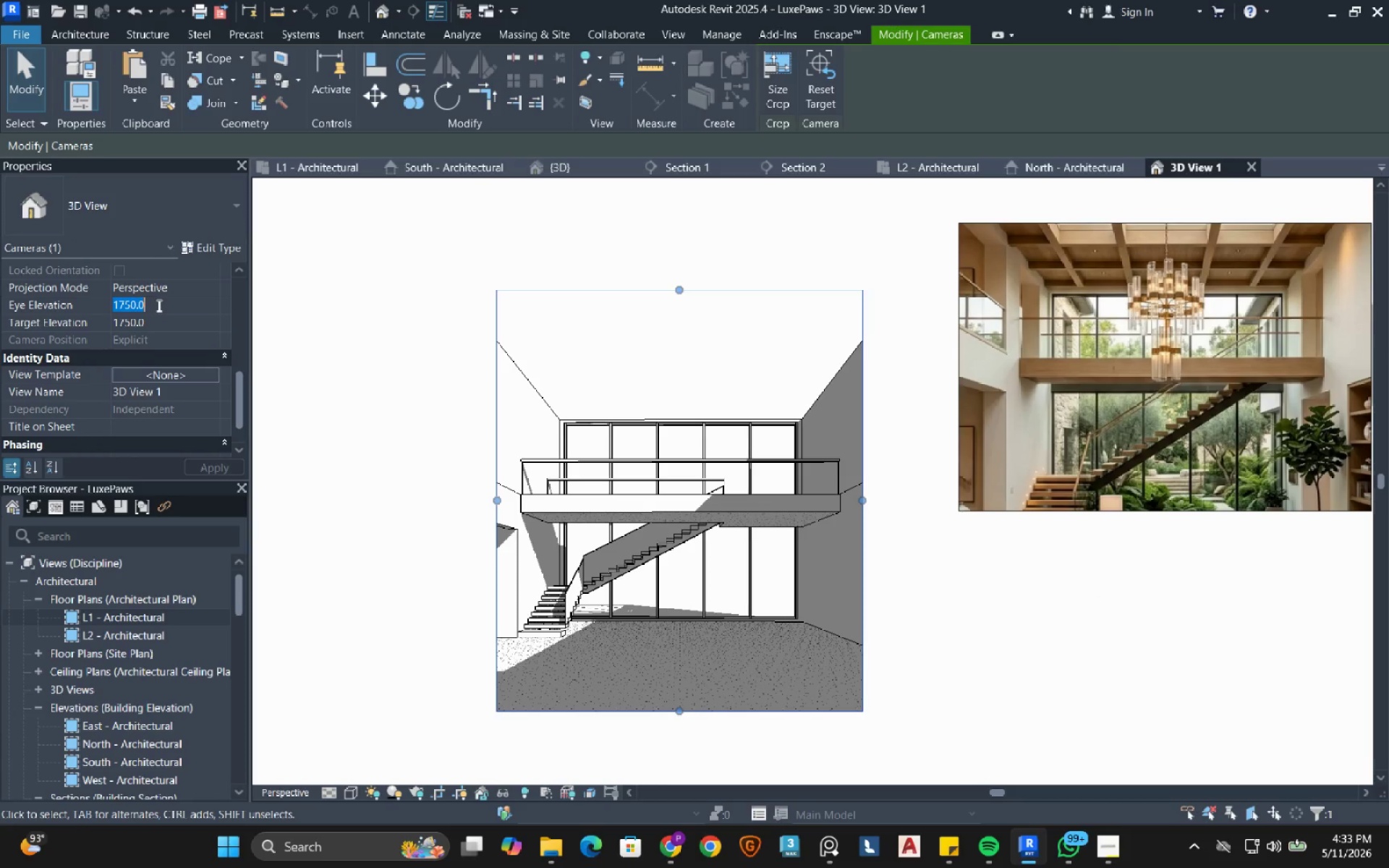 
type(1000)
 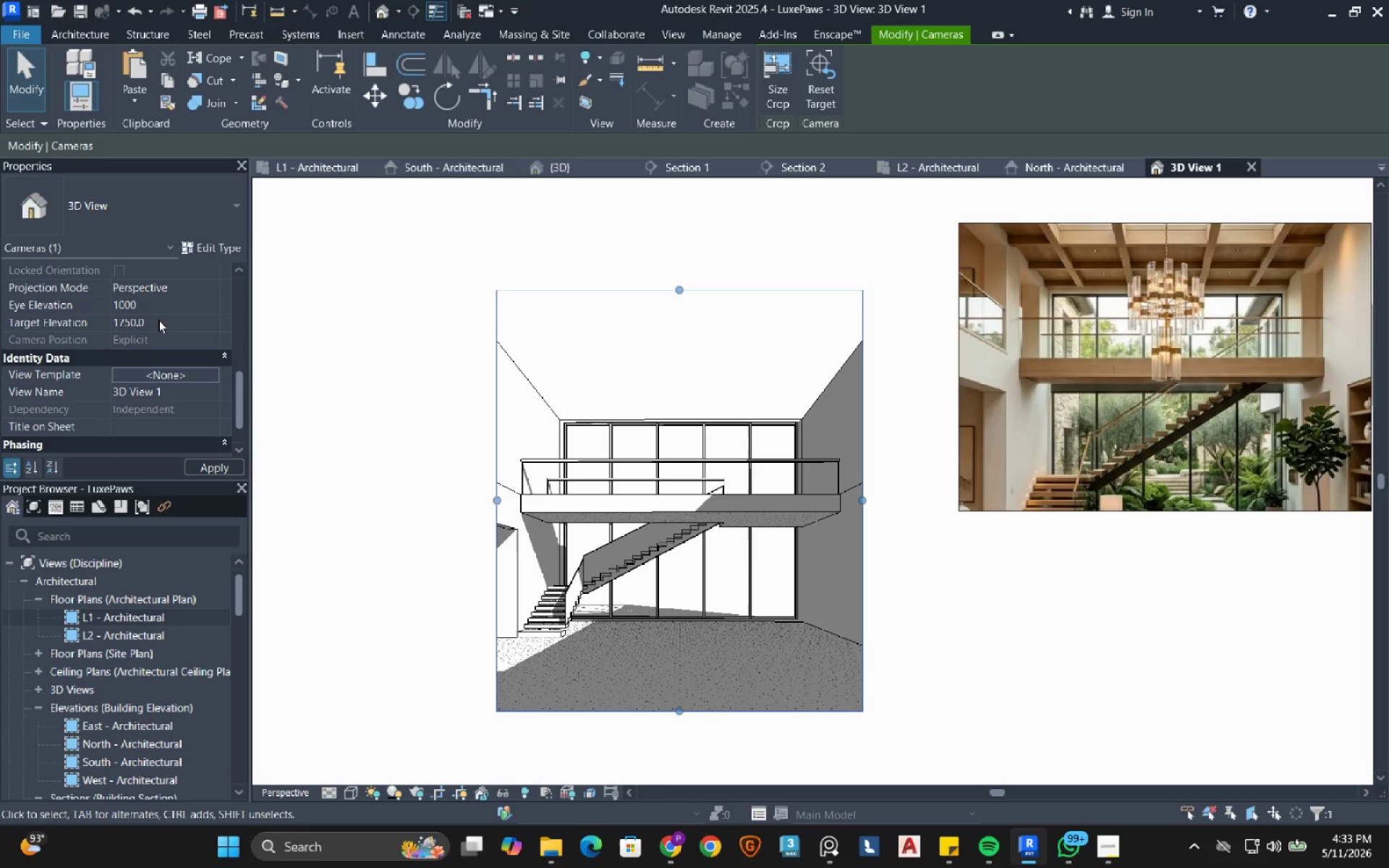 
left_click([158, 320])
 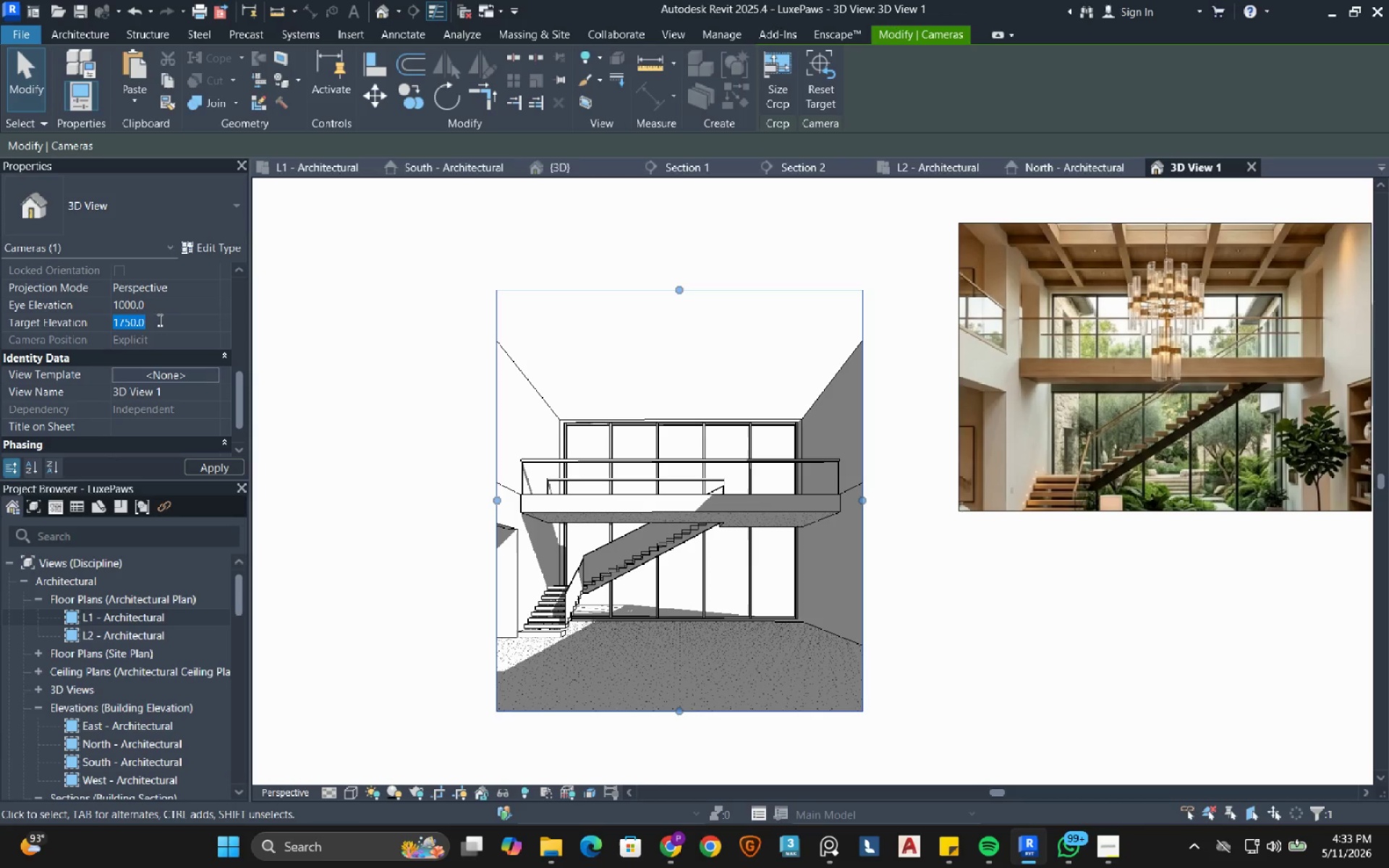 
type(1000)
 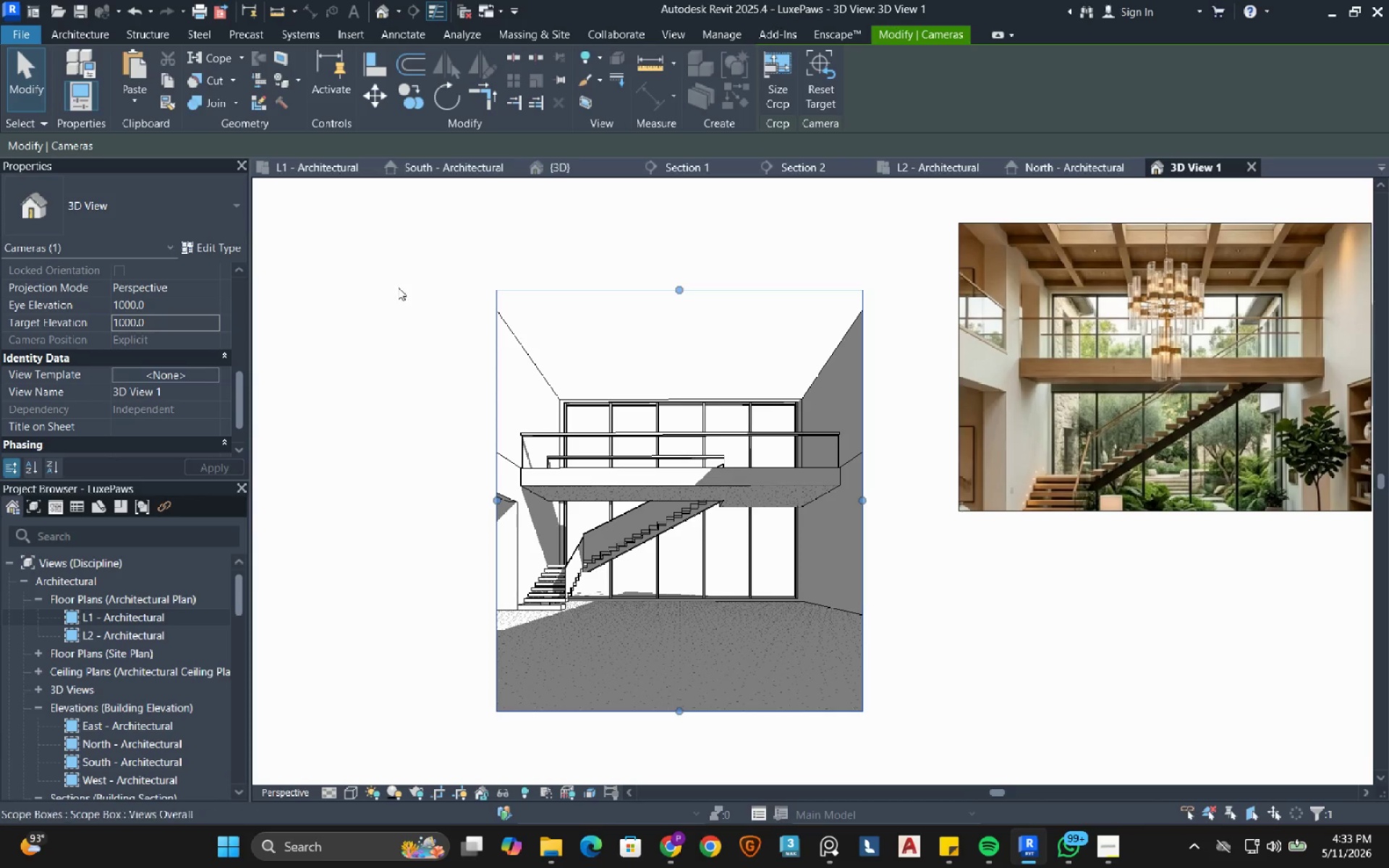 
left_click([398, 286])
 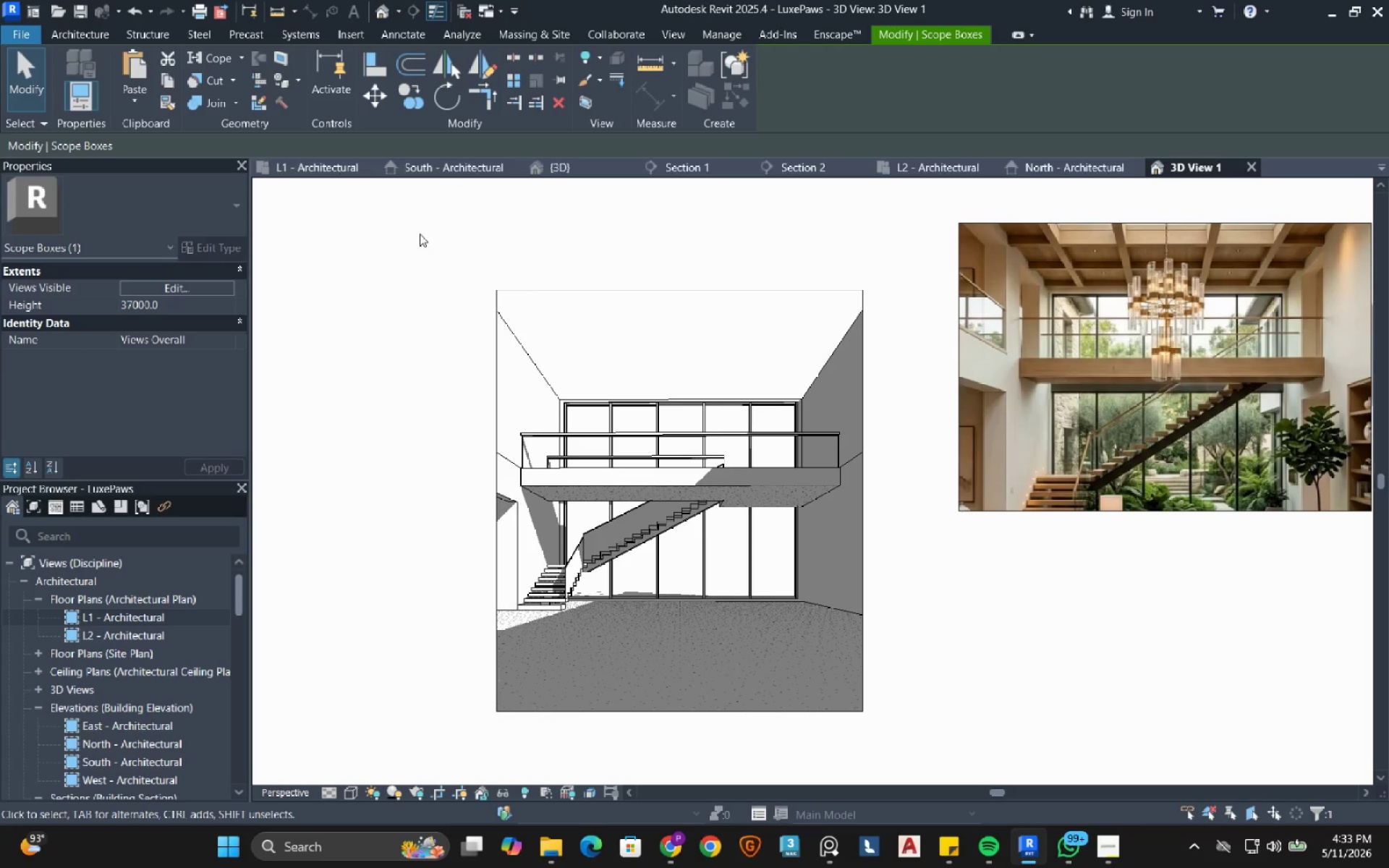 
scroll: coordinate [1063, 356], scroll_direction: down, amount: 4.0
 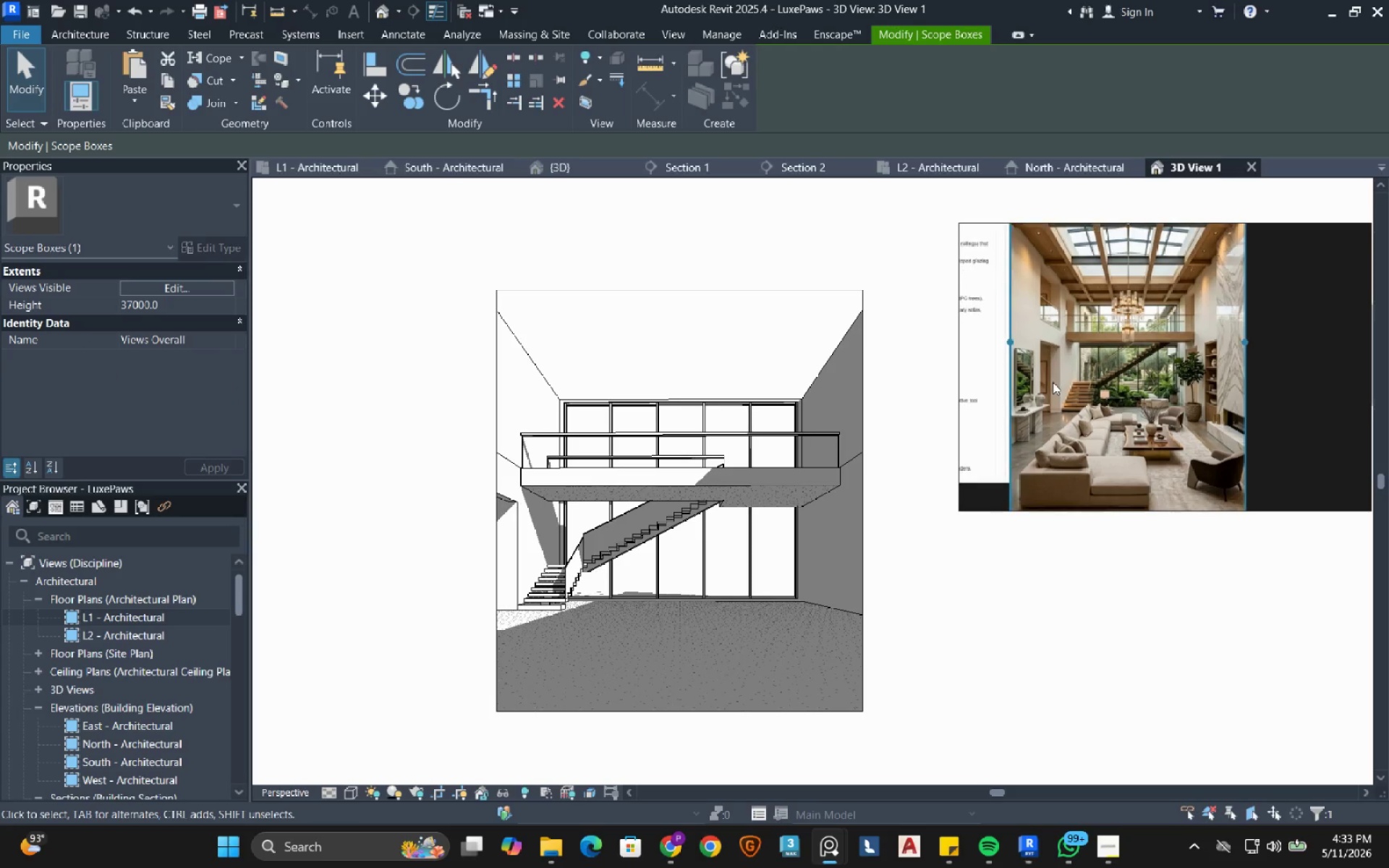 
scroll: coordinate [1032, 405], scroll_direction: up, amount: 3.0
 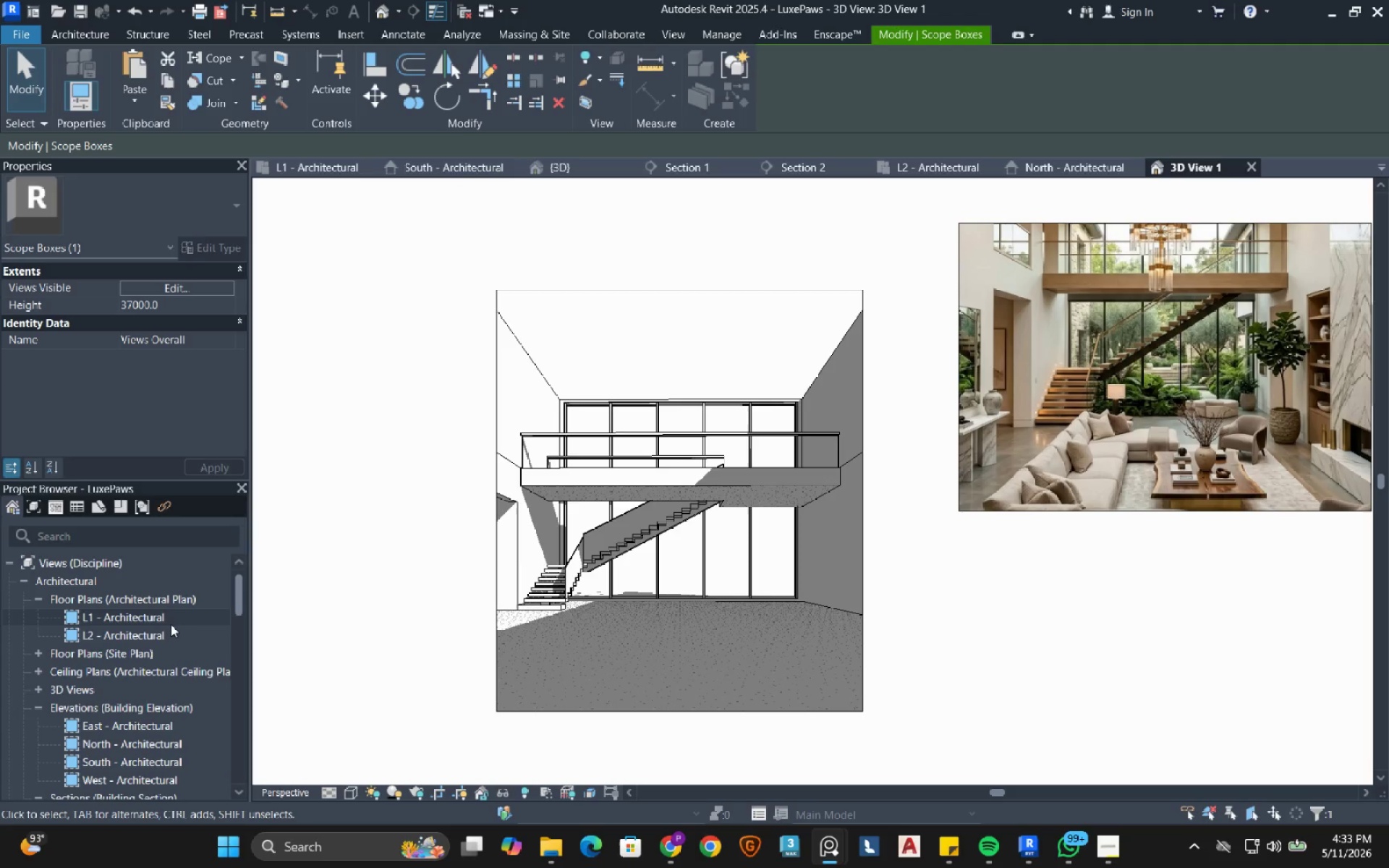 
wait(13.31)
 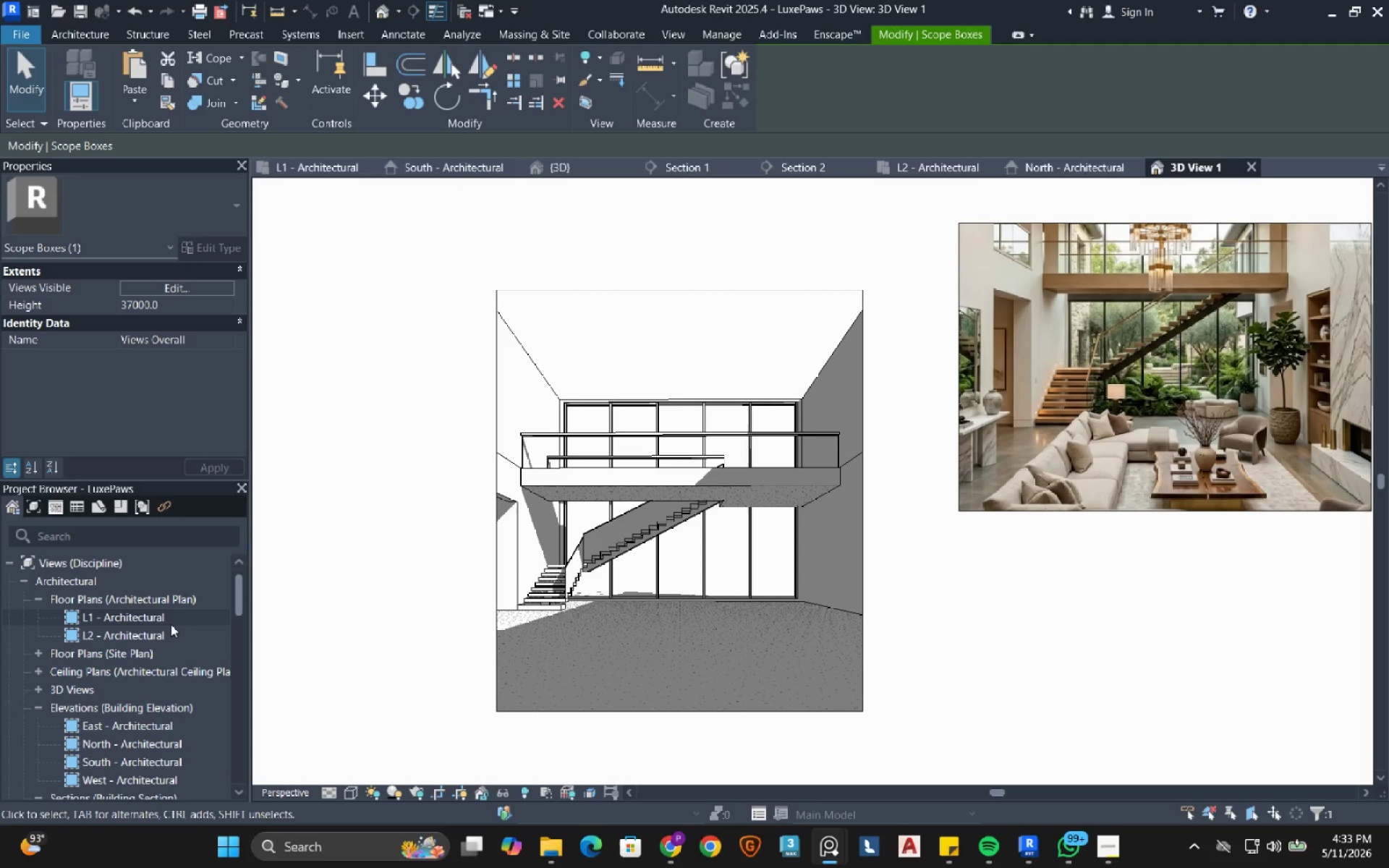 
double_click([169, 624])
 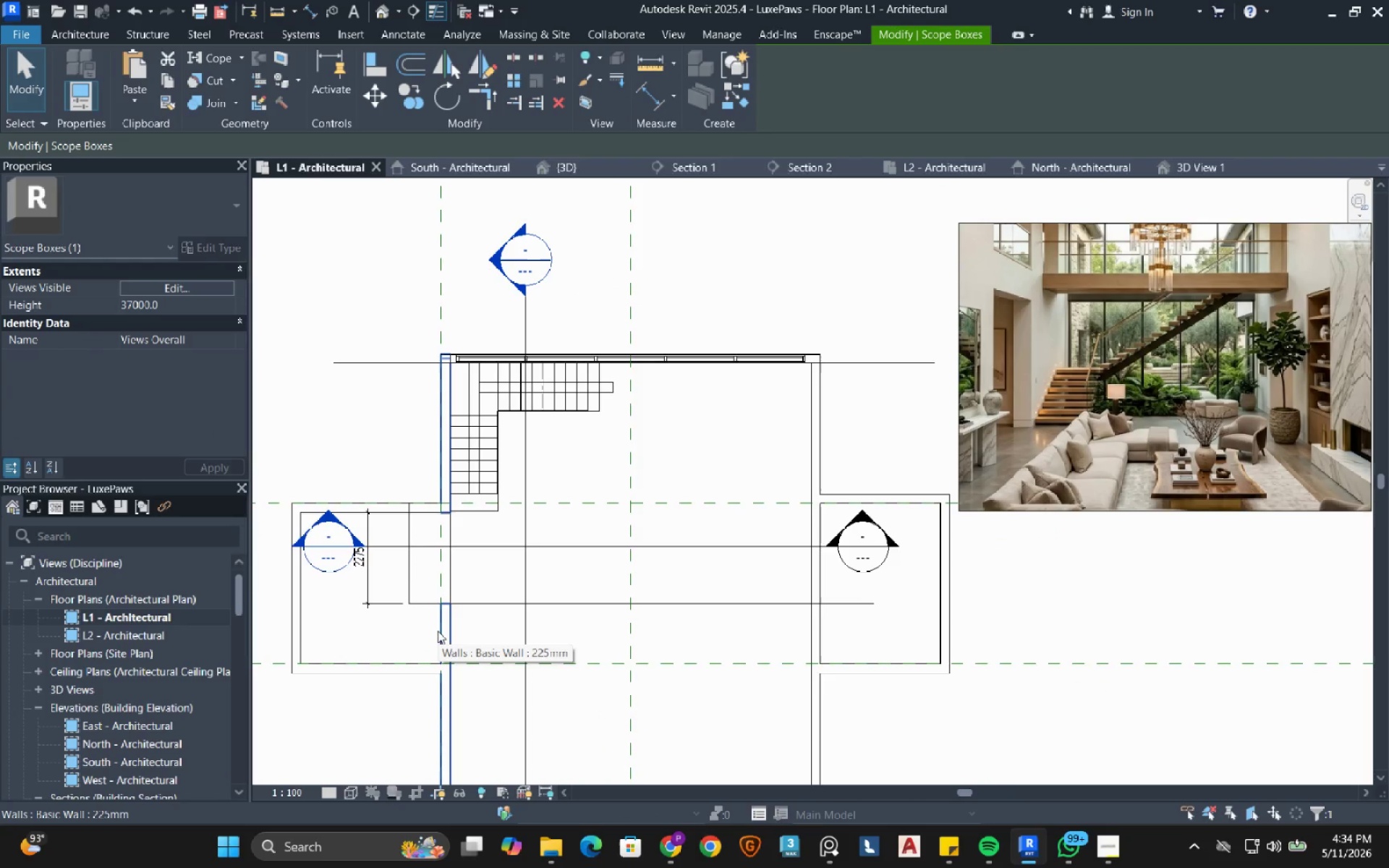 
wait(5.39)
 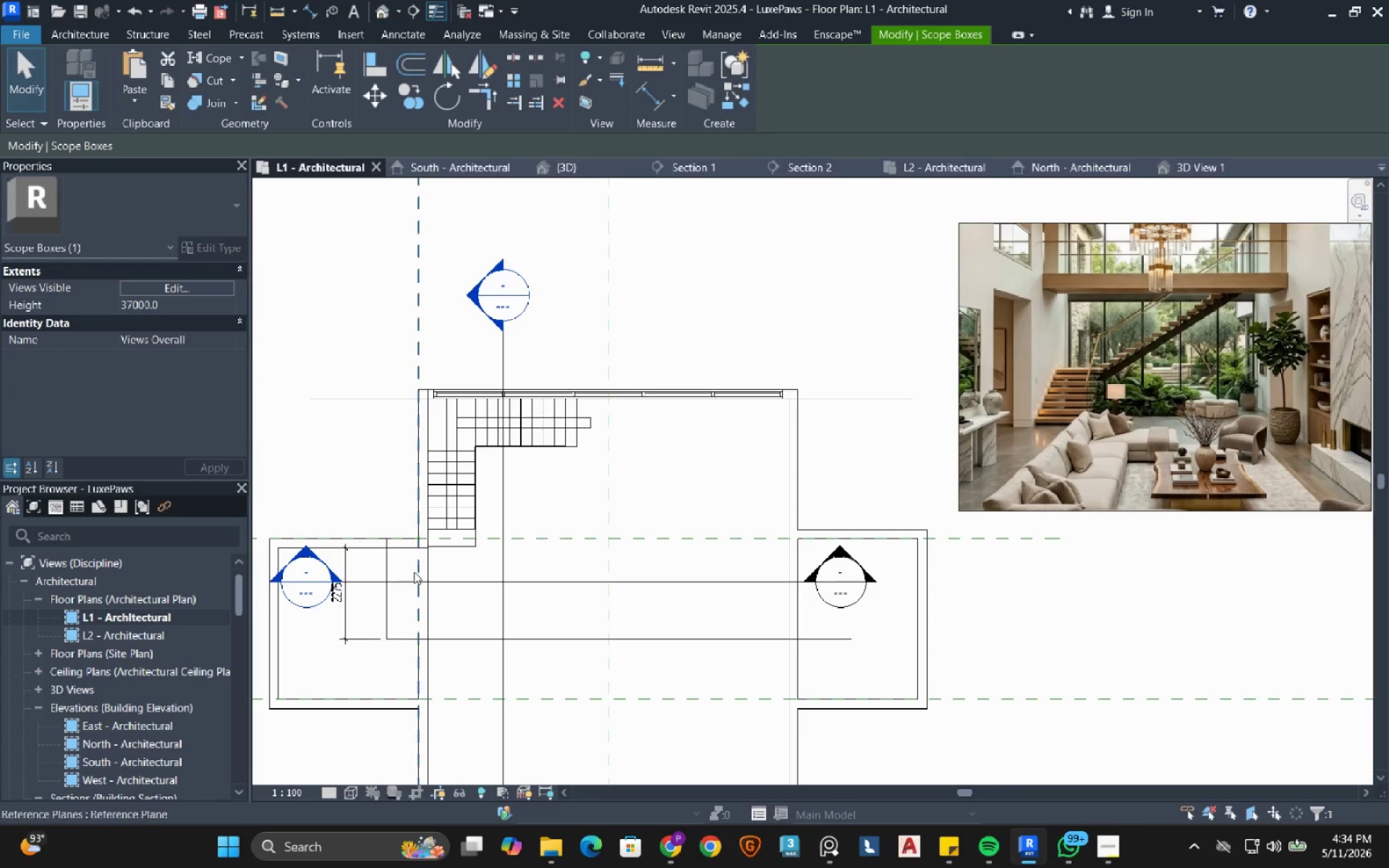 
left_click([438, 631])
 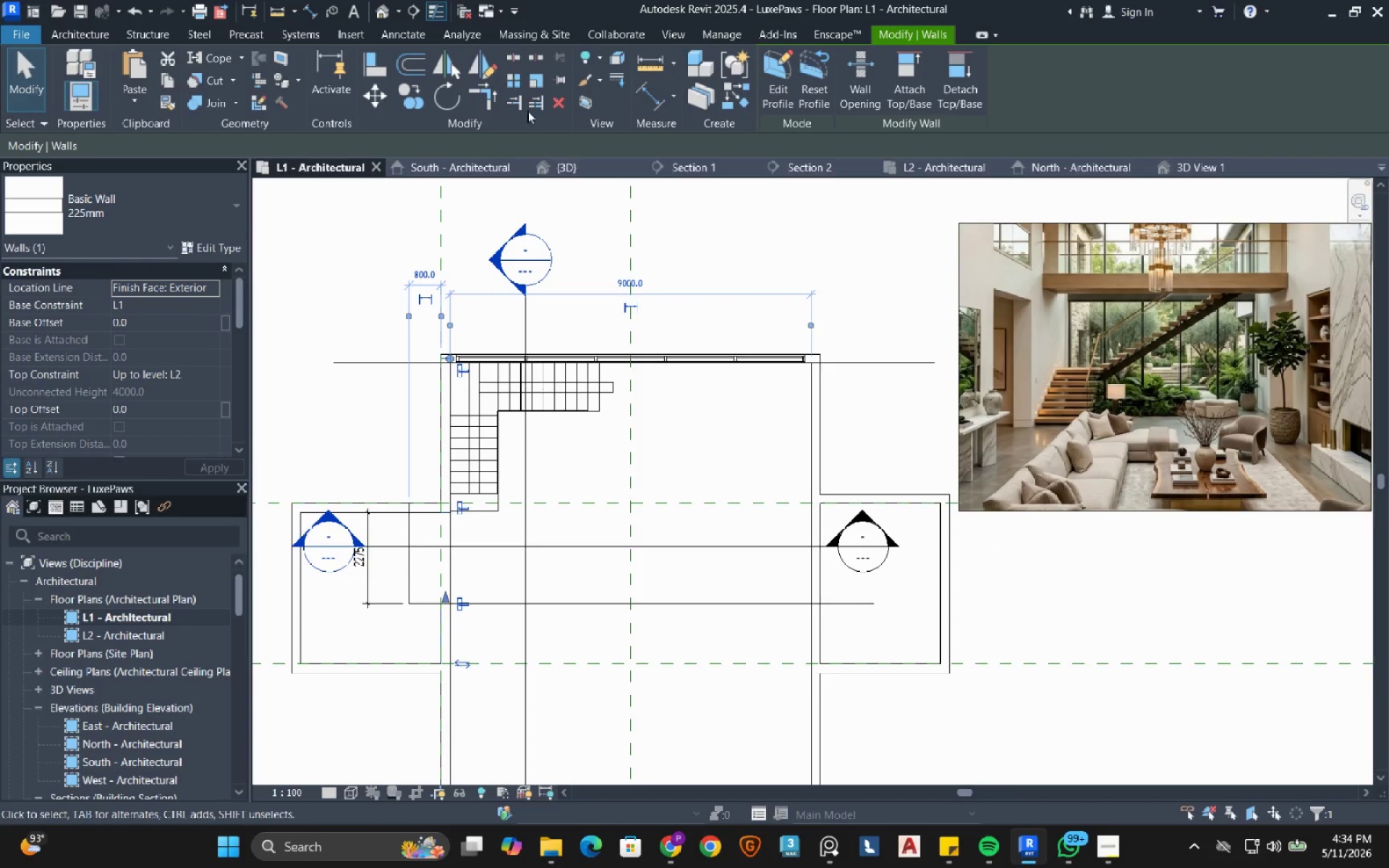 
left_click([495, 66])
 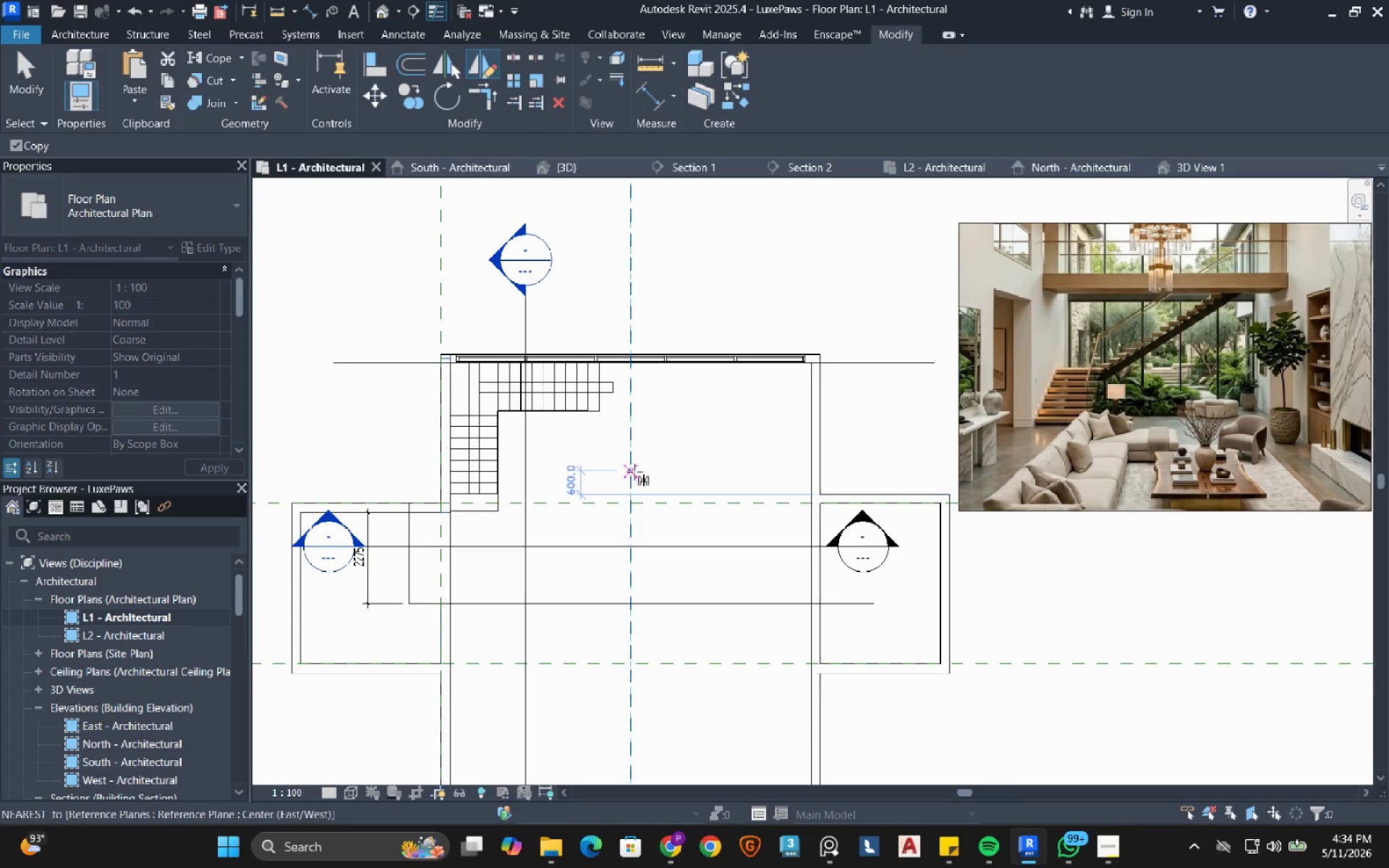 
left_click([631, 467])
 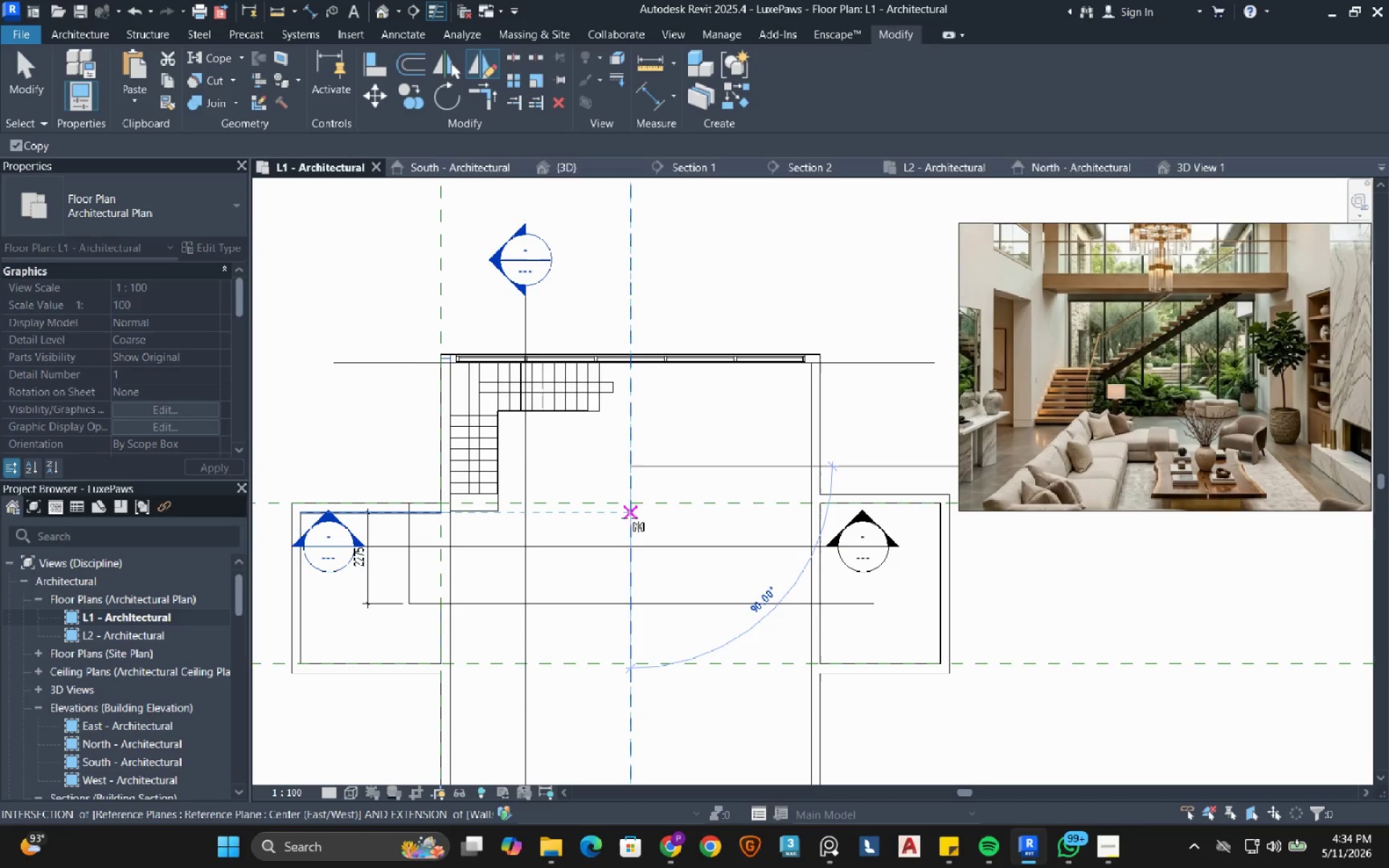 
left_click([629, 518])
 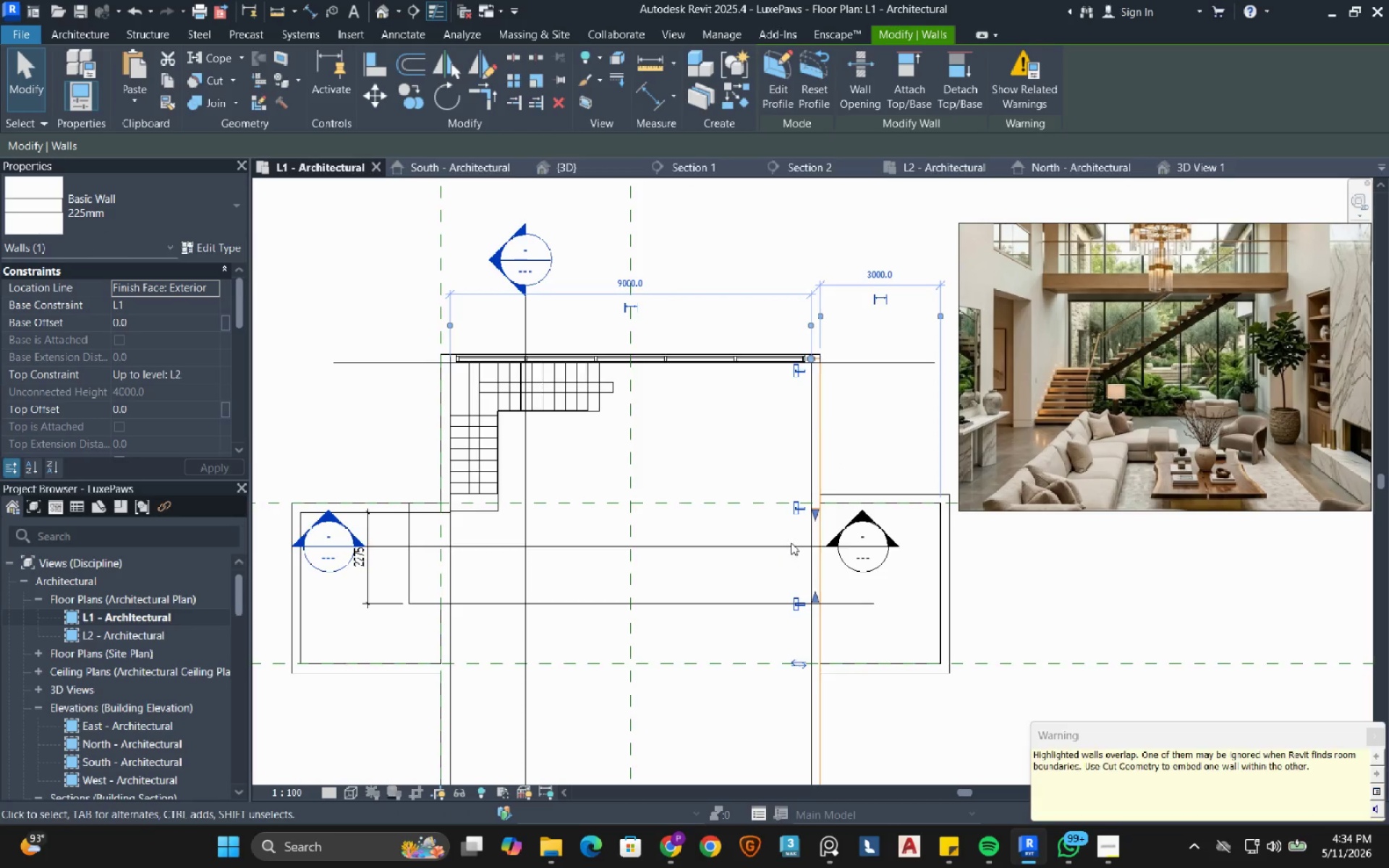 
key(Escape)
 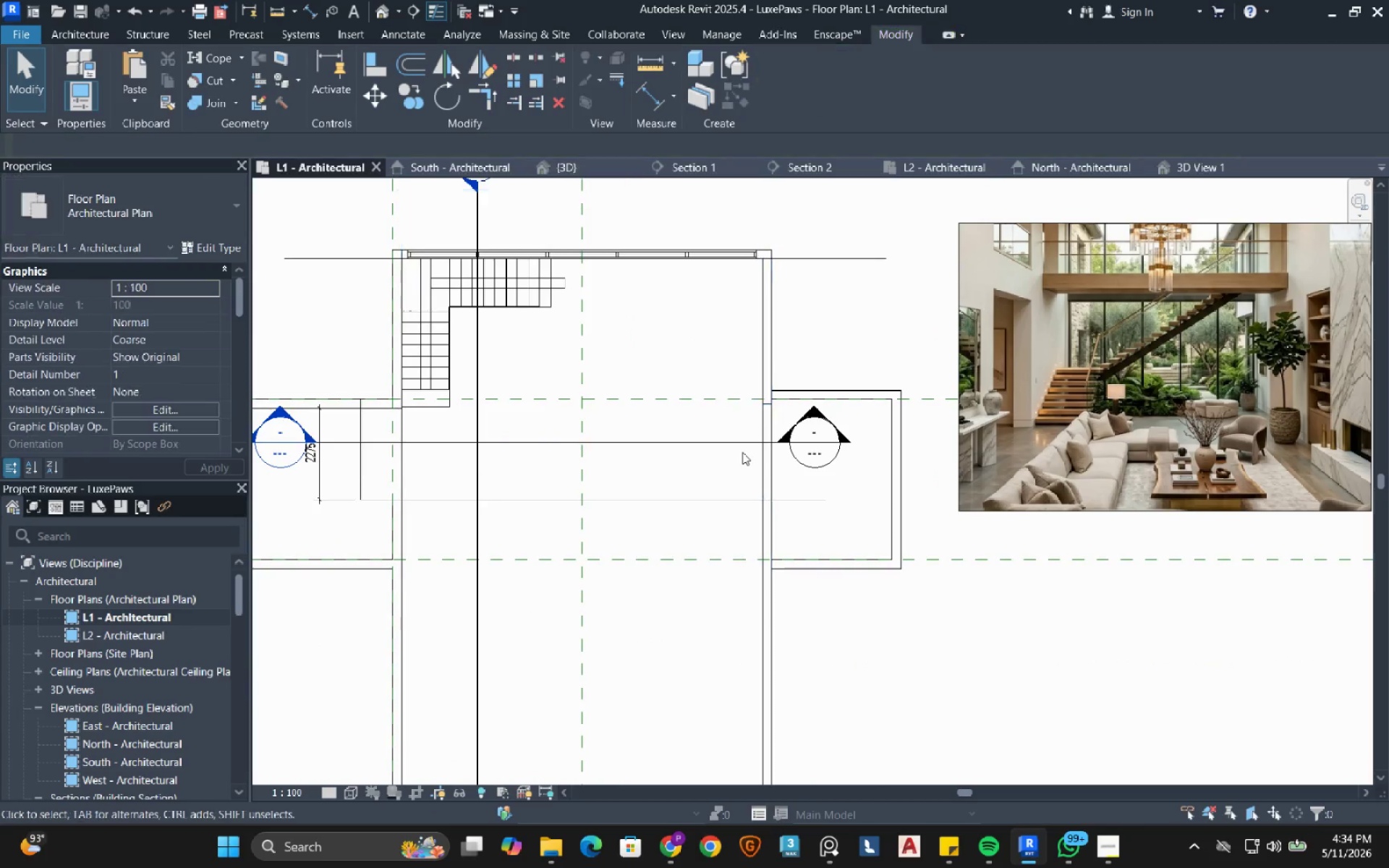 
key(Escape)
 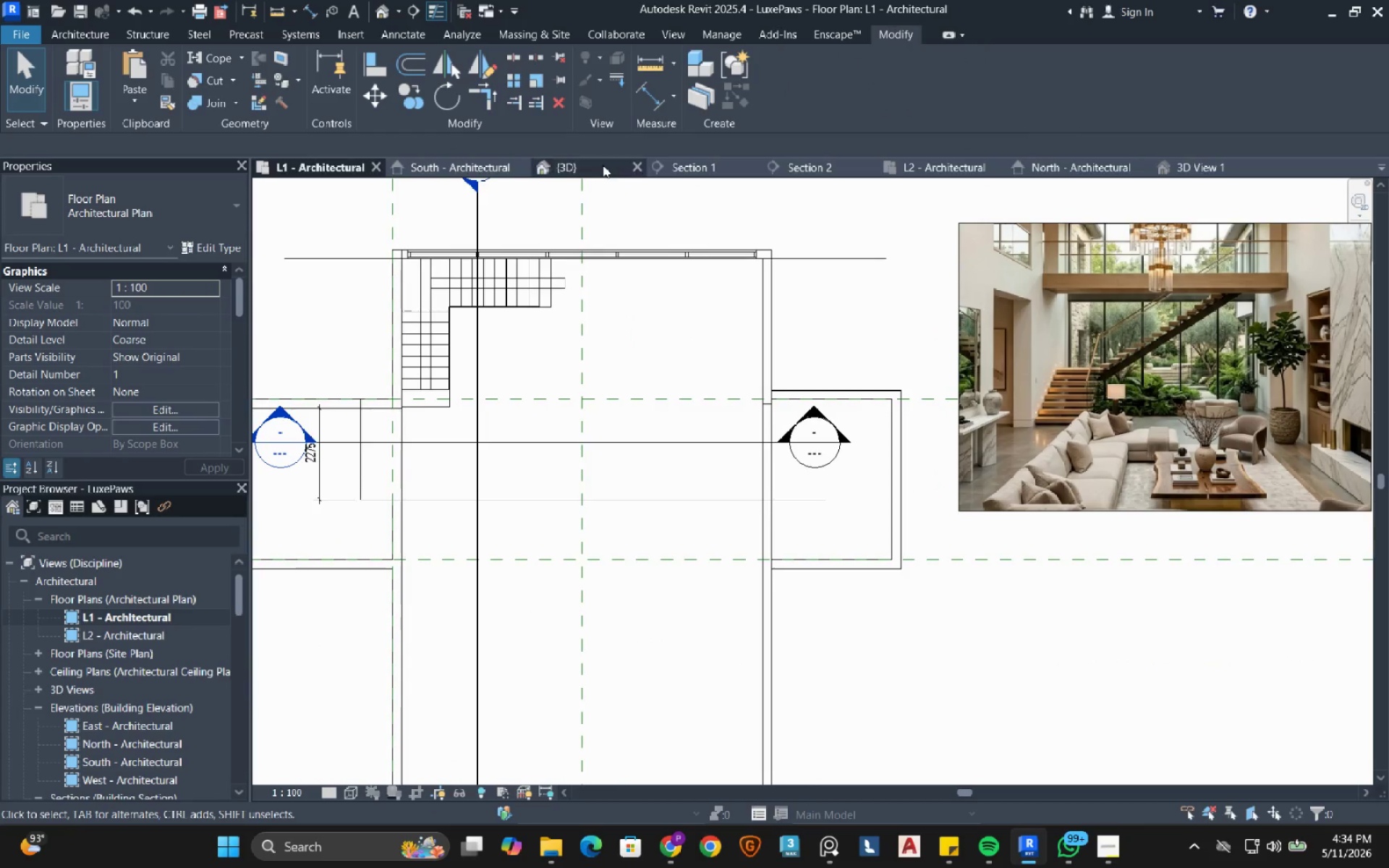 
left_click([602, 165])
 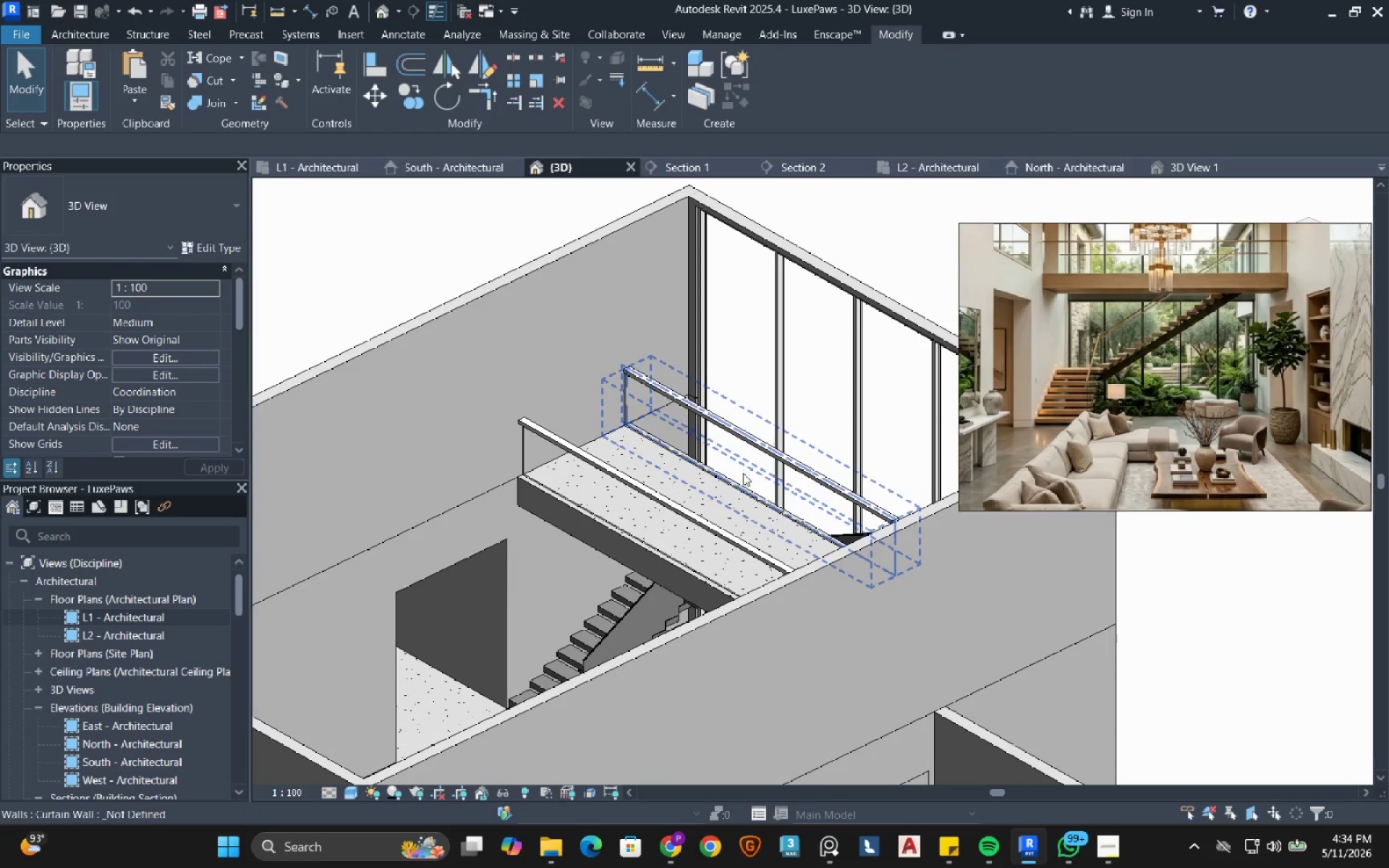 
scroll: coordinate [742, 469], scroll_direction: down, amount: 6.0
 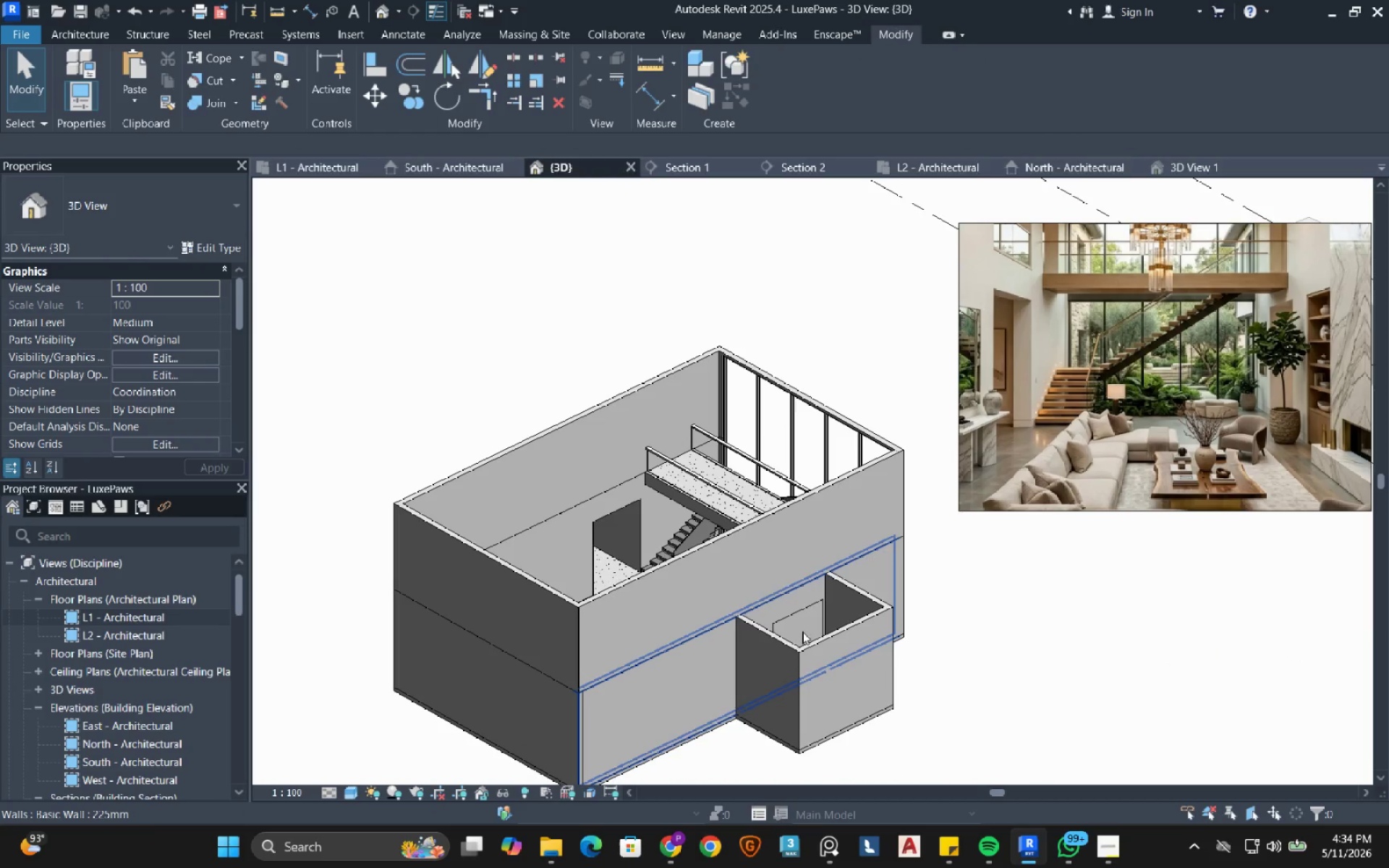 
left_click([802, 631])
 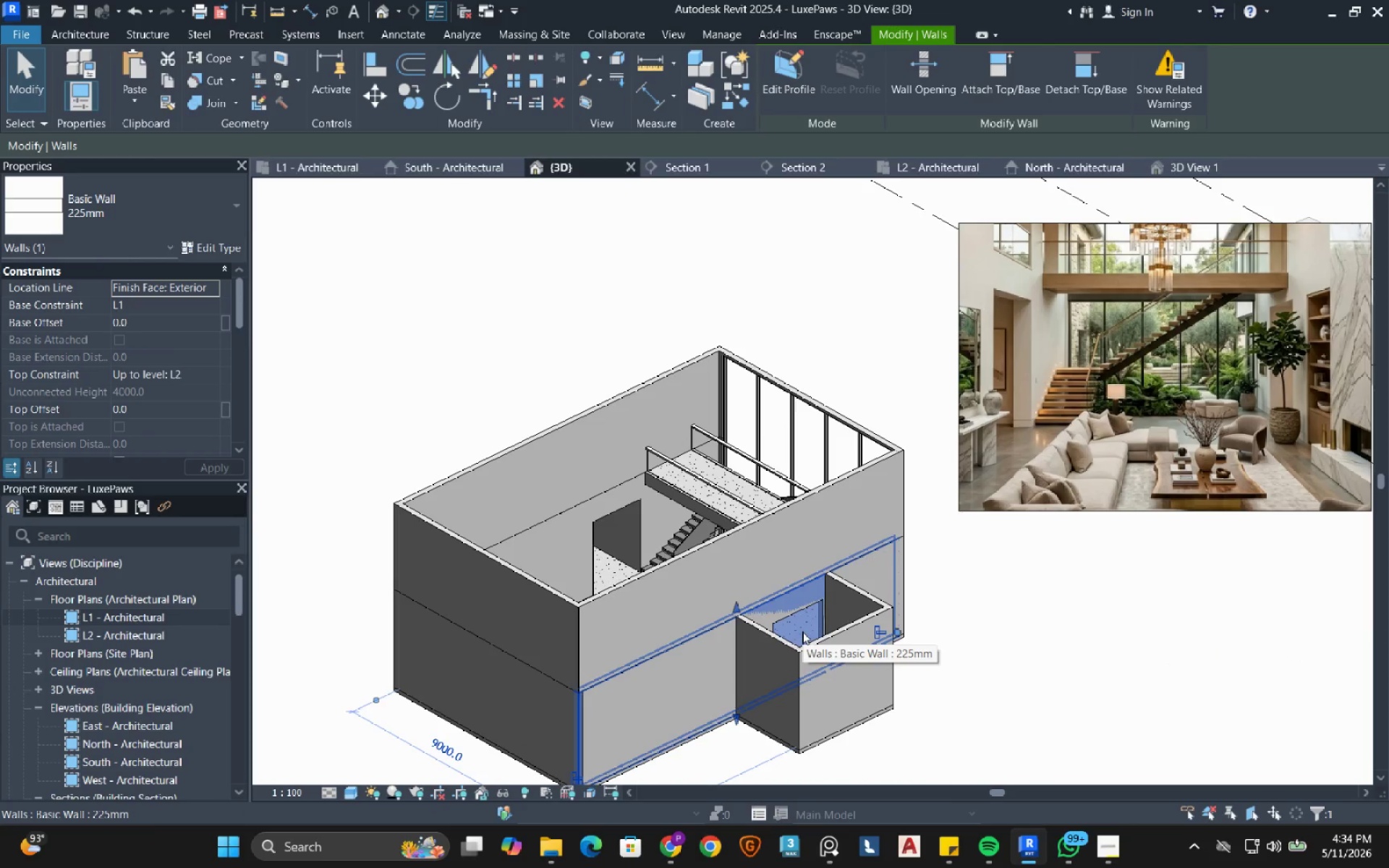 
type(de)
 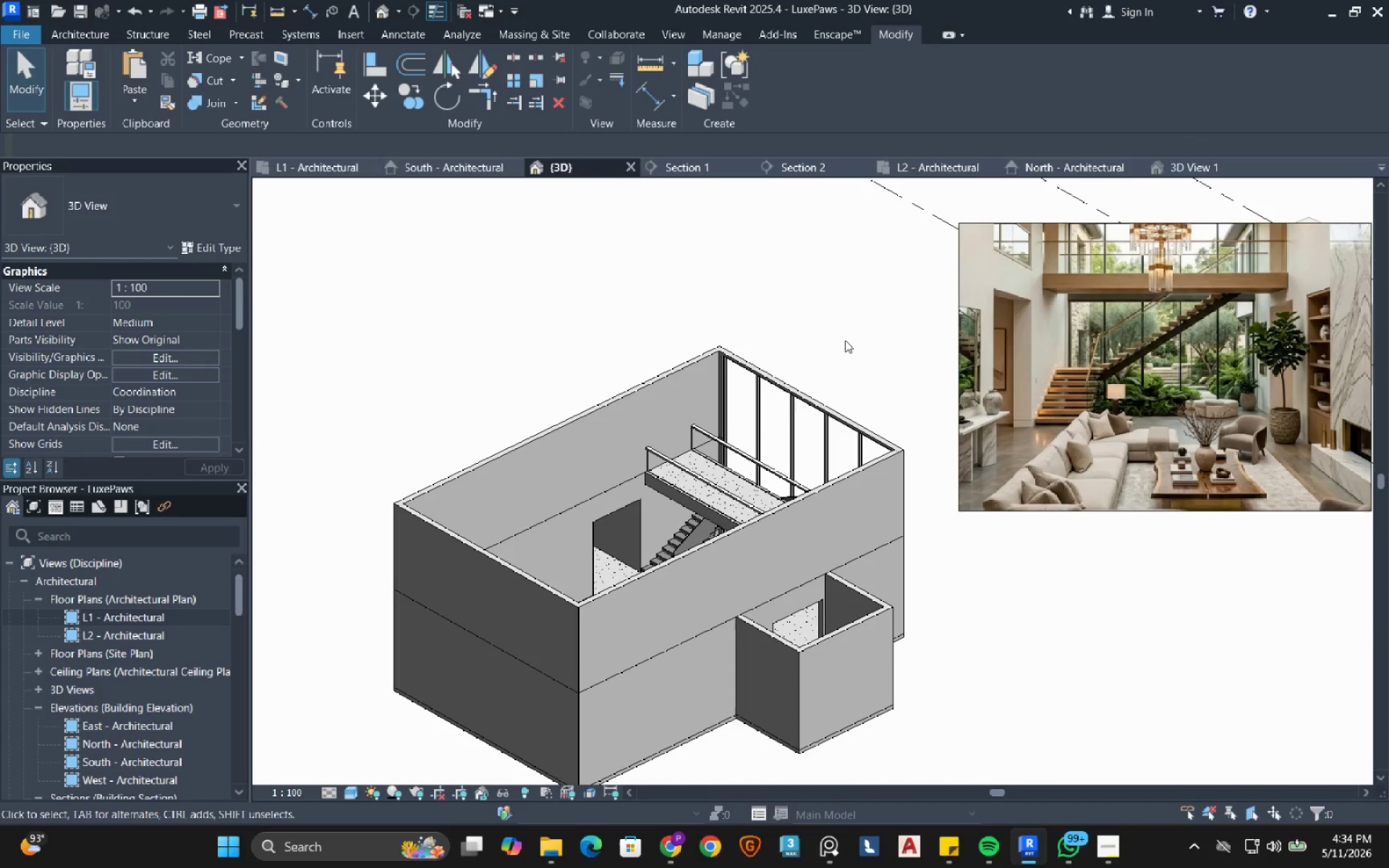 
left_click([845, 340])
 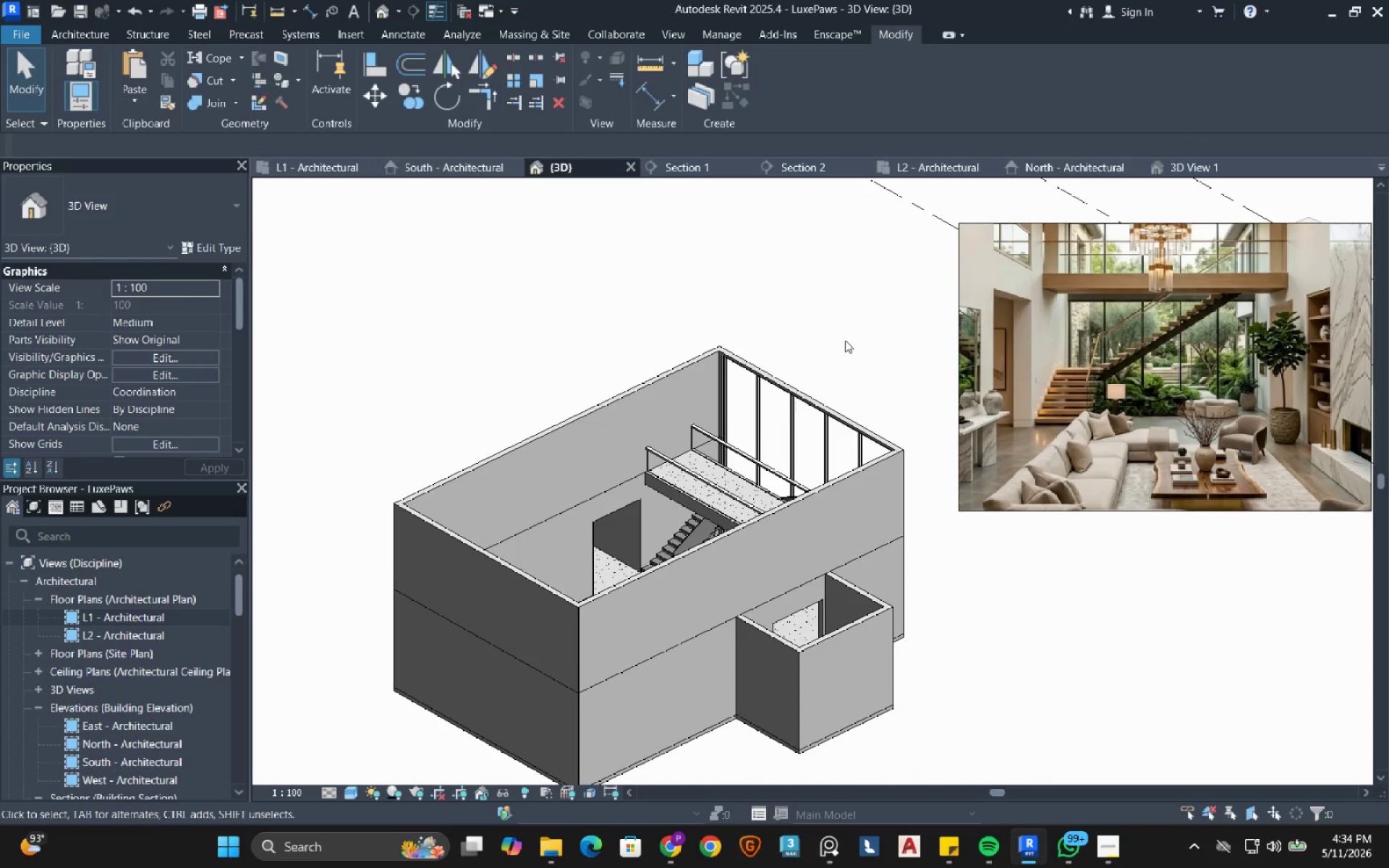 
wait(10.23)
 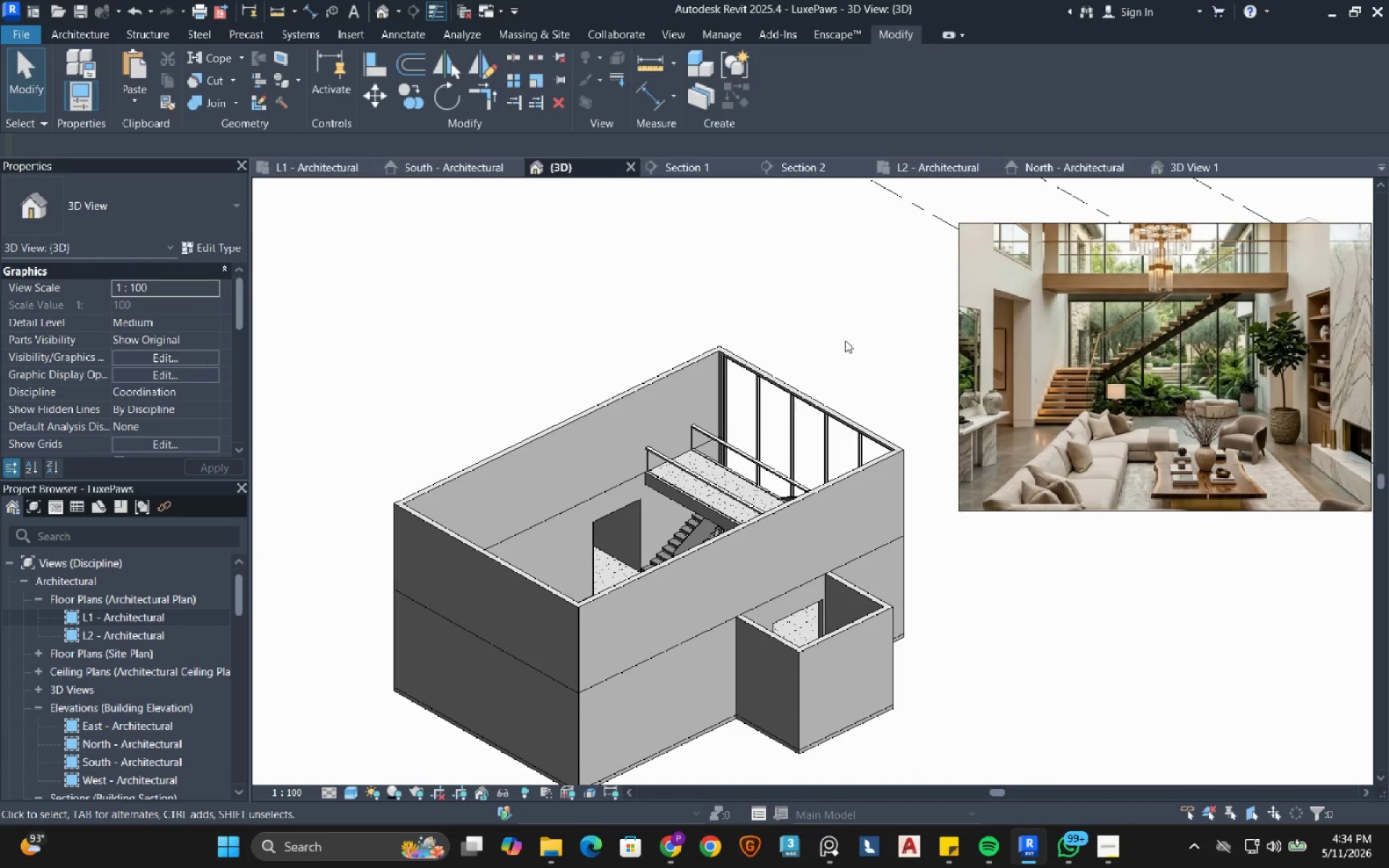 
left_click([103, 637])
 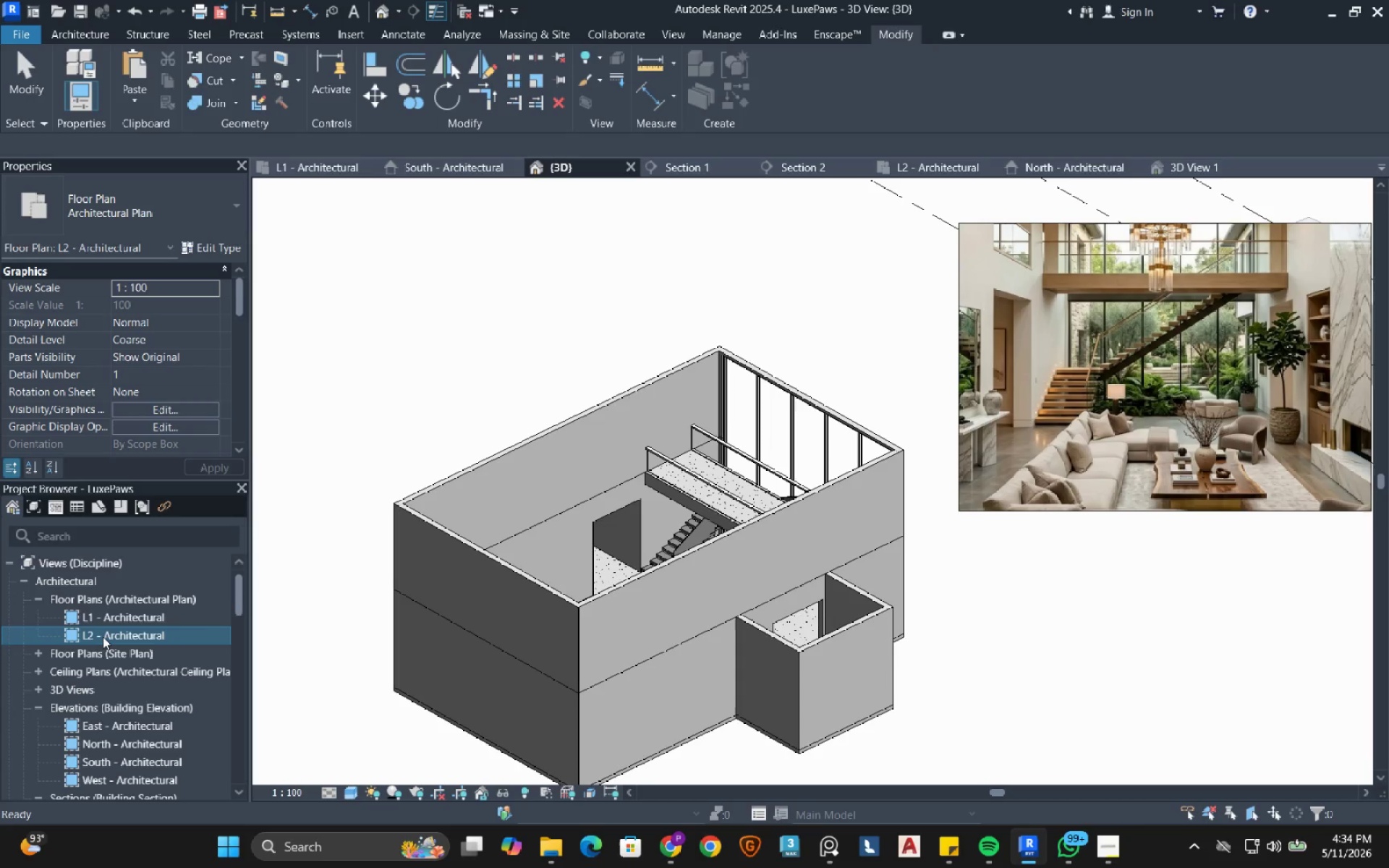 
double_click([103, 637])
 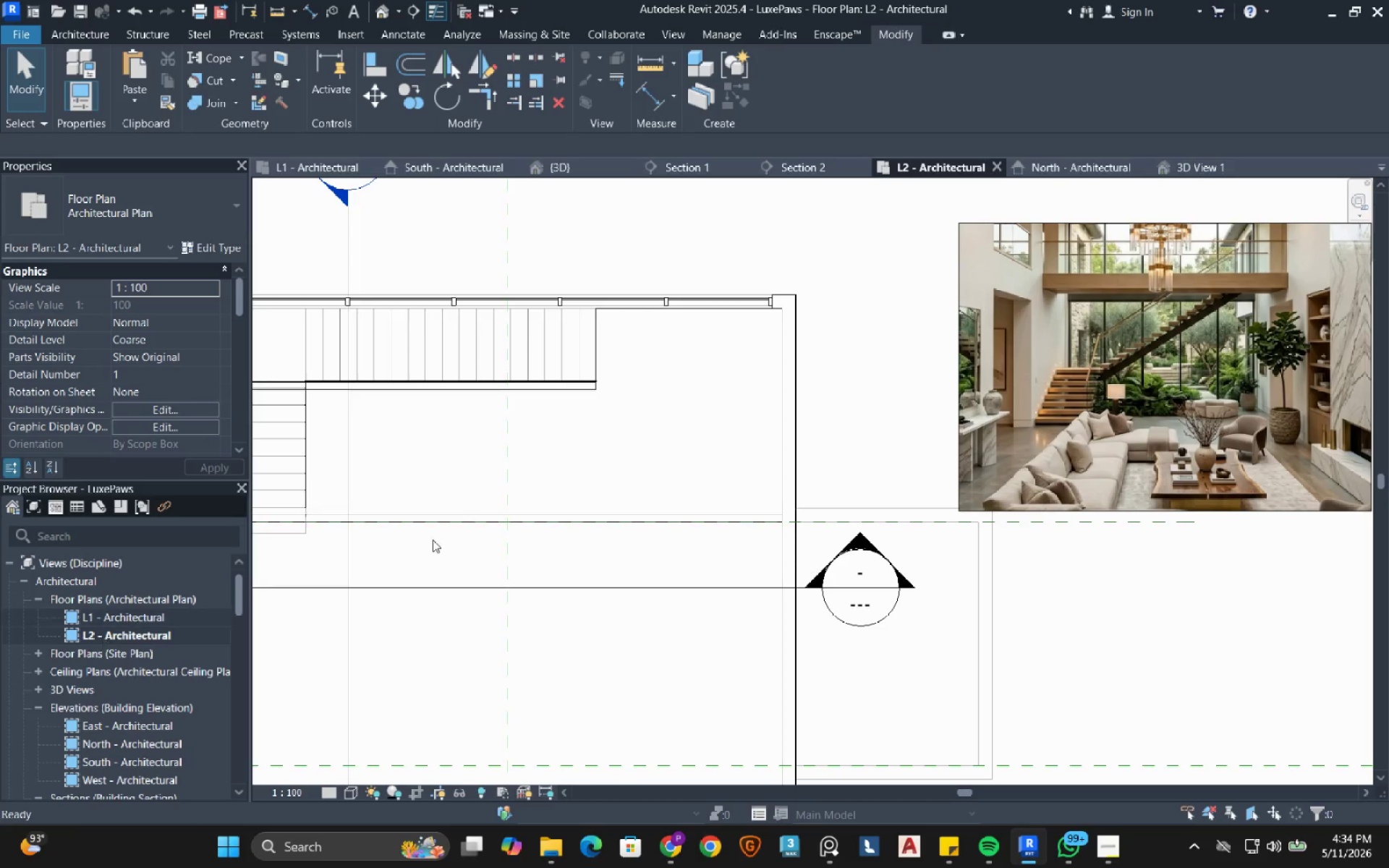 
scroll: coordinate [619, 455], scroll_direction: down, amount: 5.0
 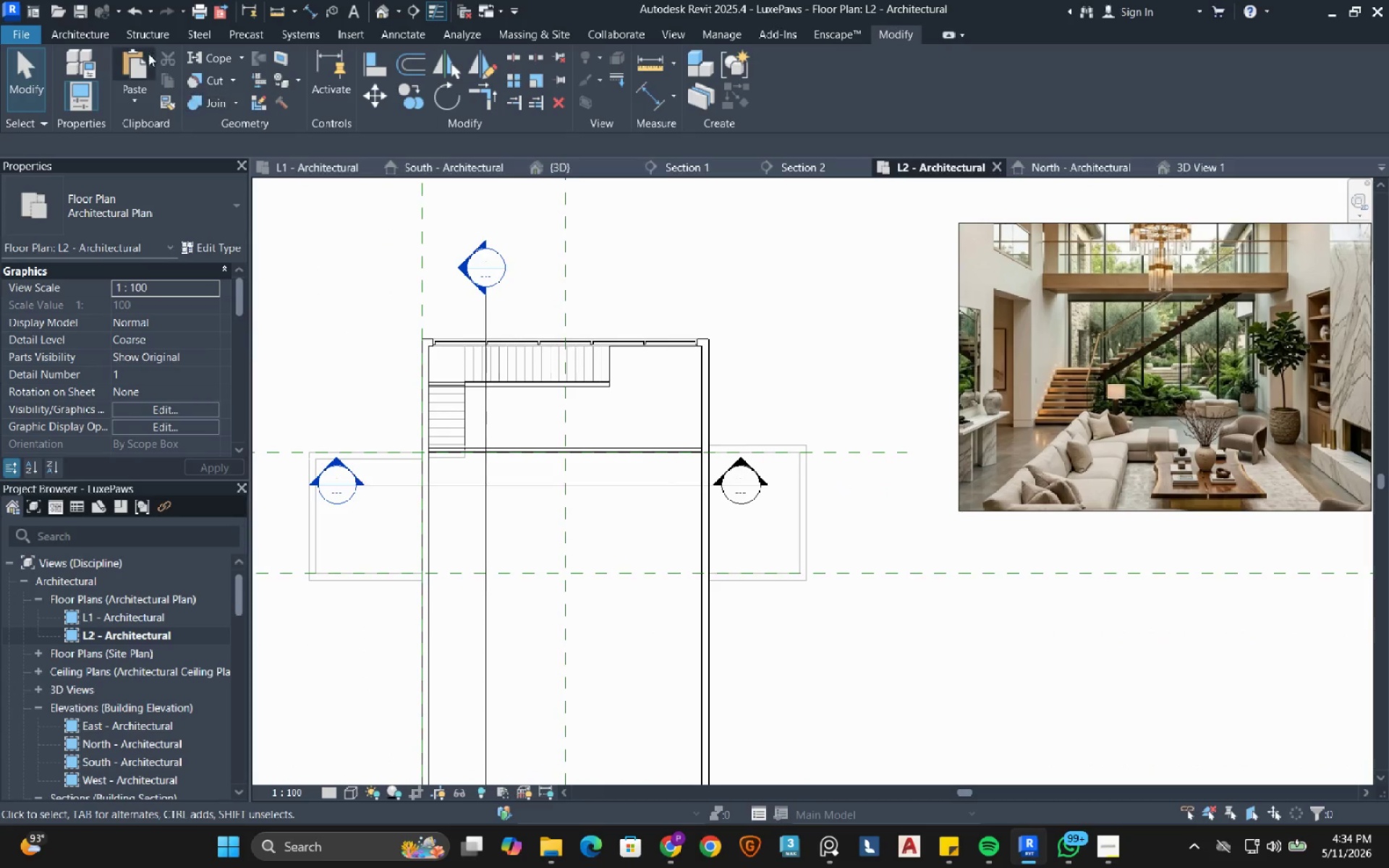 
left_click([90, 31])
 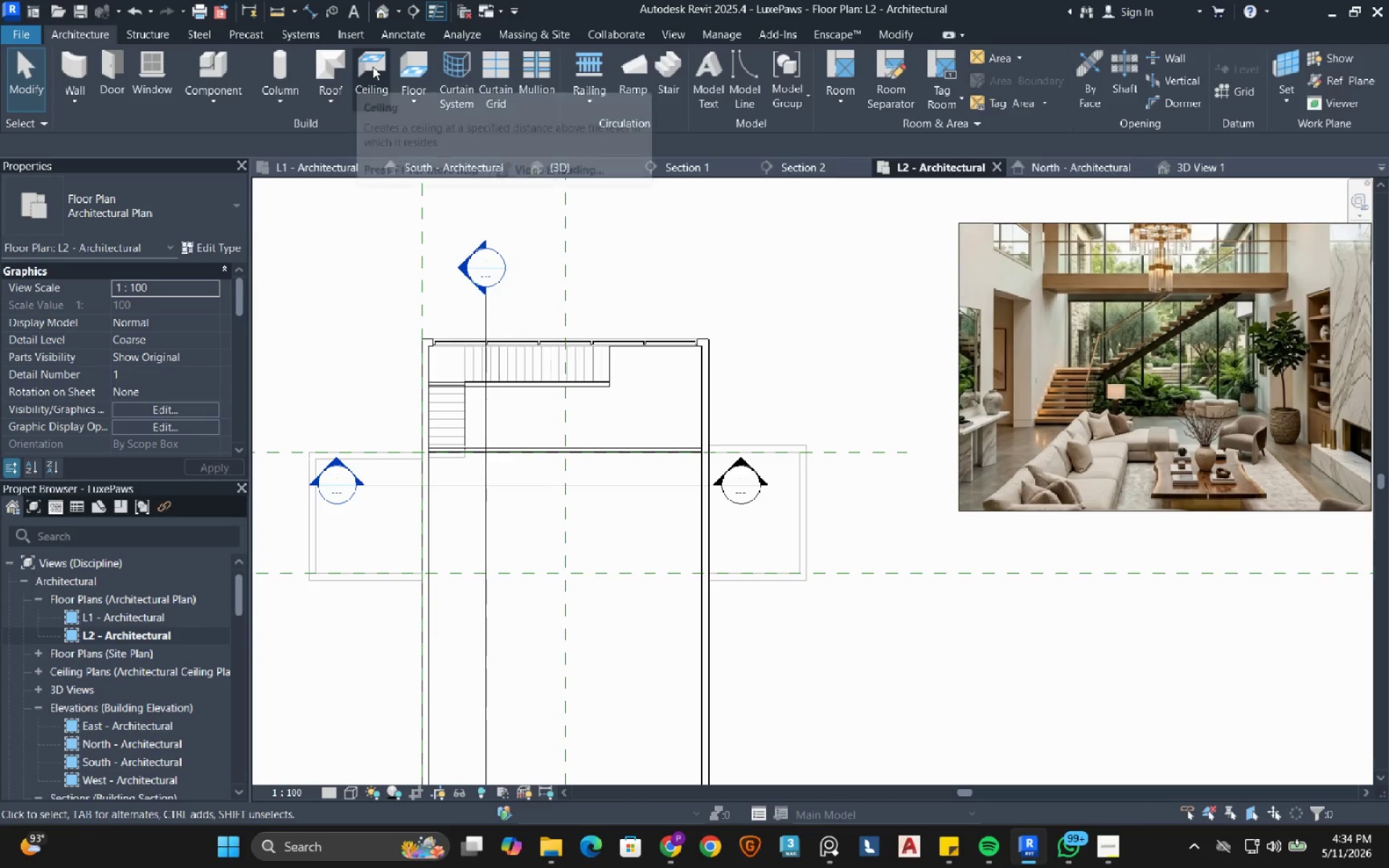 
left_click([408, 67])
 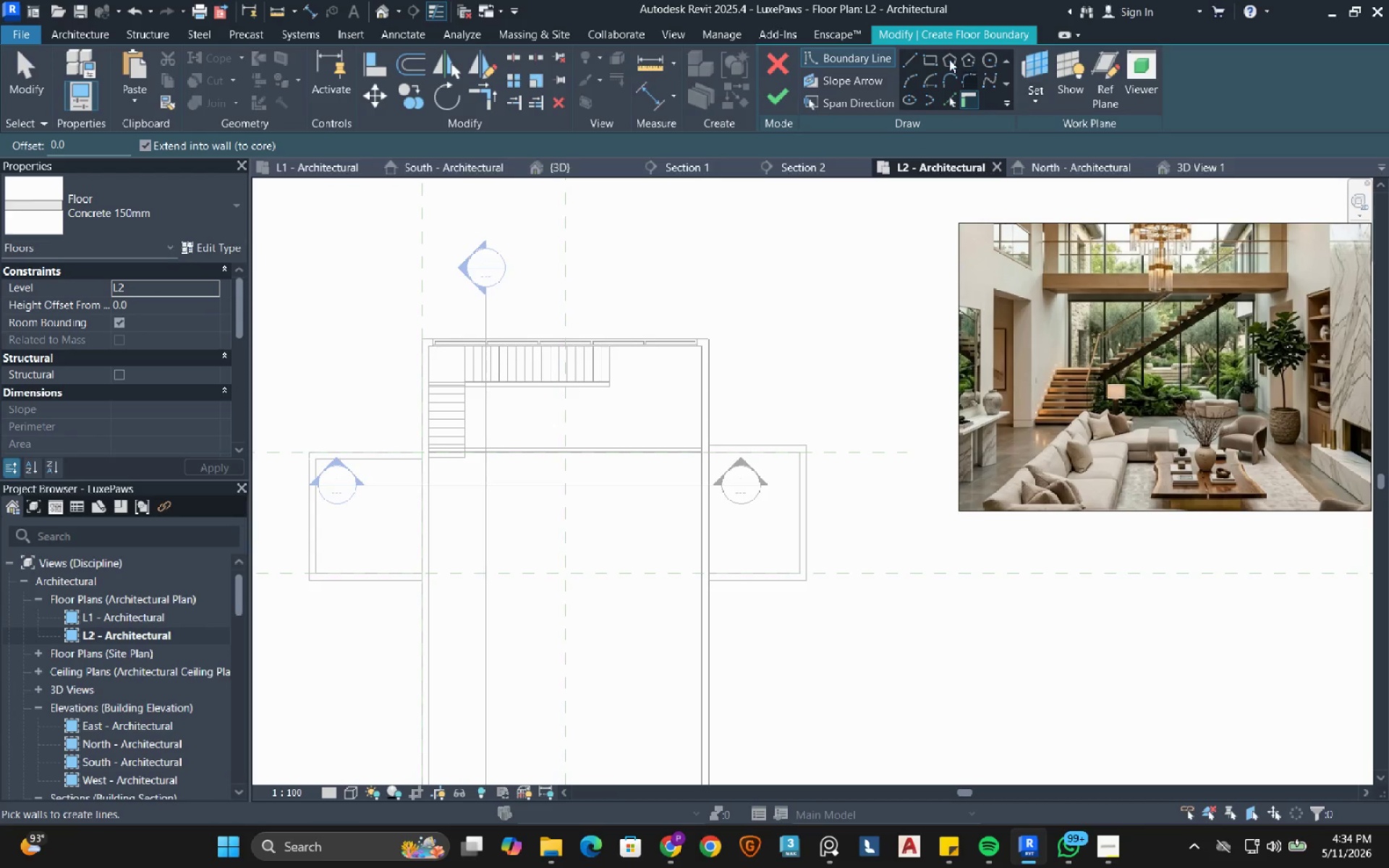 
left_click([930, 59])
 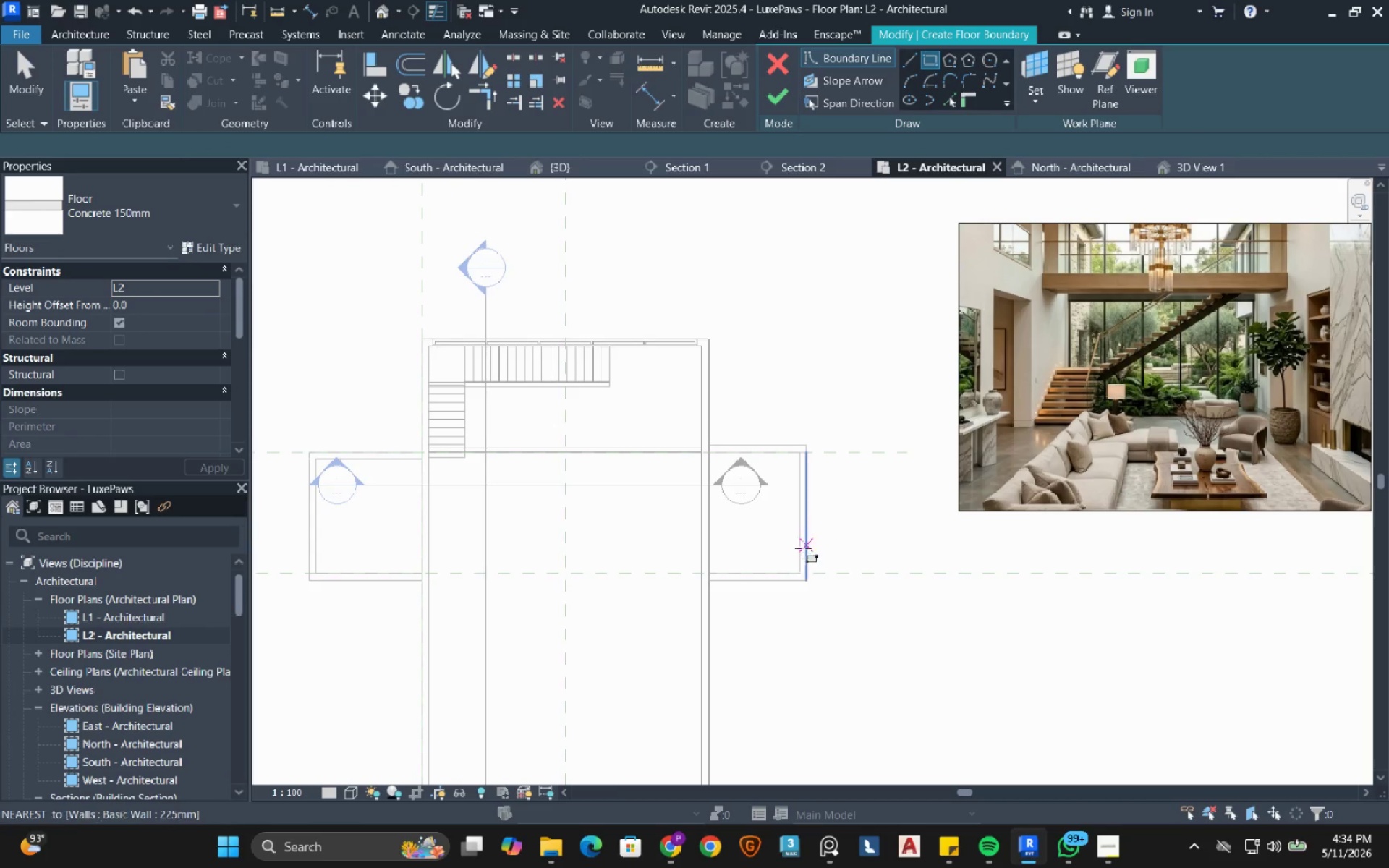 
scroll: coordinate [799, 559], scroll_direction: up, amount: 4.0
 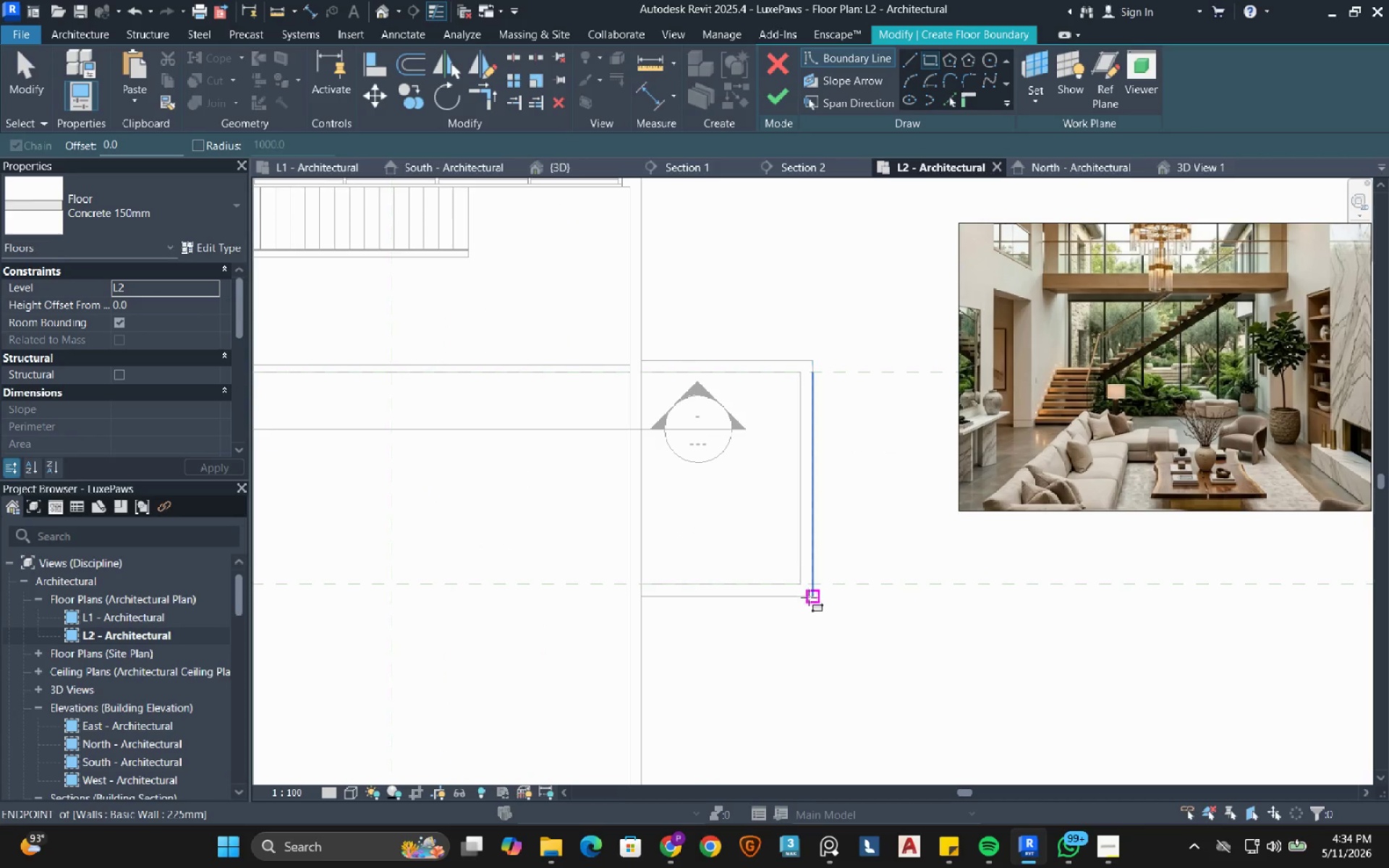 
left_click([810, 599])
 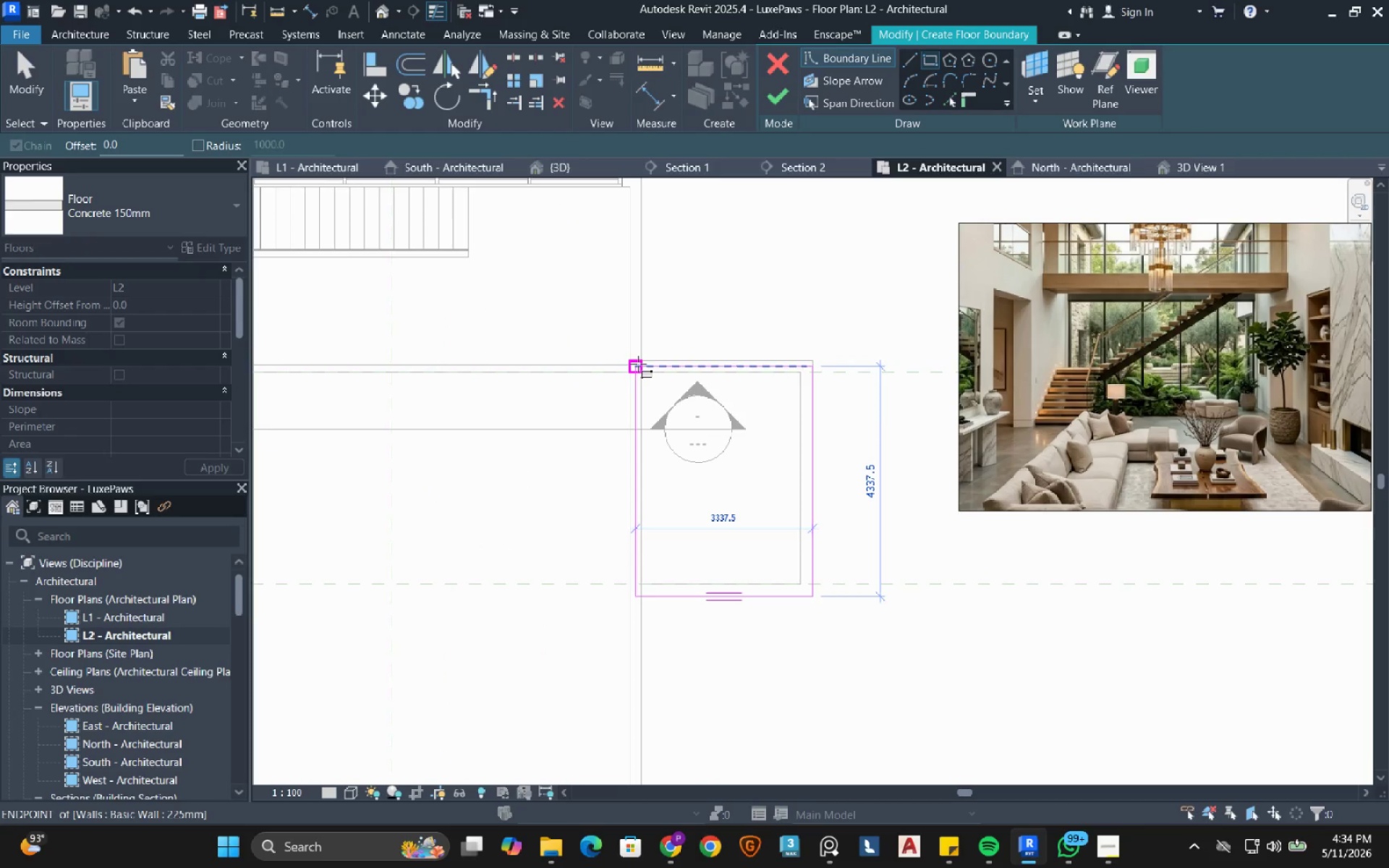 
left_click([643, 358])
 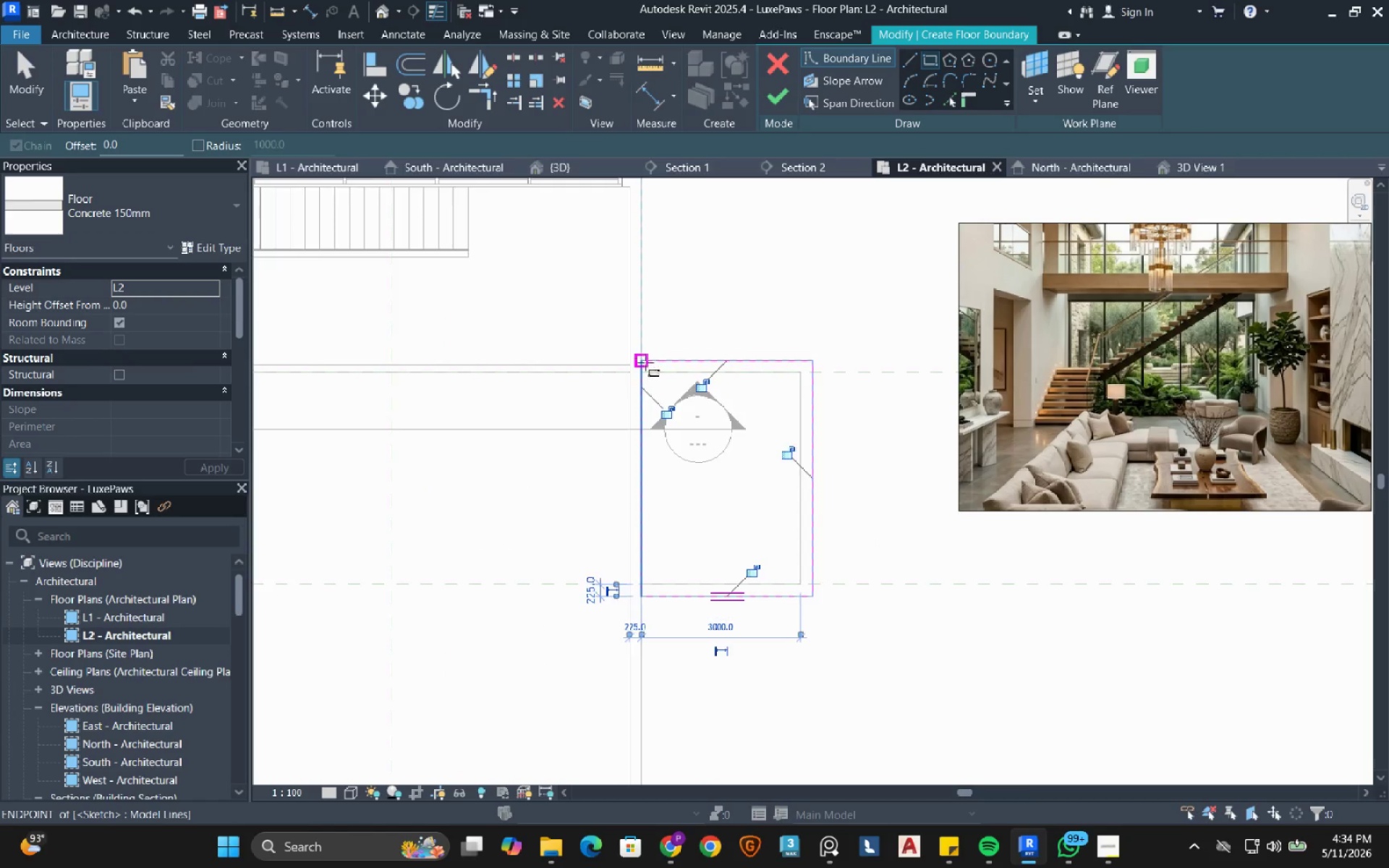 
scroll: coordinate [645, 363], scroll_direction: down, amount: 3.0
 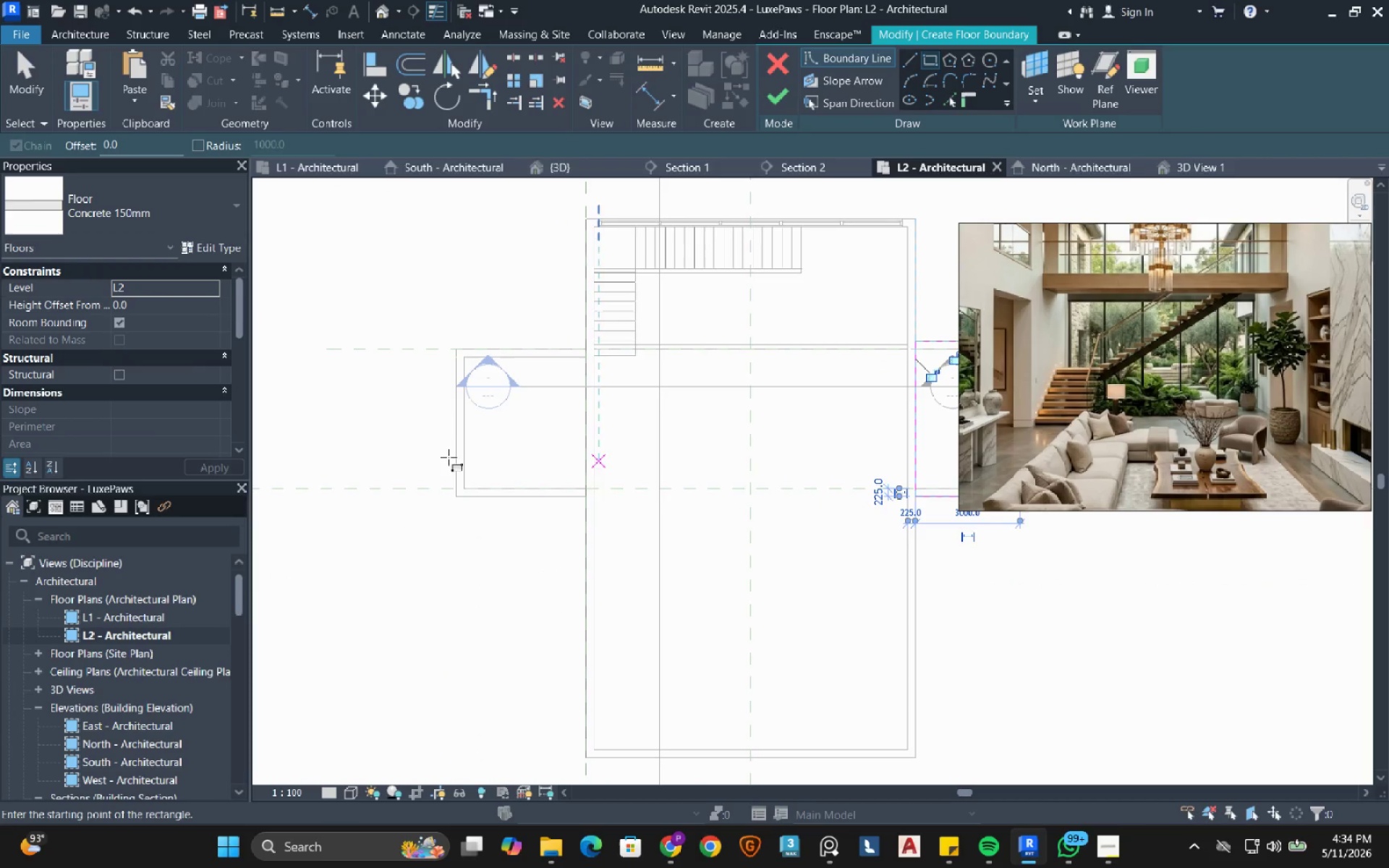 
scroll: coordinate [434, 460], scroll_direction: up, amount: 3.0
 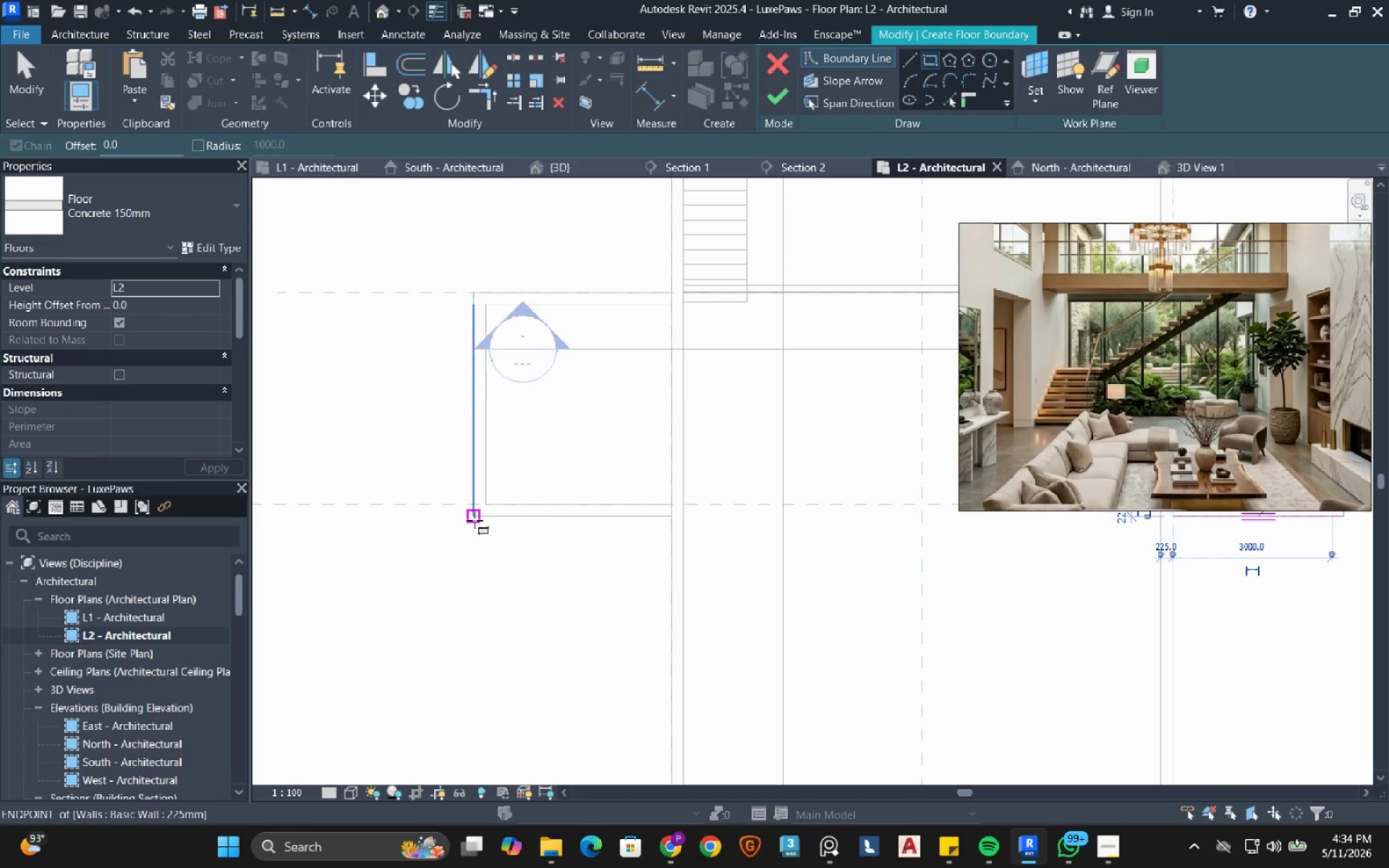 
left_click_drag(start_coordinate=[475, 520], to_coordinate=[488, 506])
 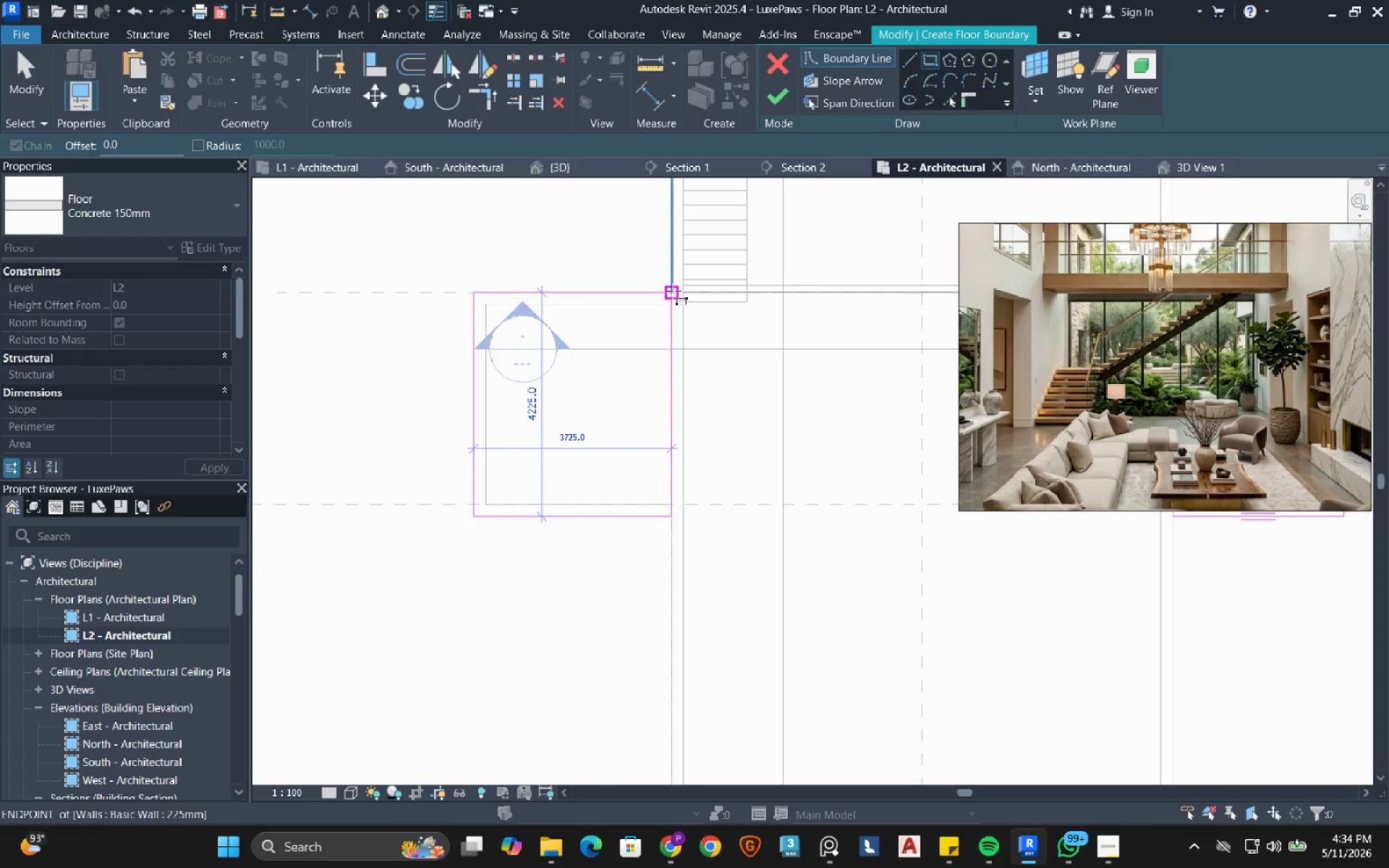 
left_click([673, 291])
 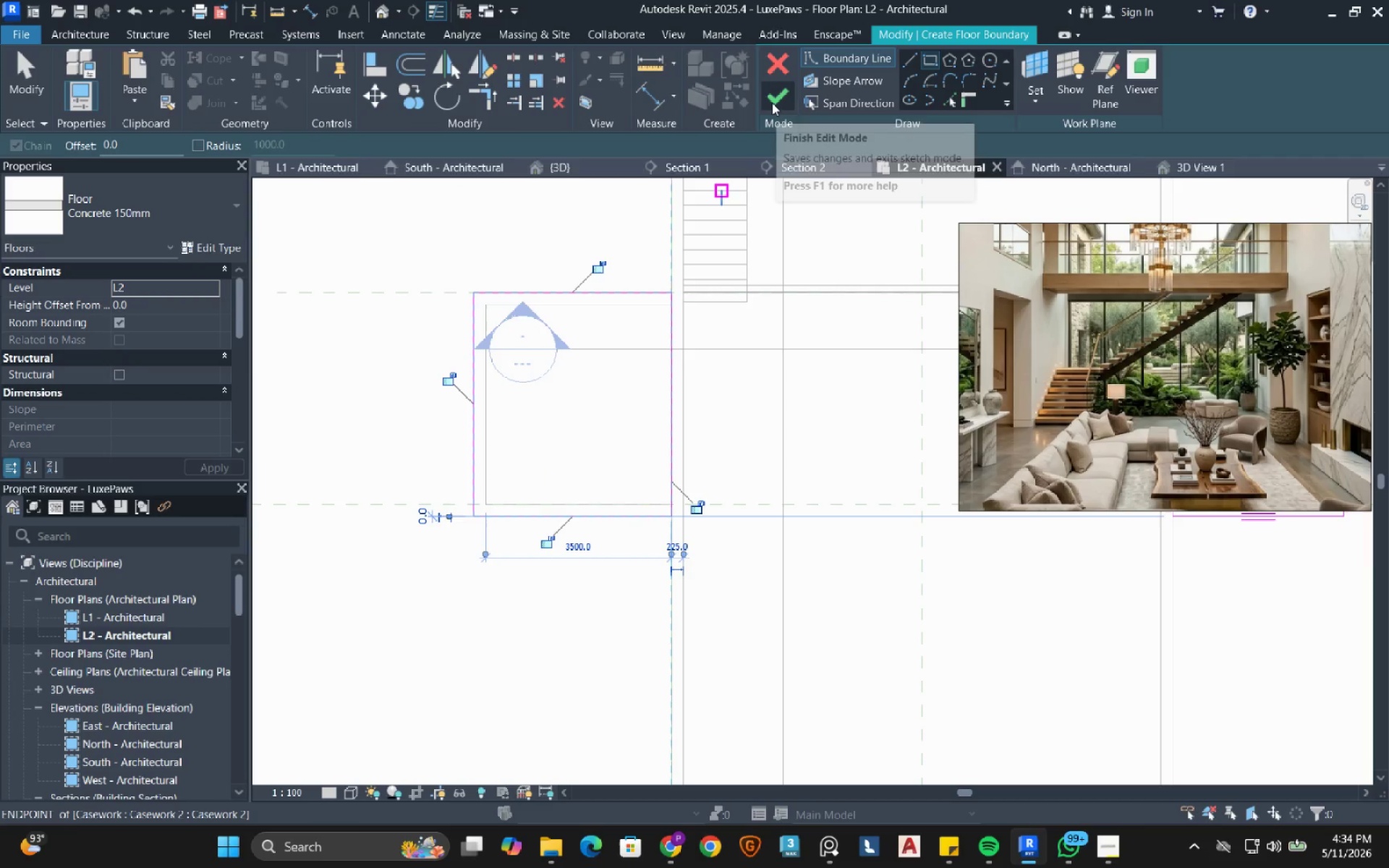 
left_click([772, 103])
 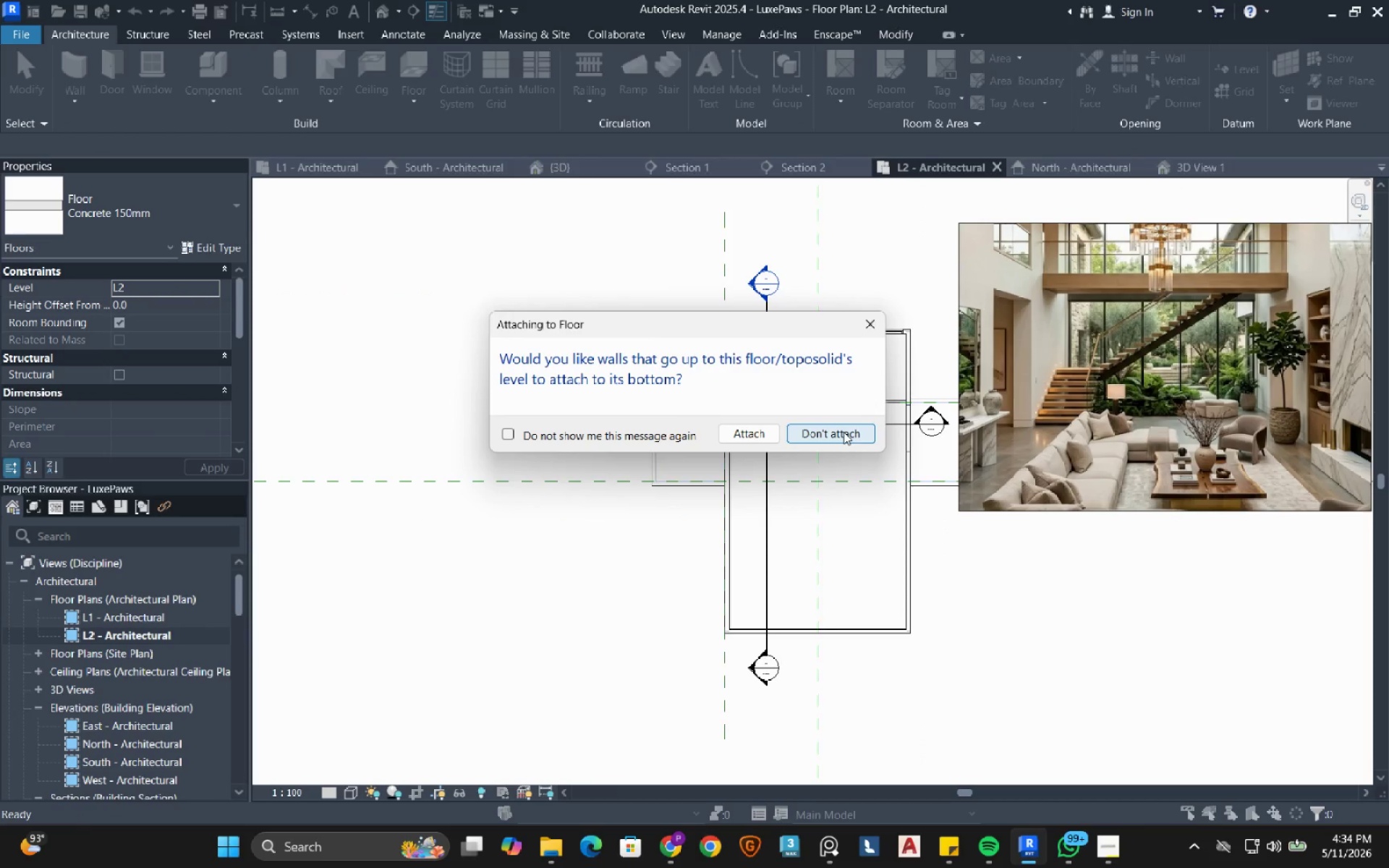 
left_click([755, 436])
 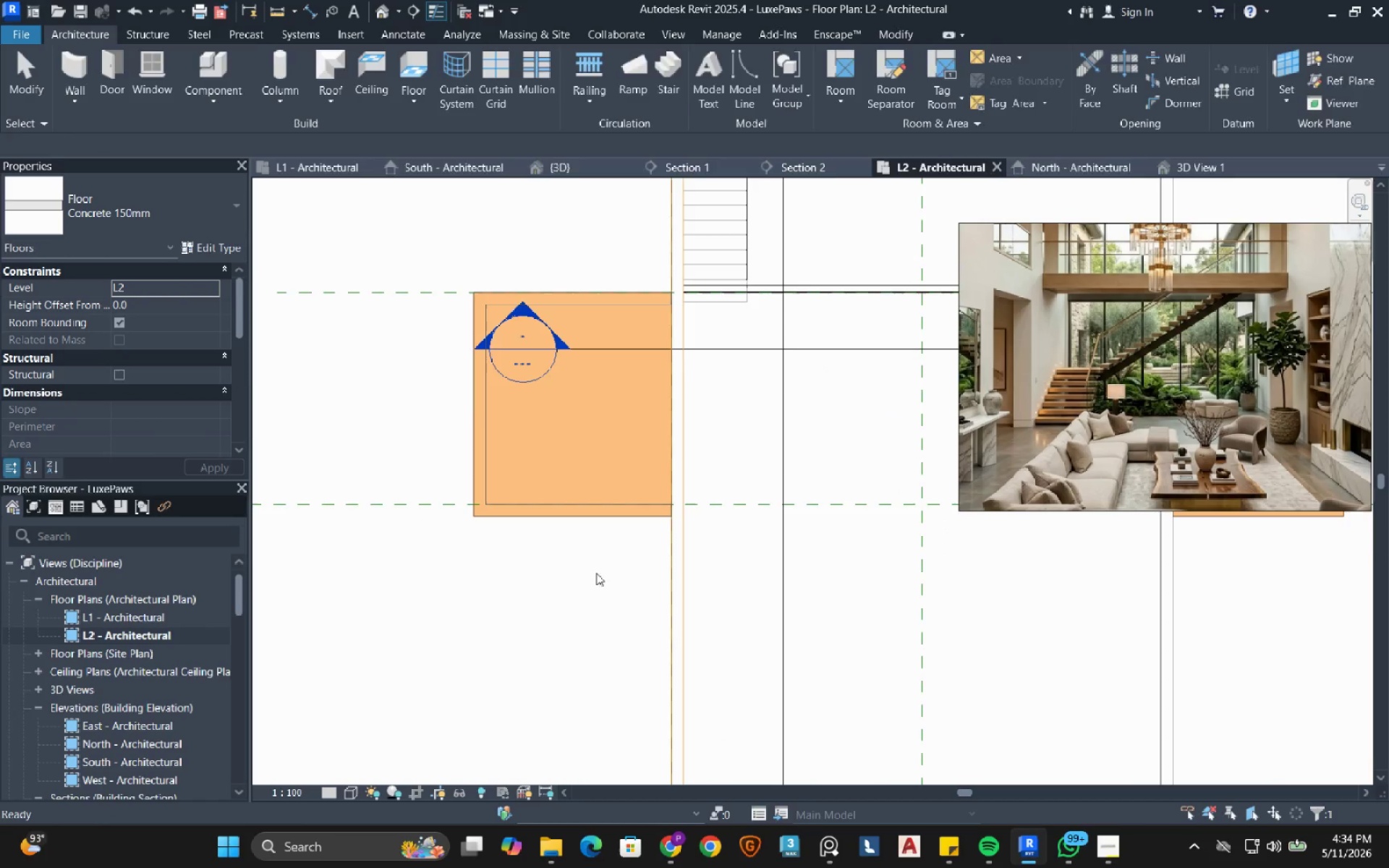 
left_click([558, 598])
 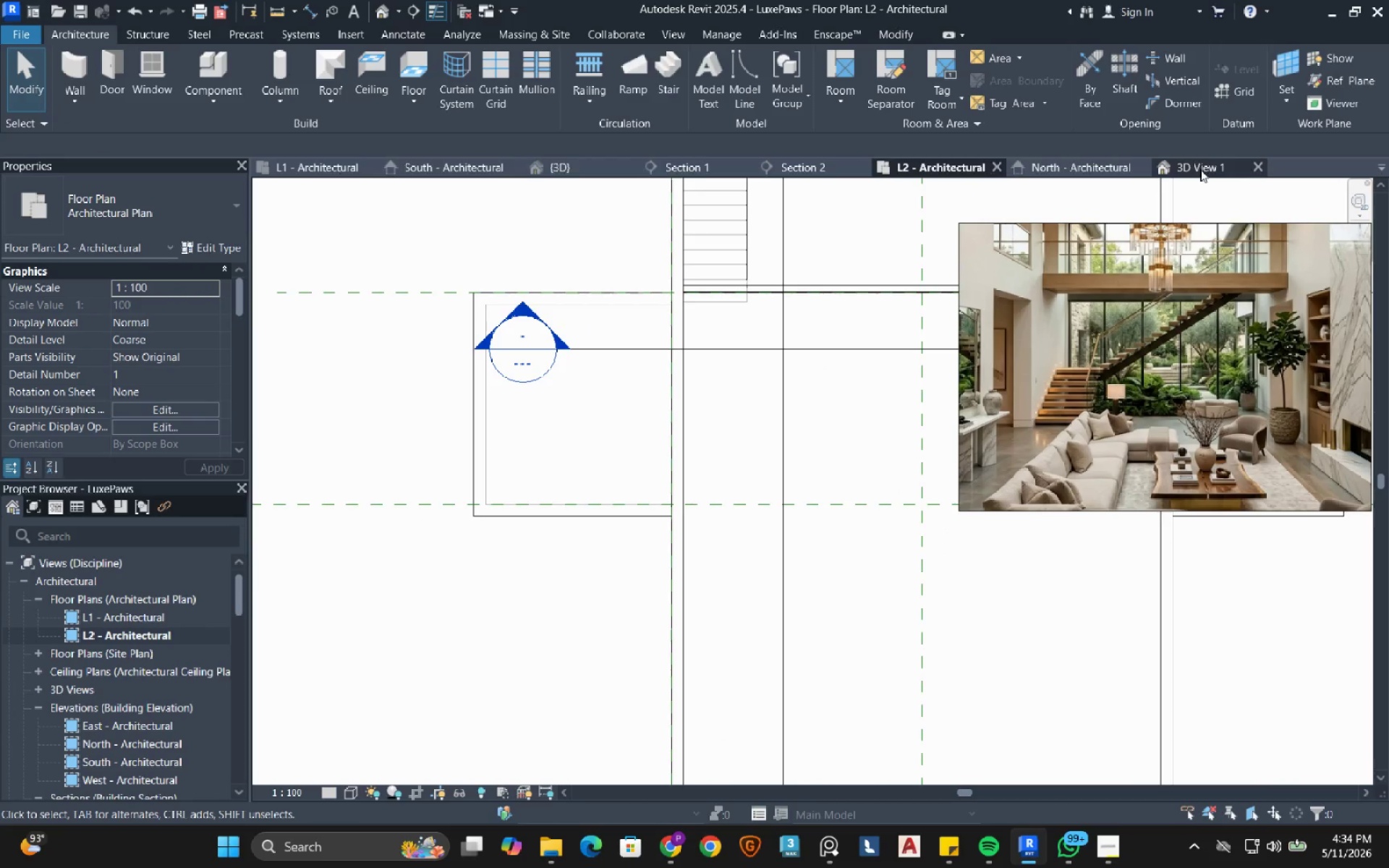 
left_click([1200, 169])
 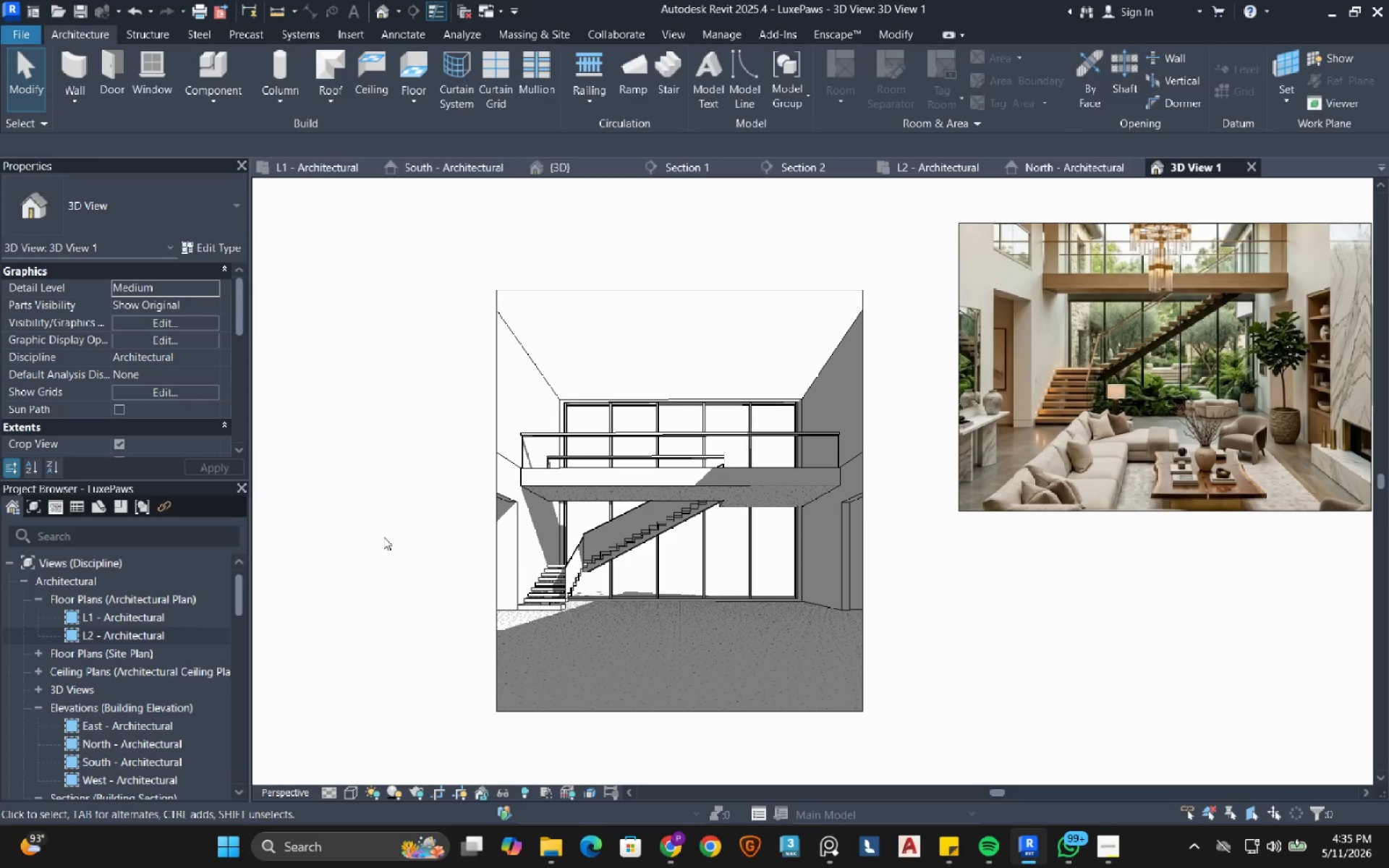 
wait(12.95)
 